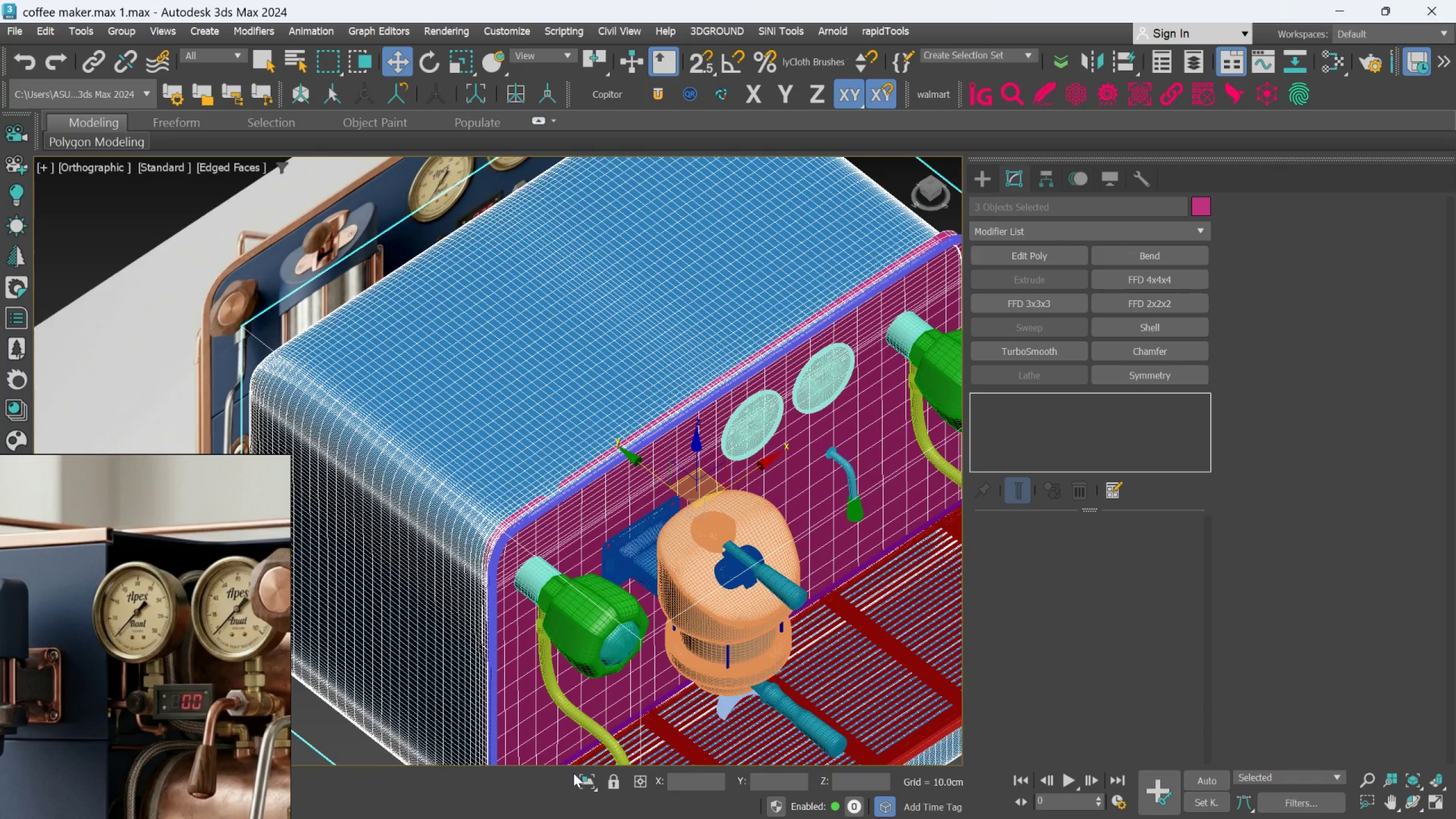 
left_click([586, 779])
 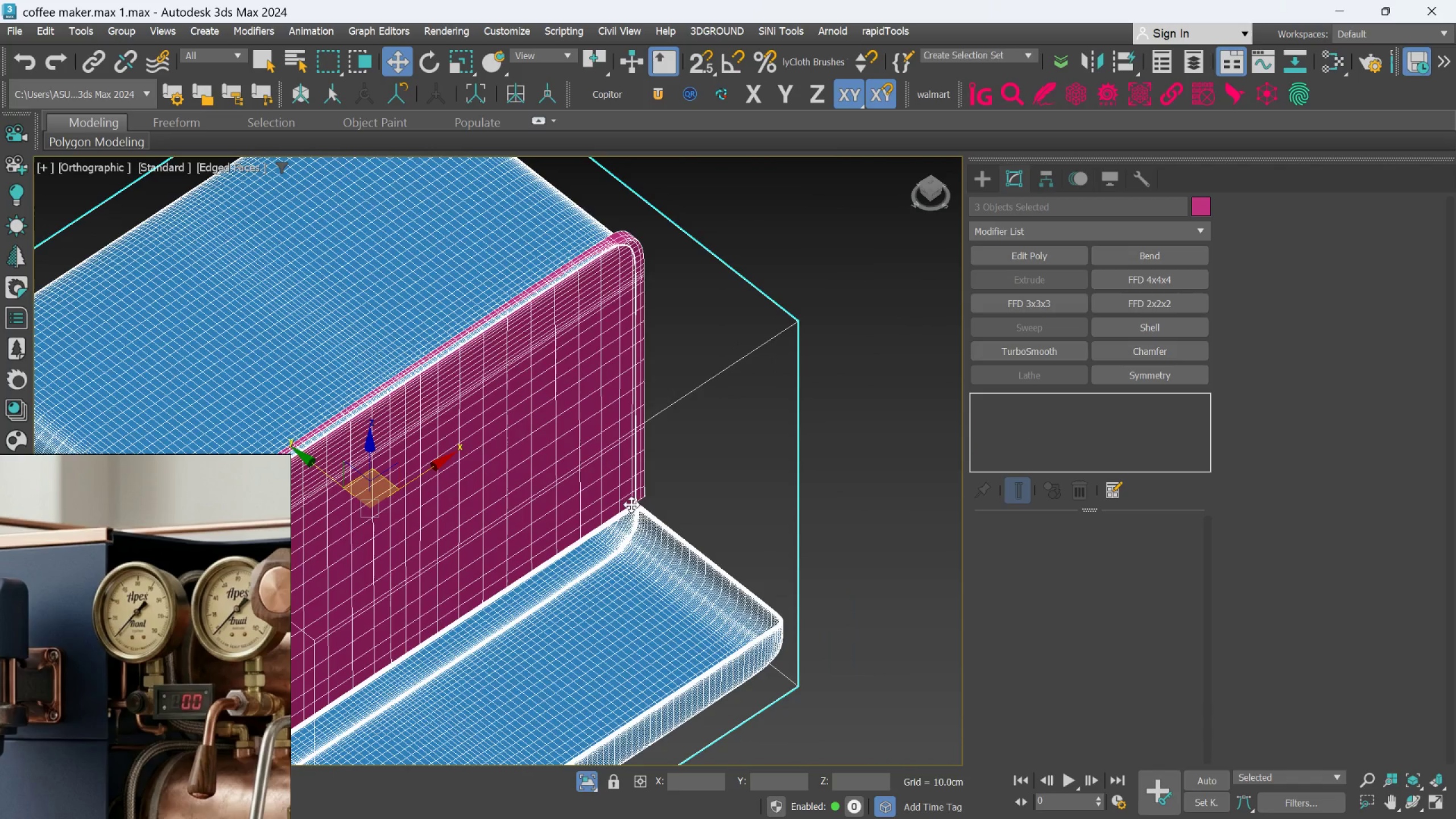 
hold_key(key=AltLeft, duration=0.73)
 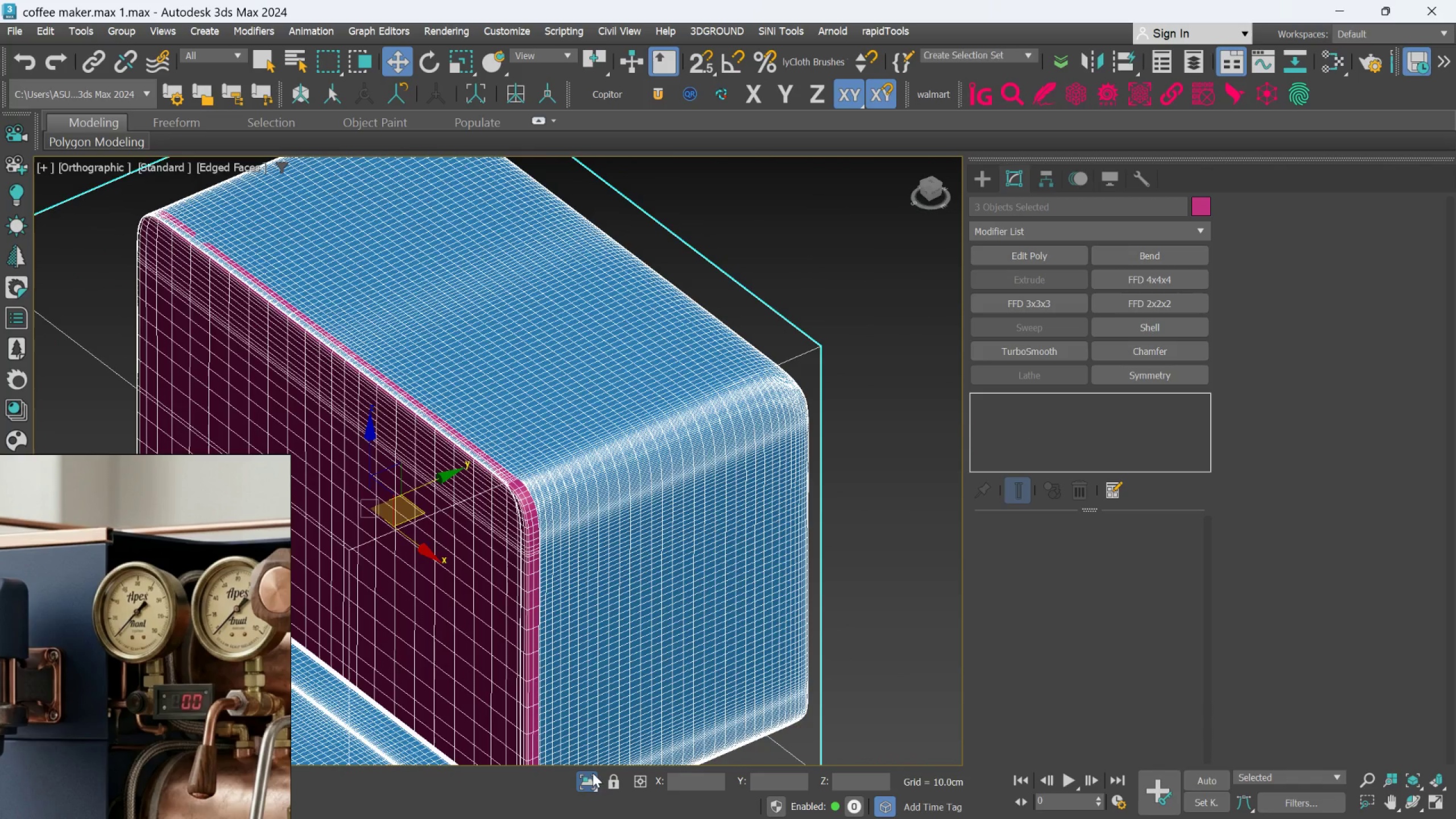 
left_click([591, 783])
 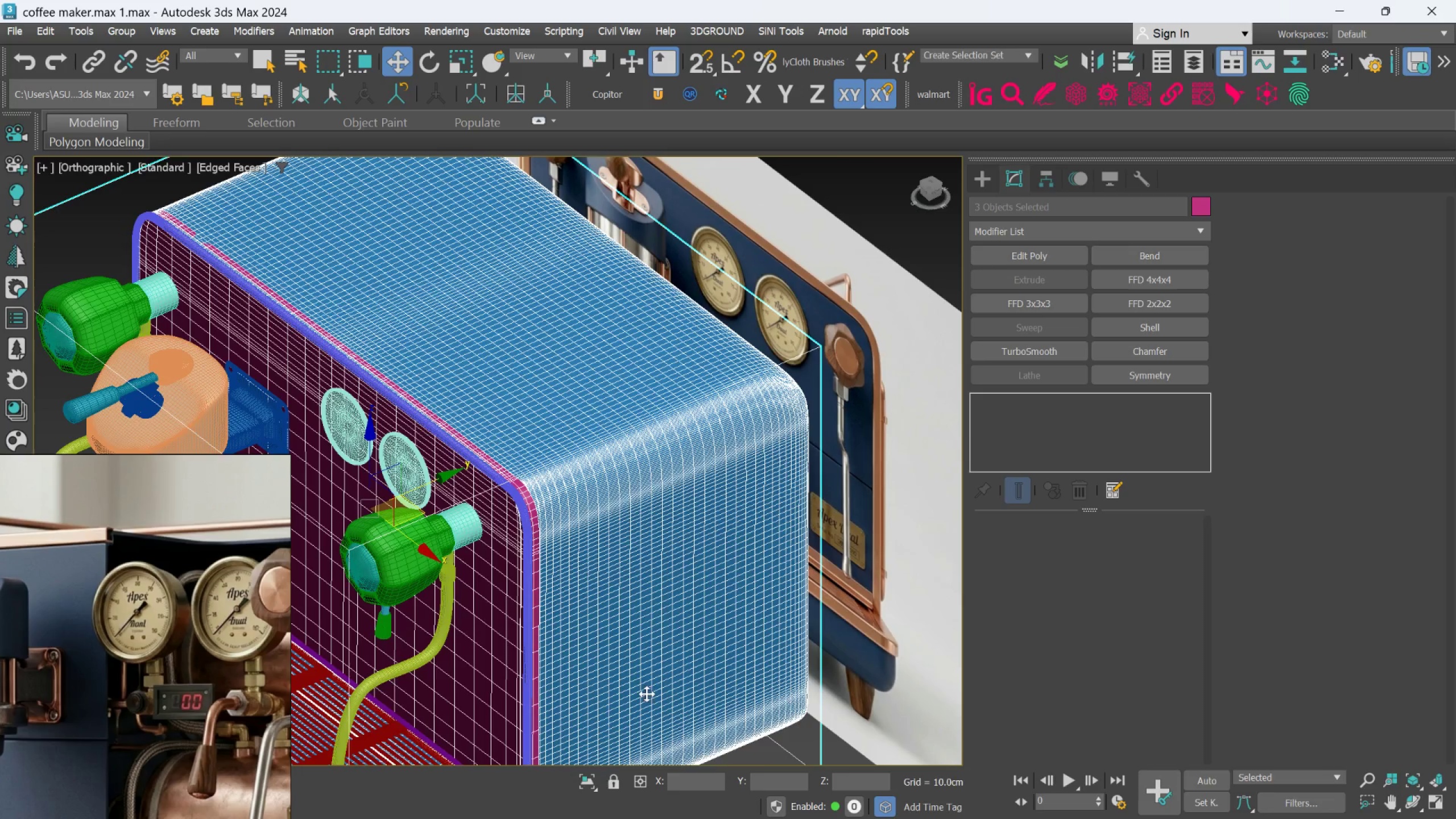 
hold_key(key=AltLeft, duration=0.65)
 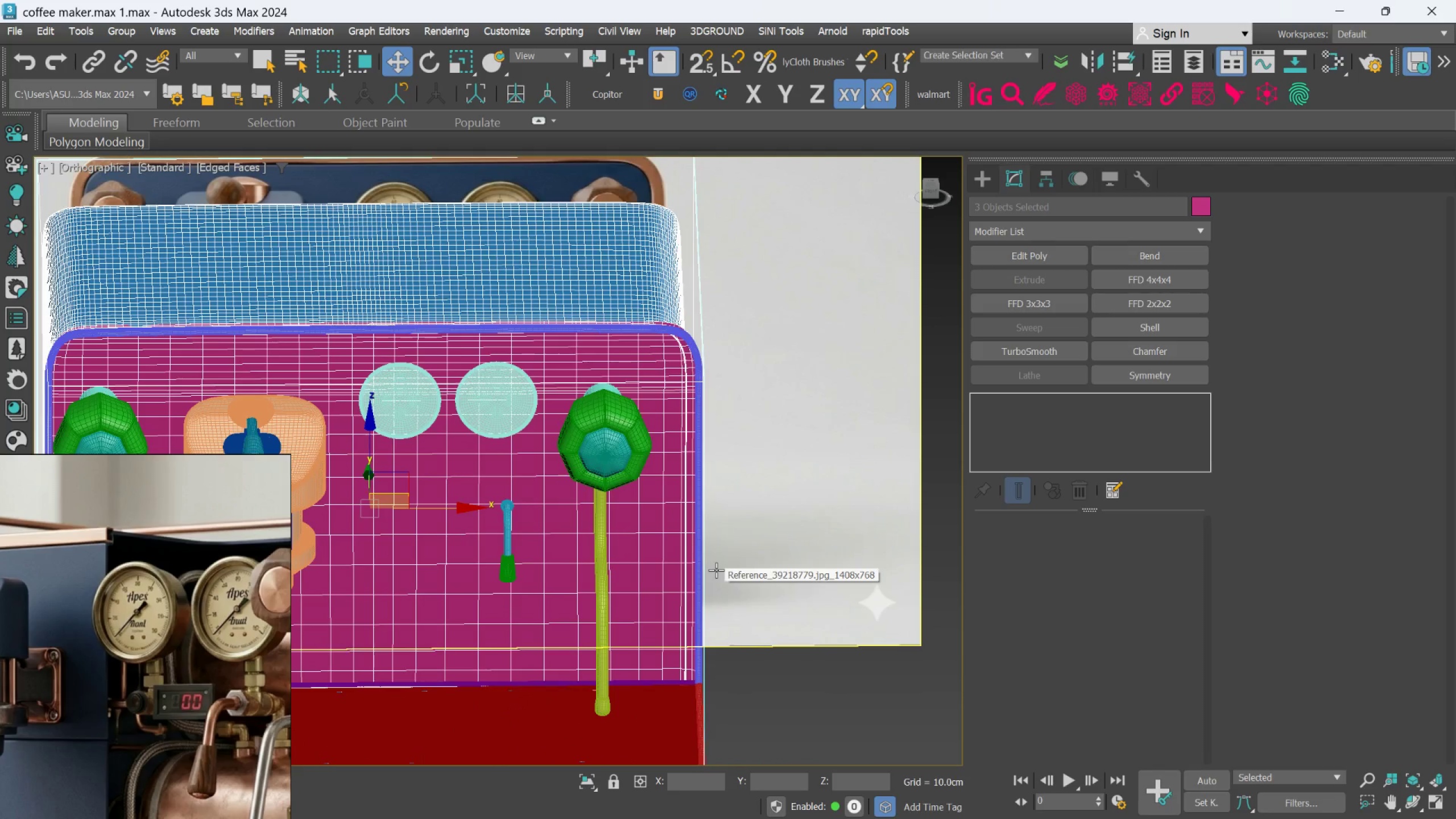 
key(F)
 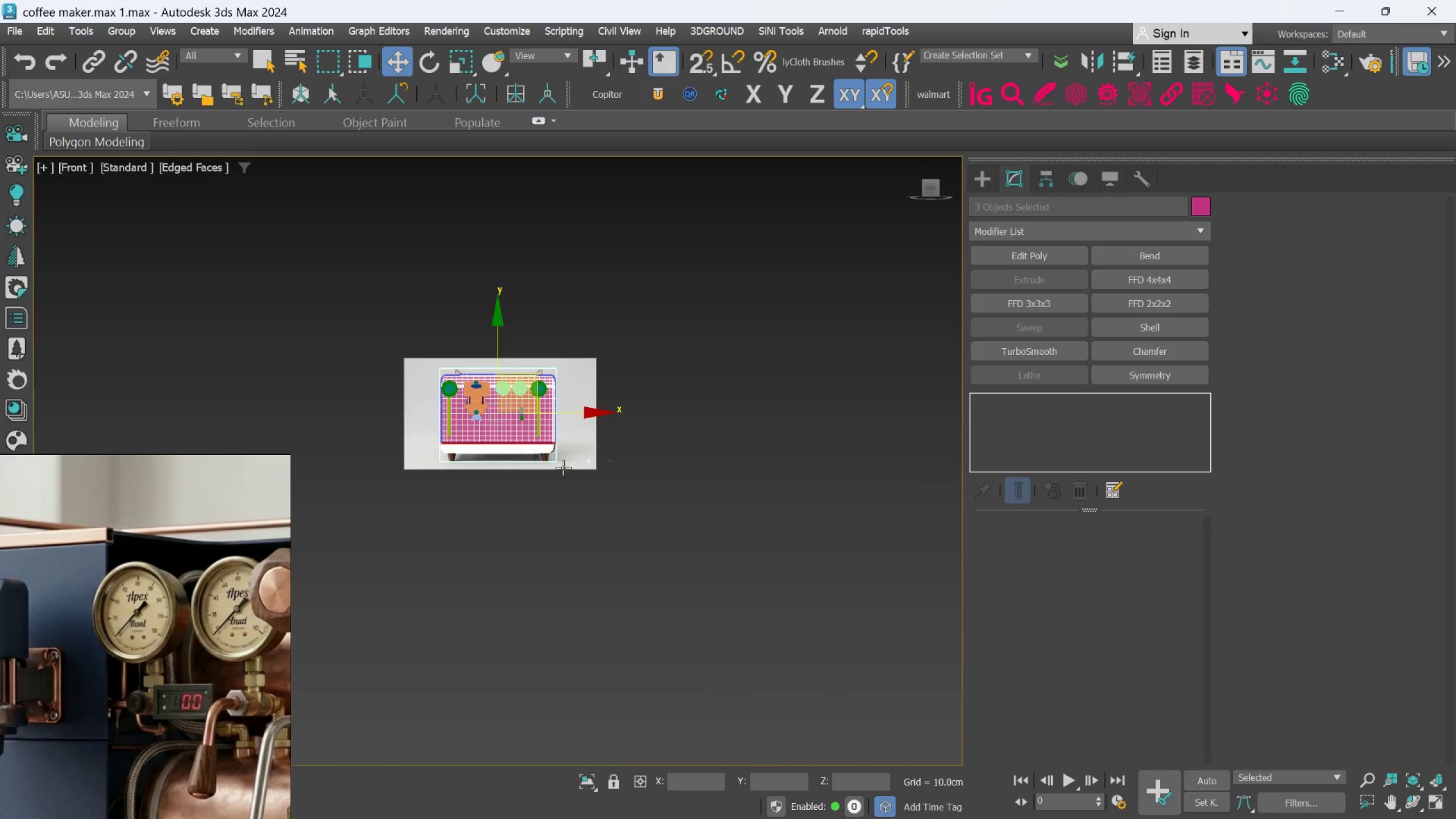 
scroll: coordinate [693, 385], scroll_direction: up, amount: 8.0
 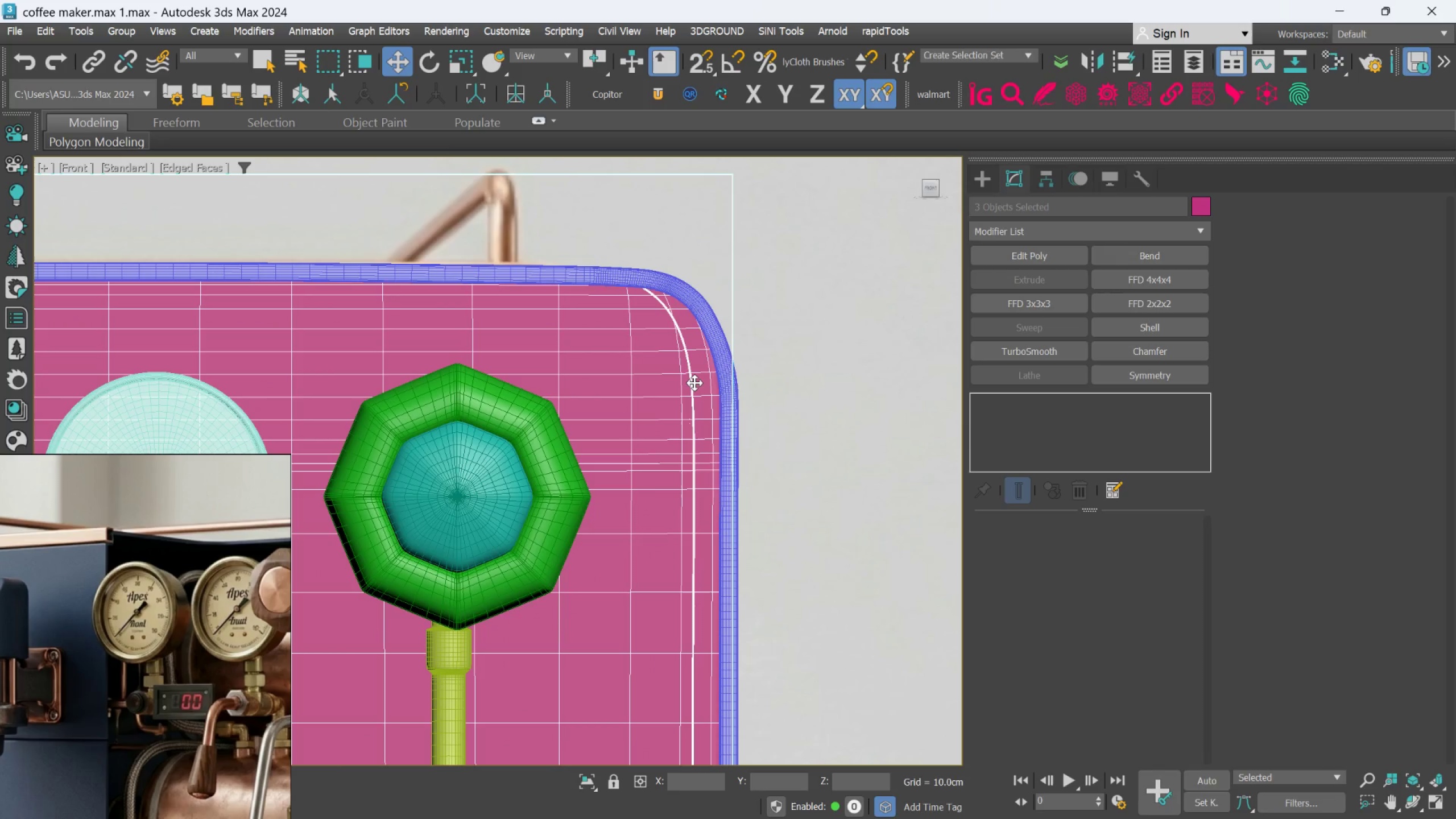 
scroll: coordinate [694, 383], scroll_direction: down, amount: 2.0
 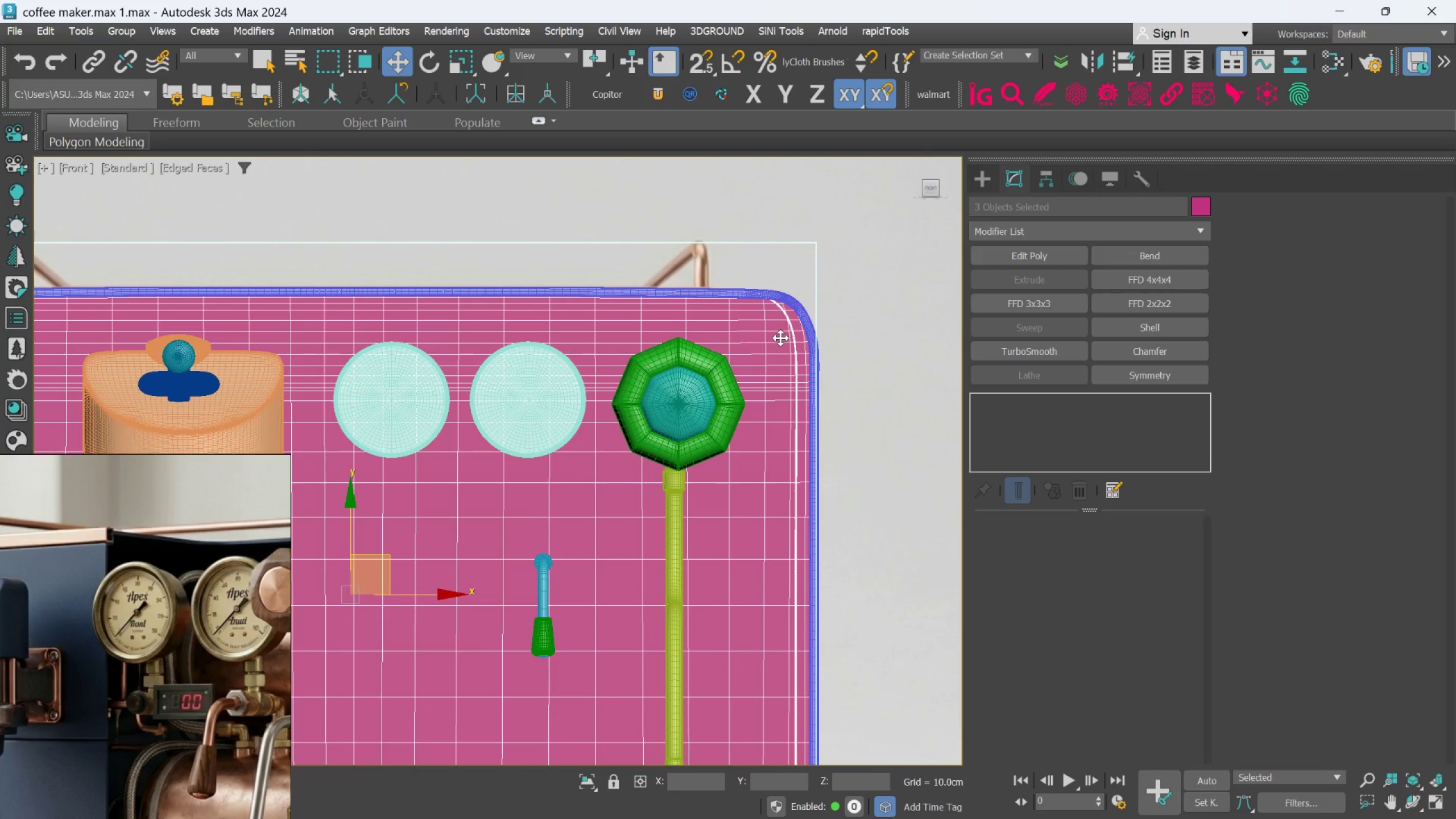 
hold_key(key=AltLeft, duration=0.55)
 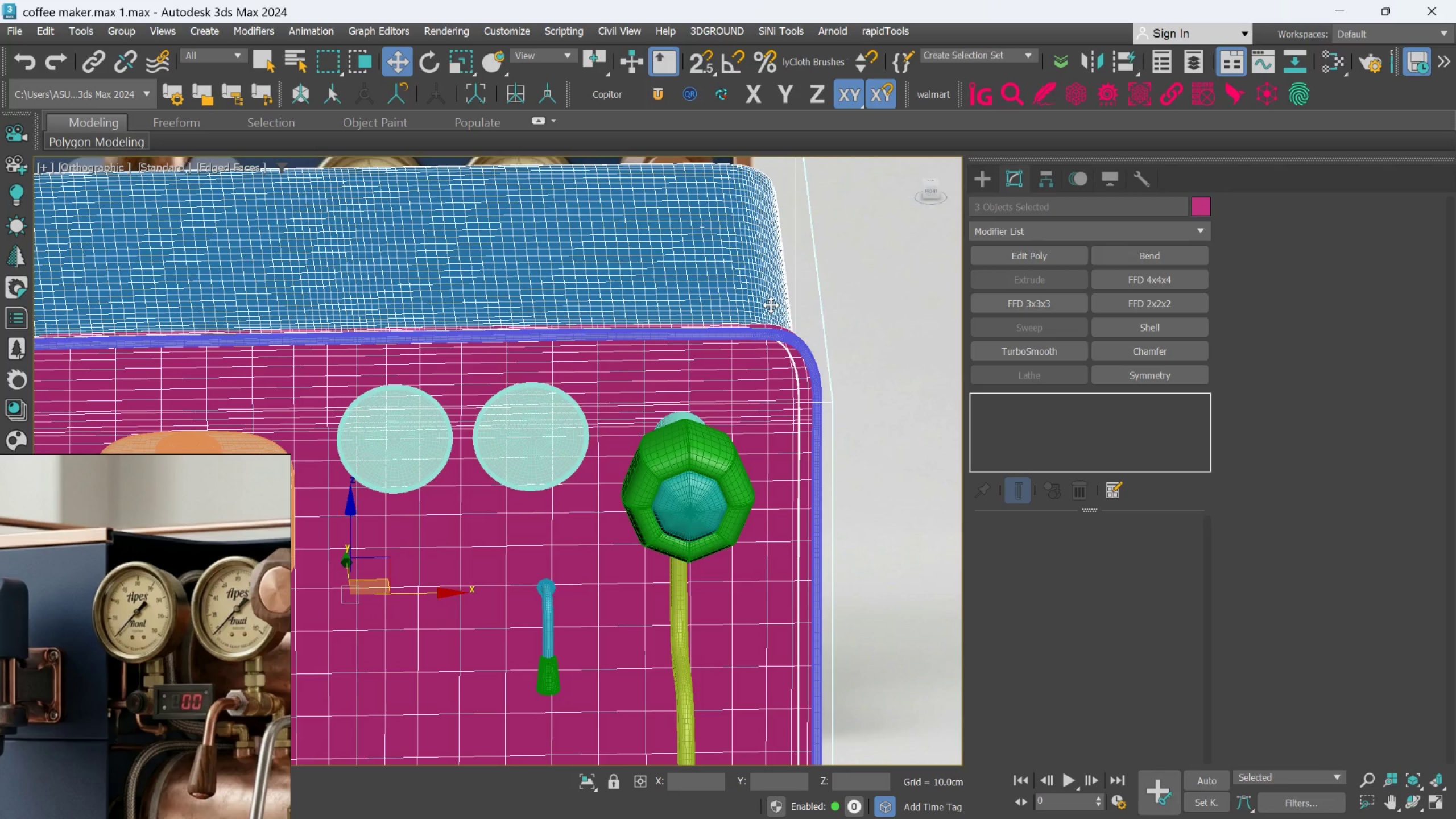 
left_click([771, 305])
 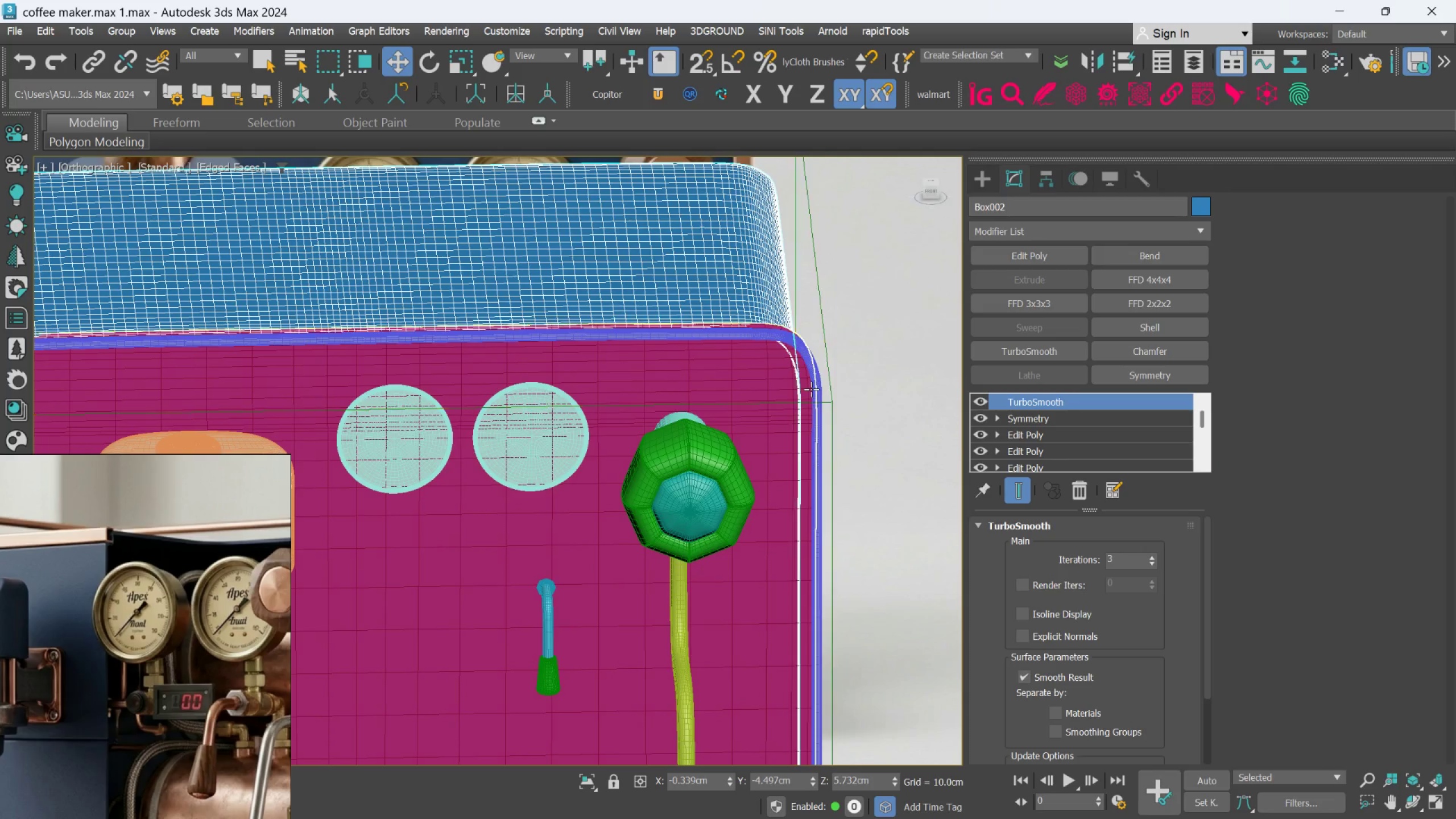 
hold_key(key=ControlLeft, duration=1.13)
left_click([830, 387])
 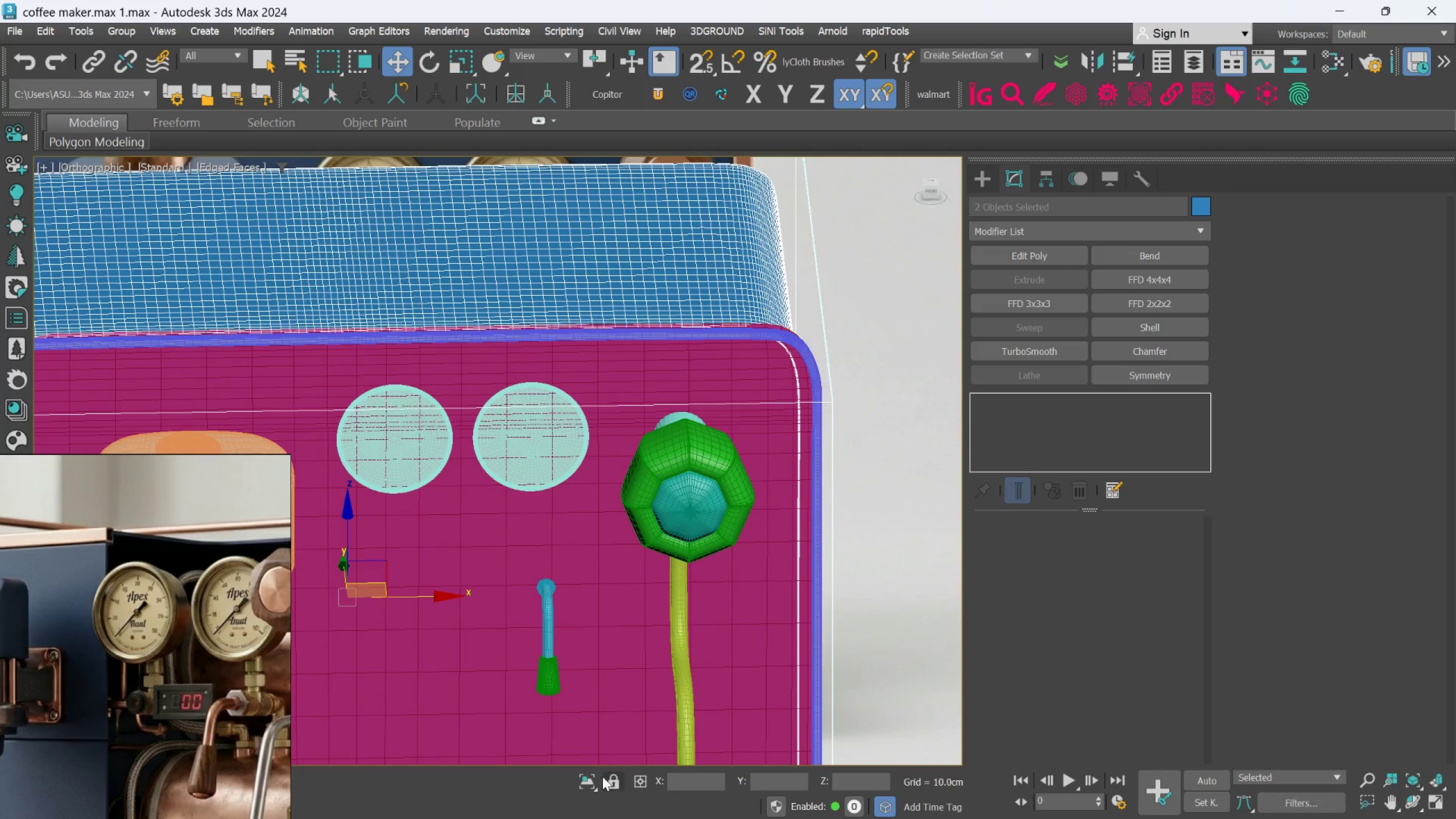 
left_click([589, 784])
 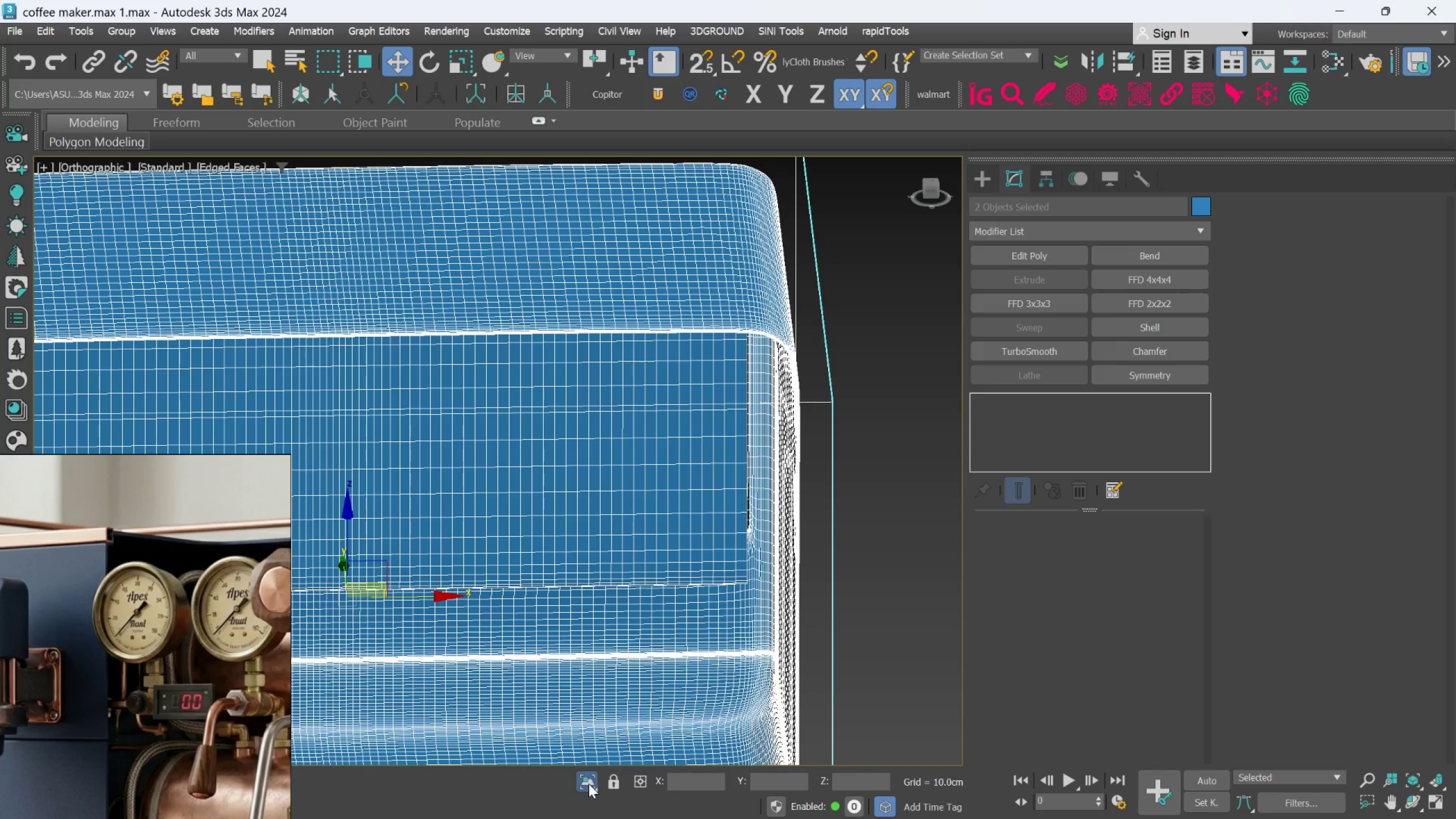 
key(F)
 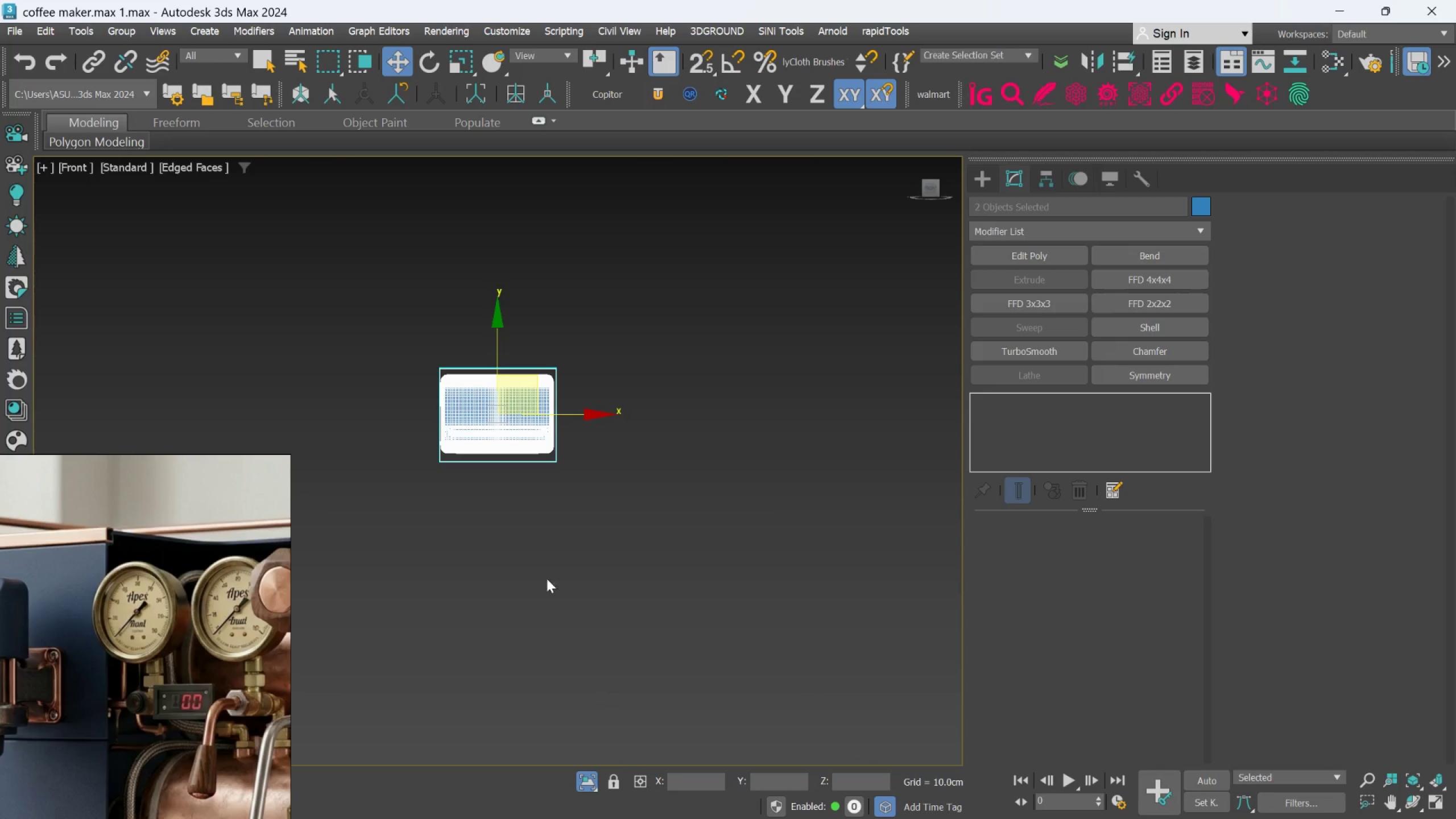 
scroll: coordinate [658, 456], scroll_direction: up, amount: 4.0
 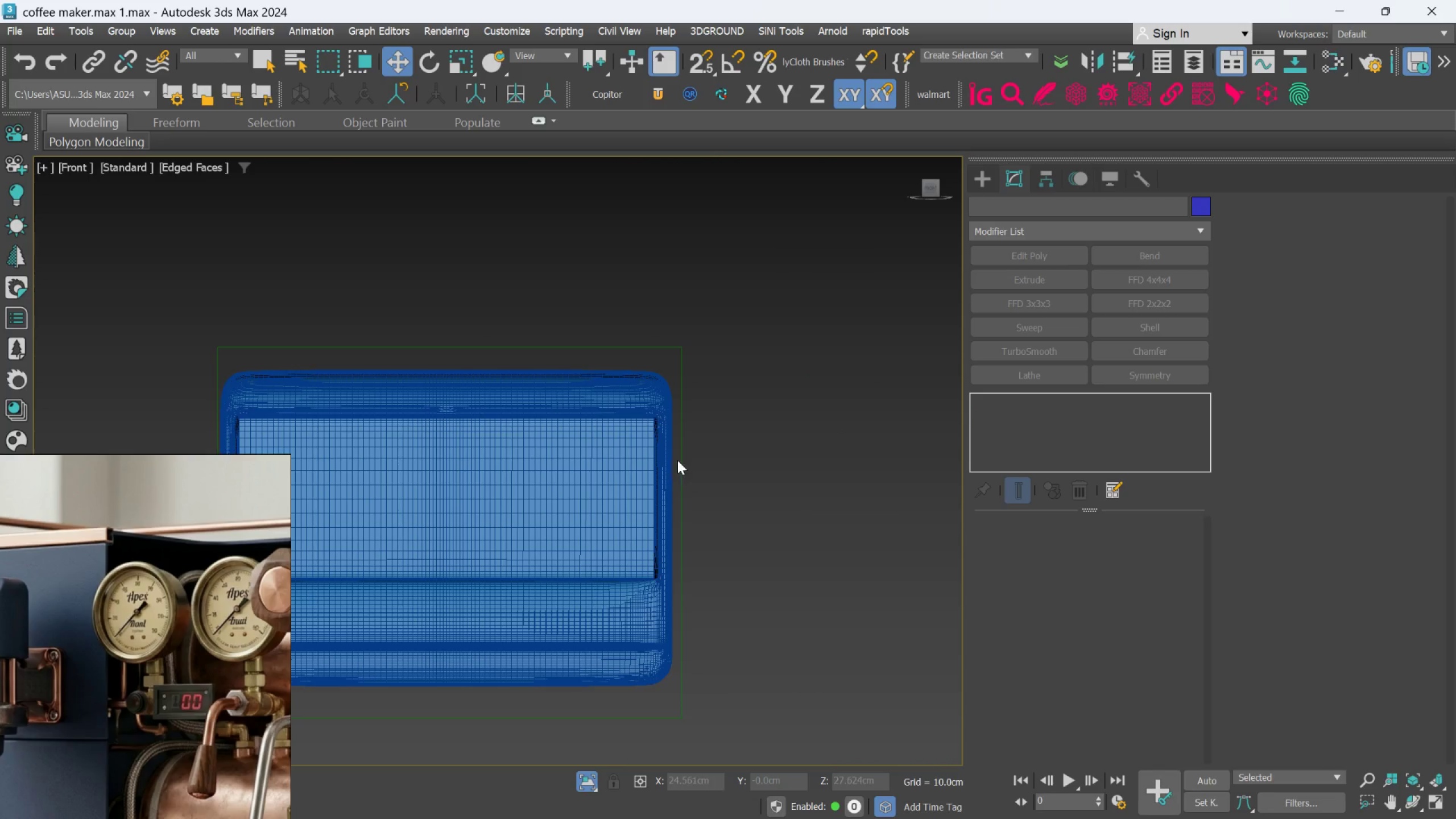 
key(F4)
 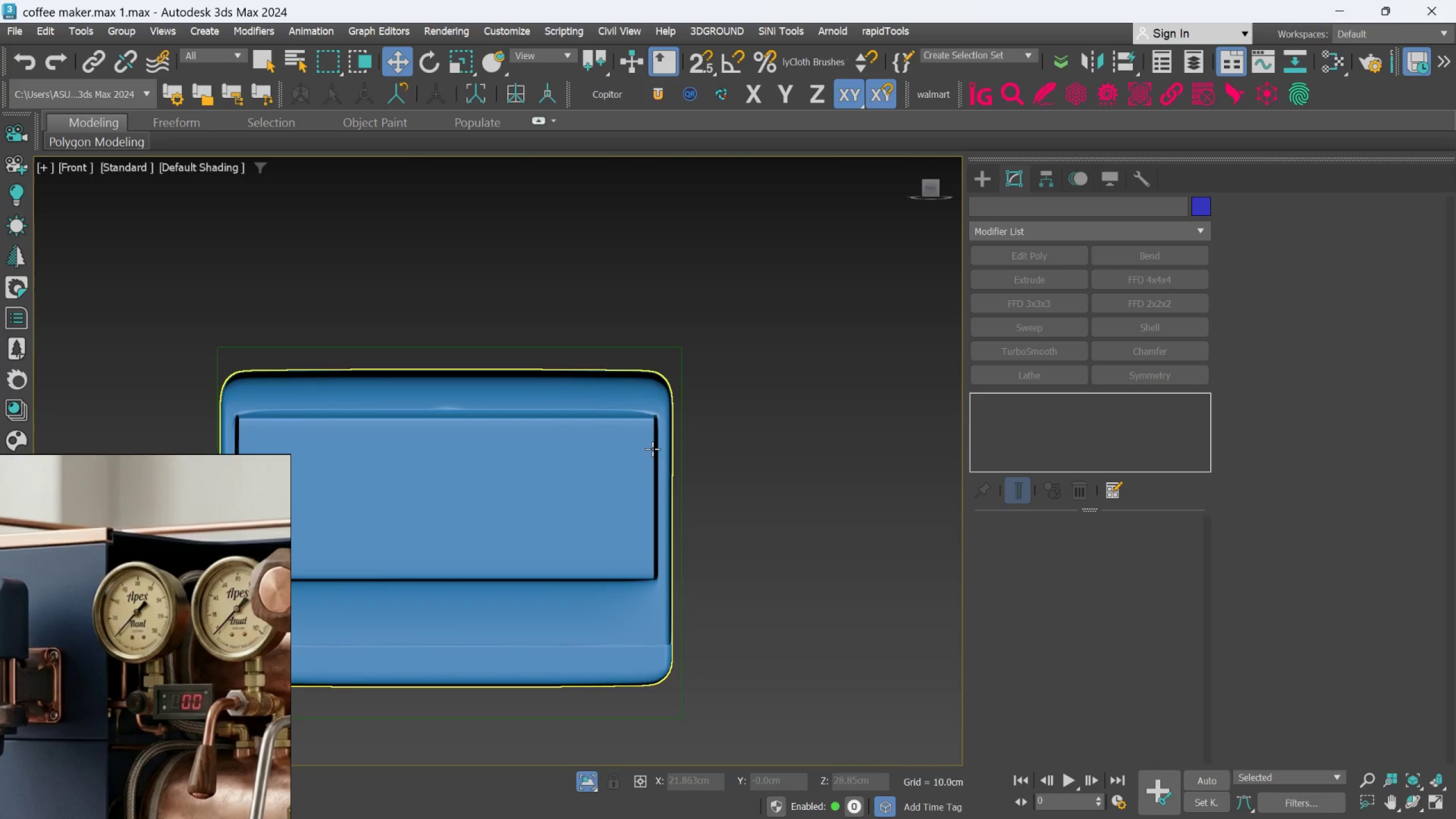 
left_click([652, 449])
 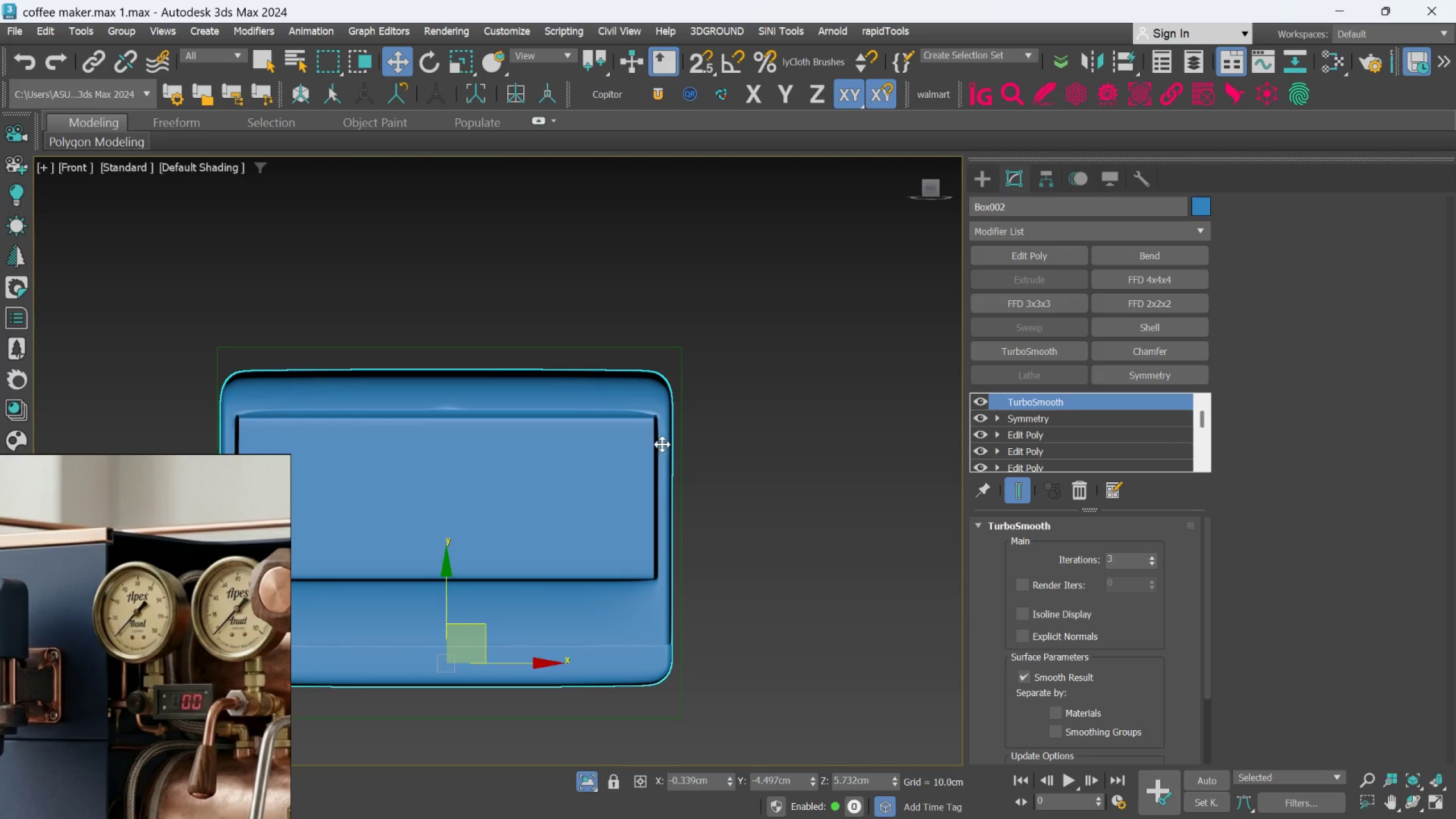 
hold_key(key=AltLeft, duration=0.64)
 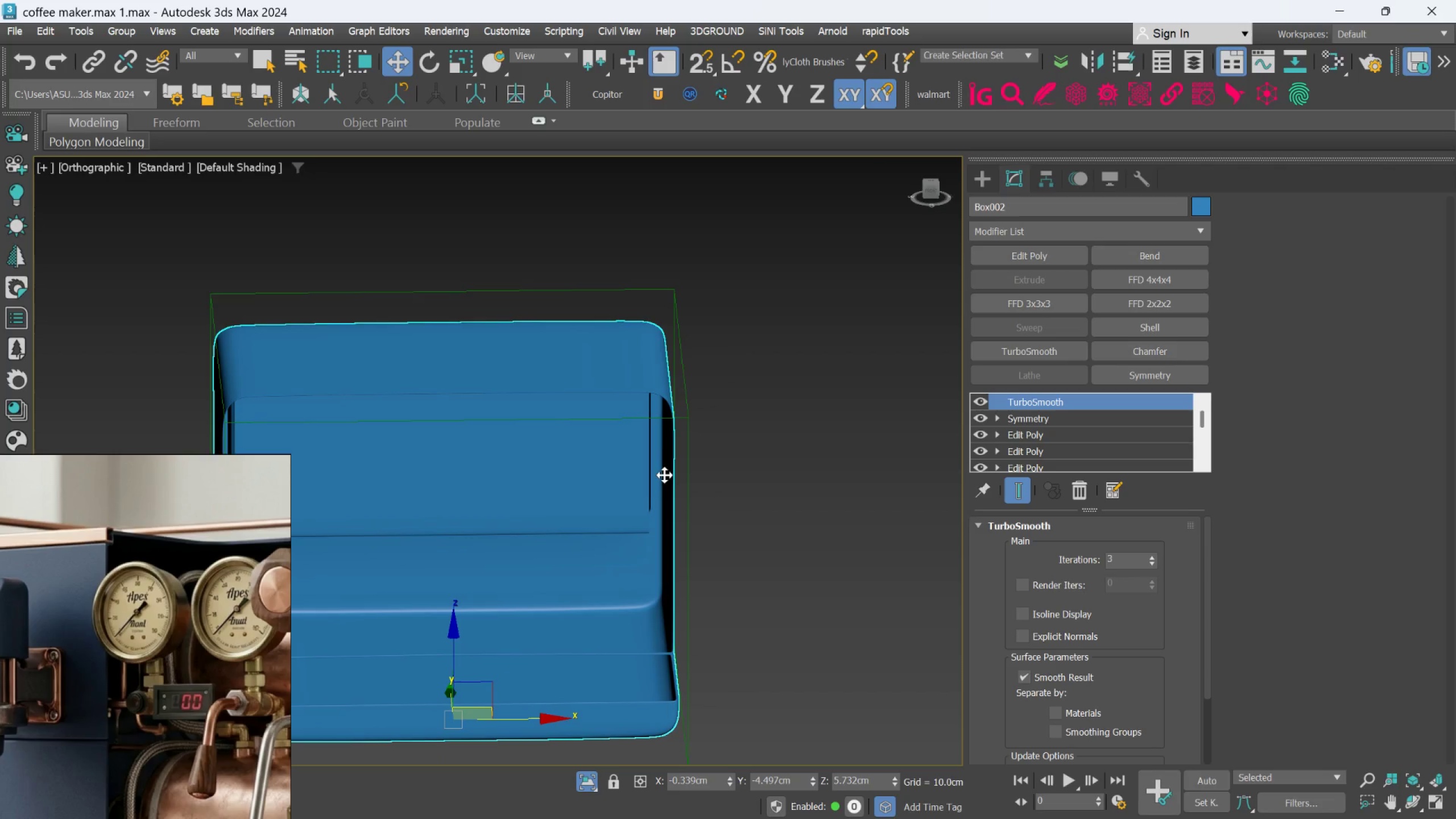 
key(F)
 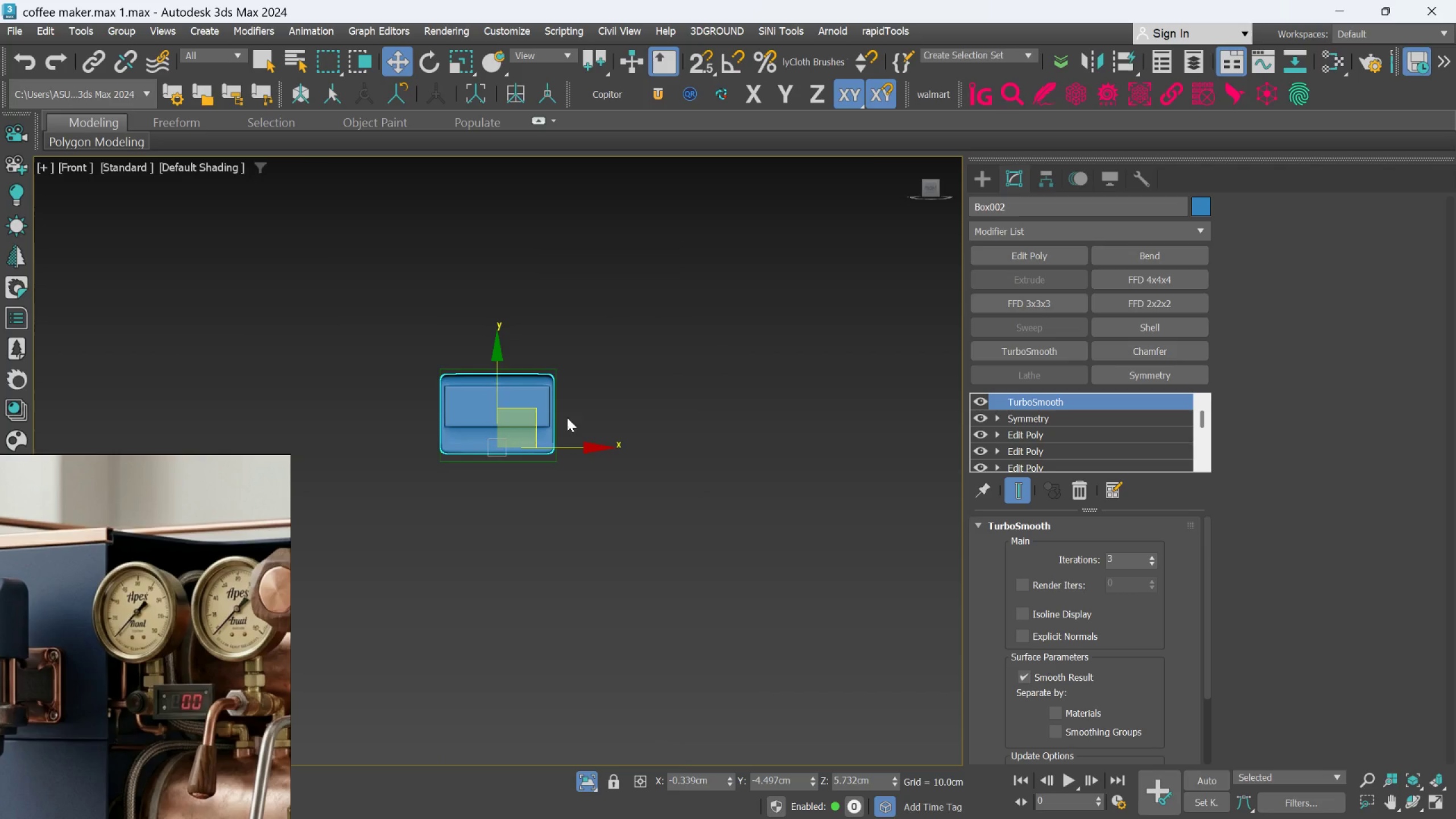 
scroll: coordinate [554, 412], scroll_direction: up, amount: 2.0
 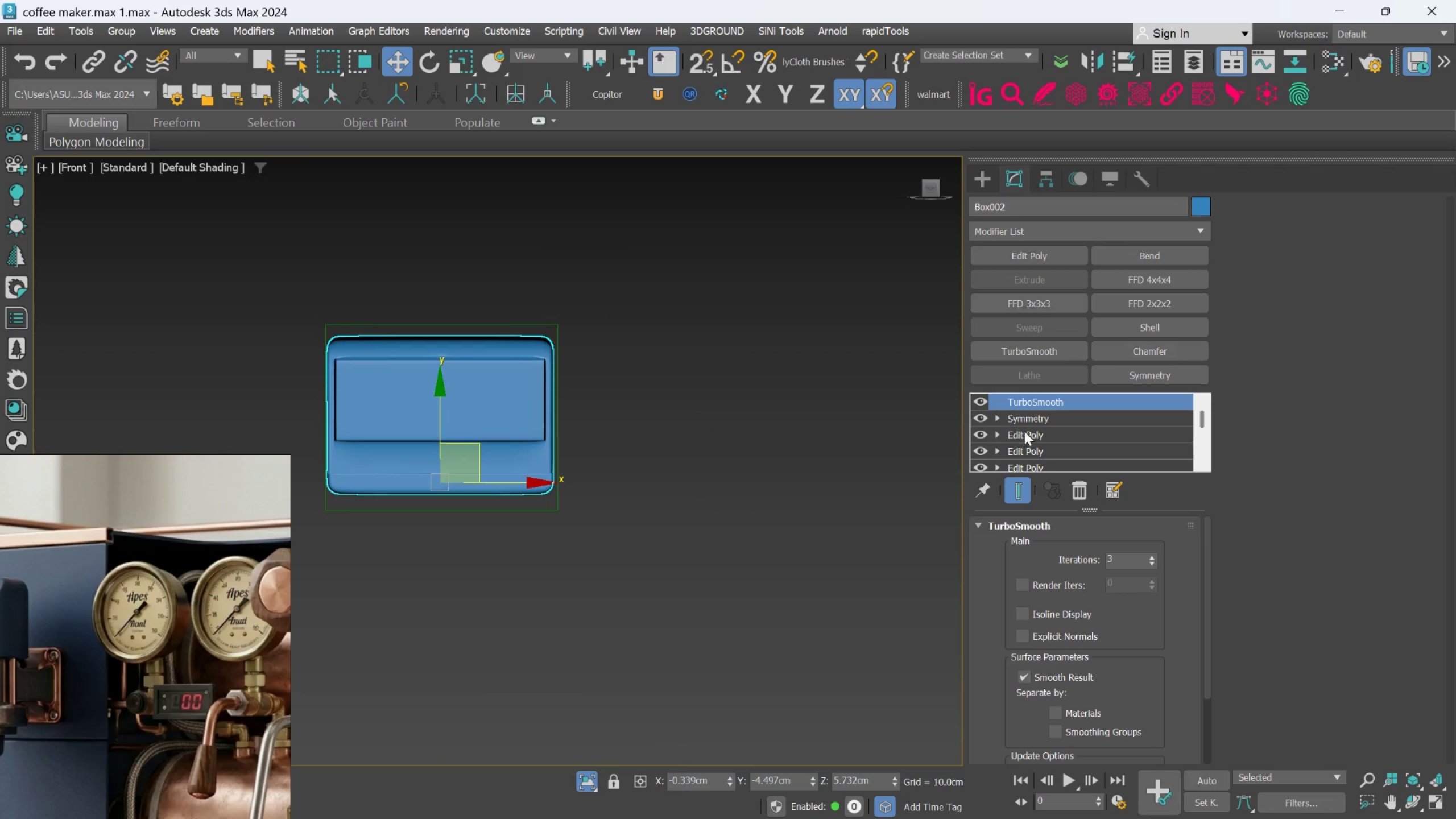 
left_click([1030, 425])
 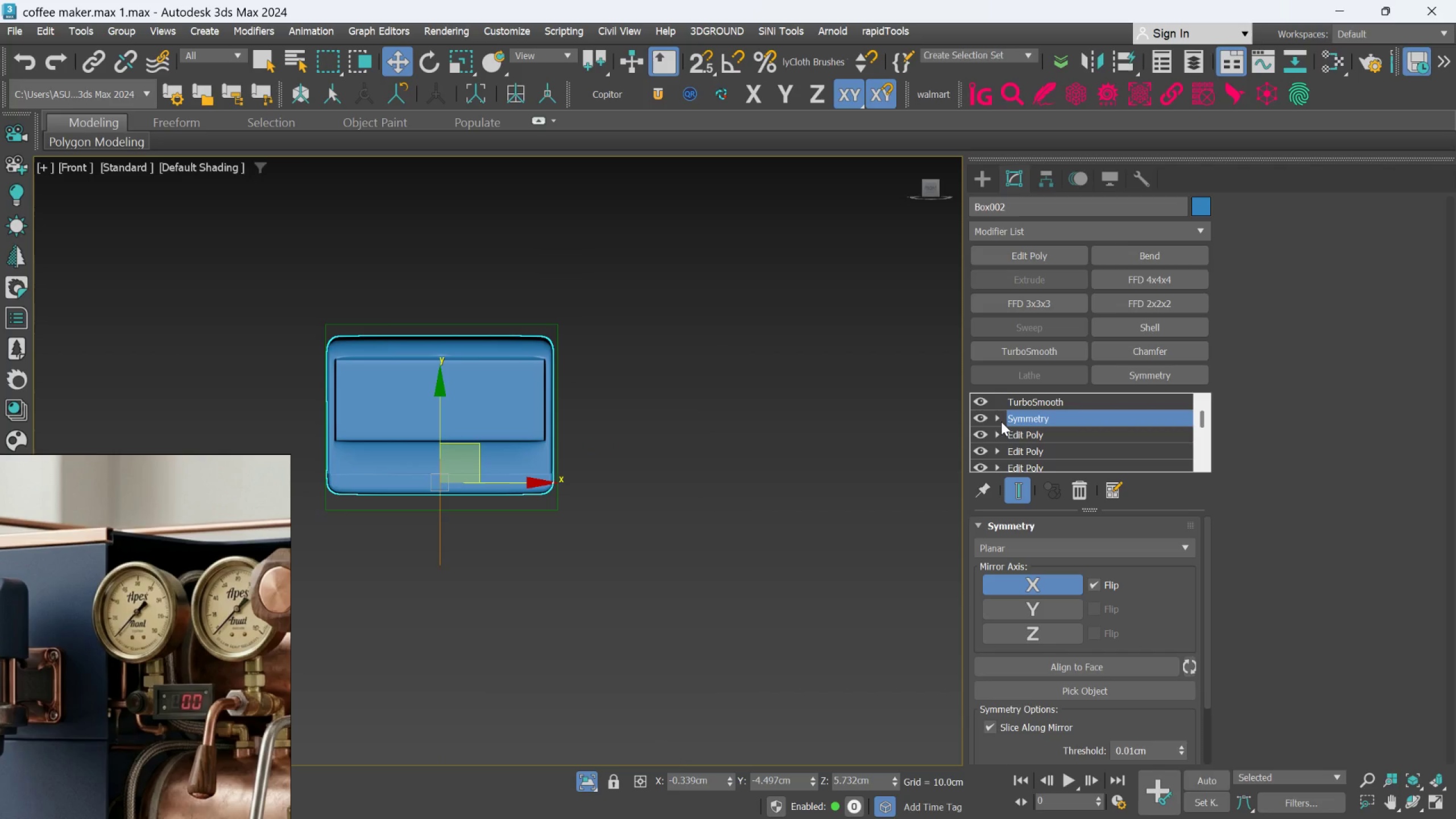 
double_click([1043, 435])
 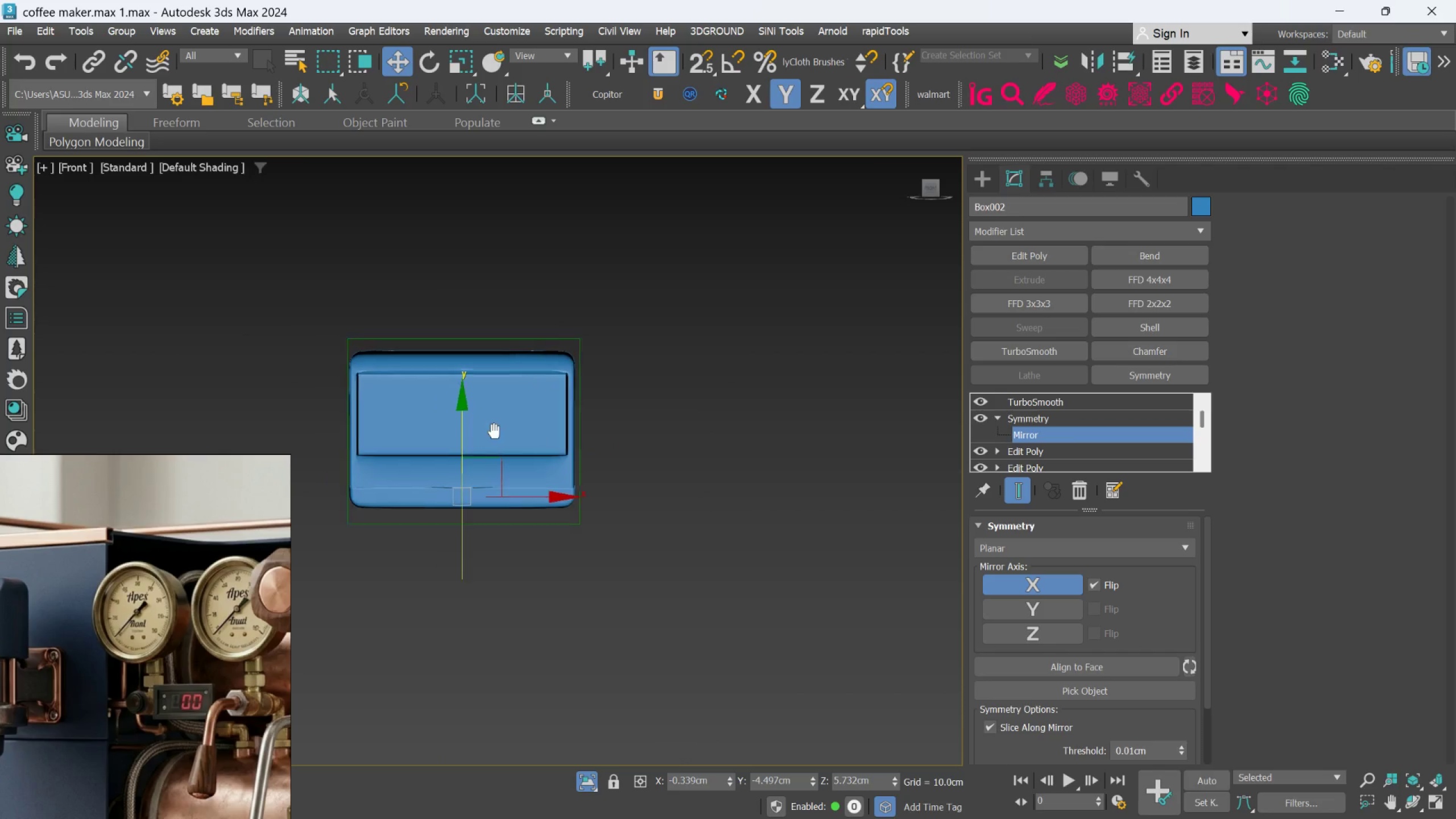 
scroll: coordinate [578, 504], scroll_direction: up, amount: 2.0
 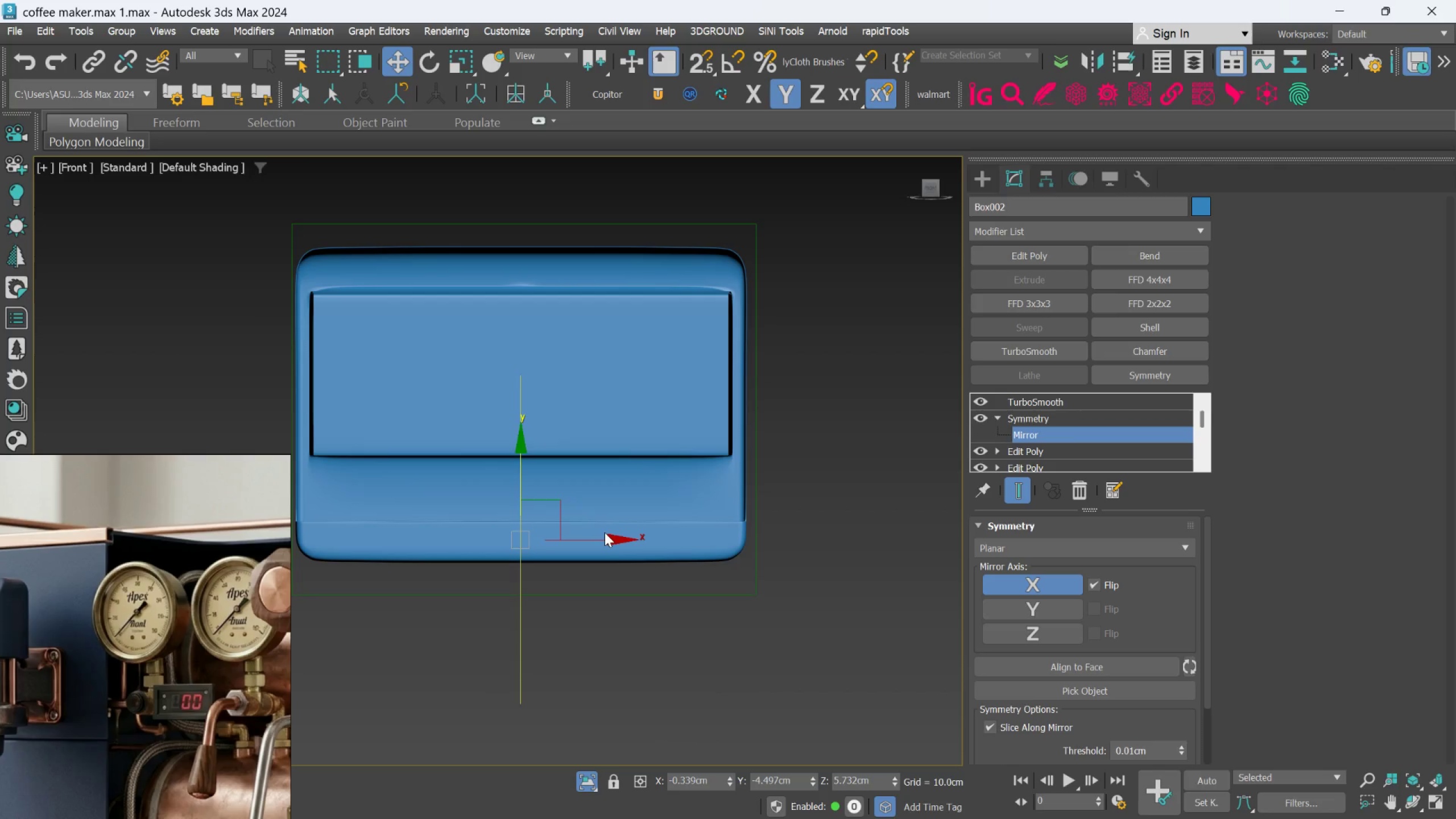 
left_click_drag(start_coordinate=[601, 537], to_coordinate=[605, 540])
 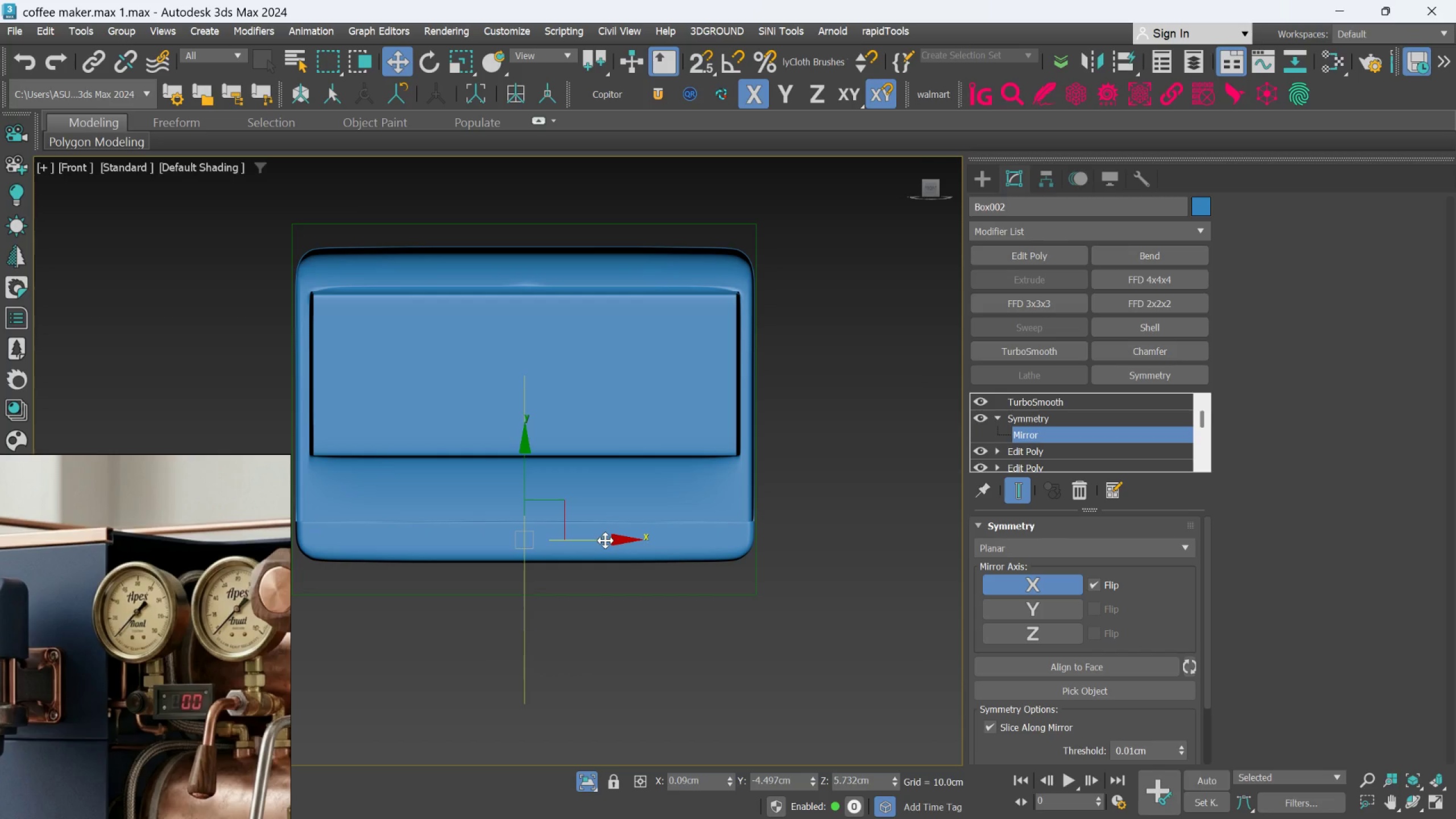 
hold_key(key=AltLeft, duration=1.52)
 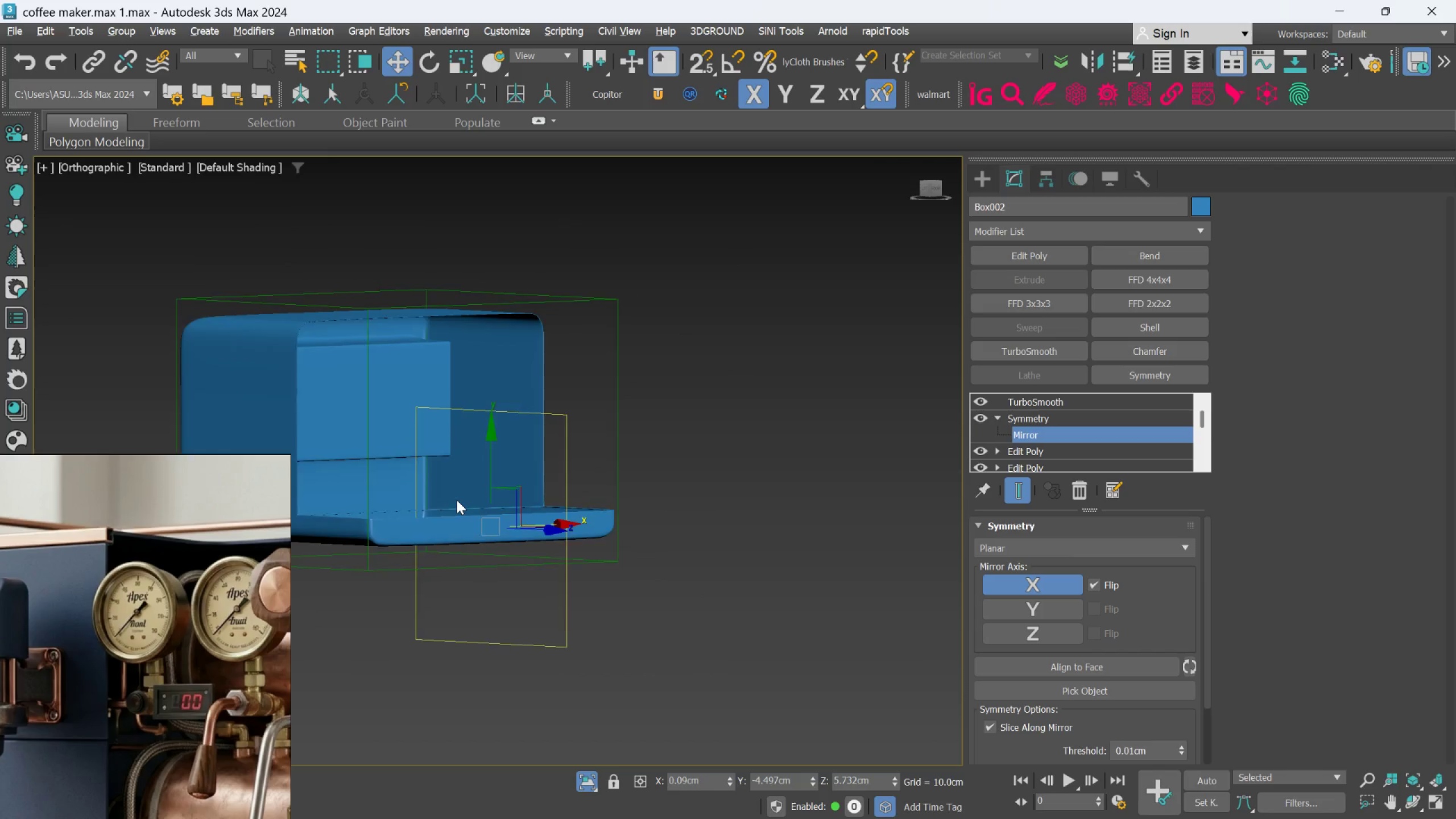 
scroll: coordinate [410, 497], scroll_direction: down, amount: 1.0
 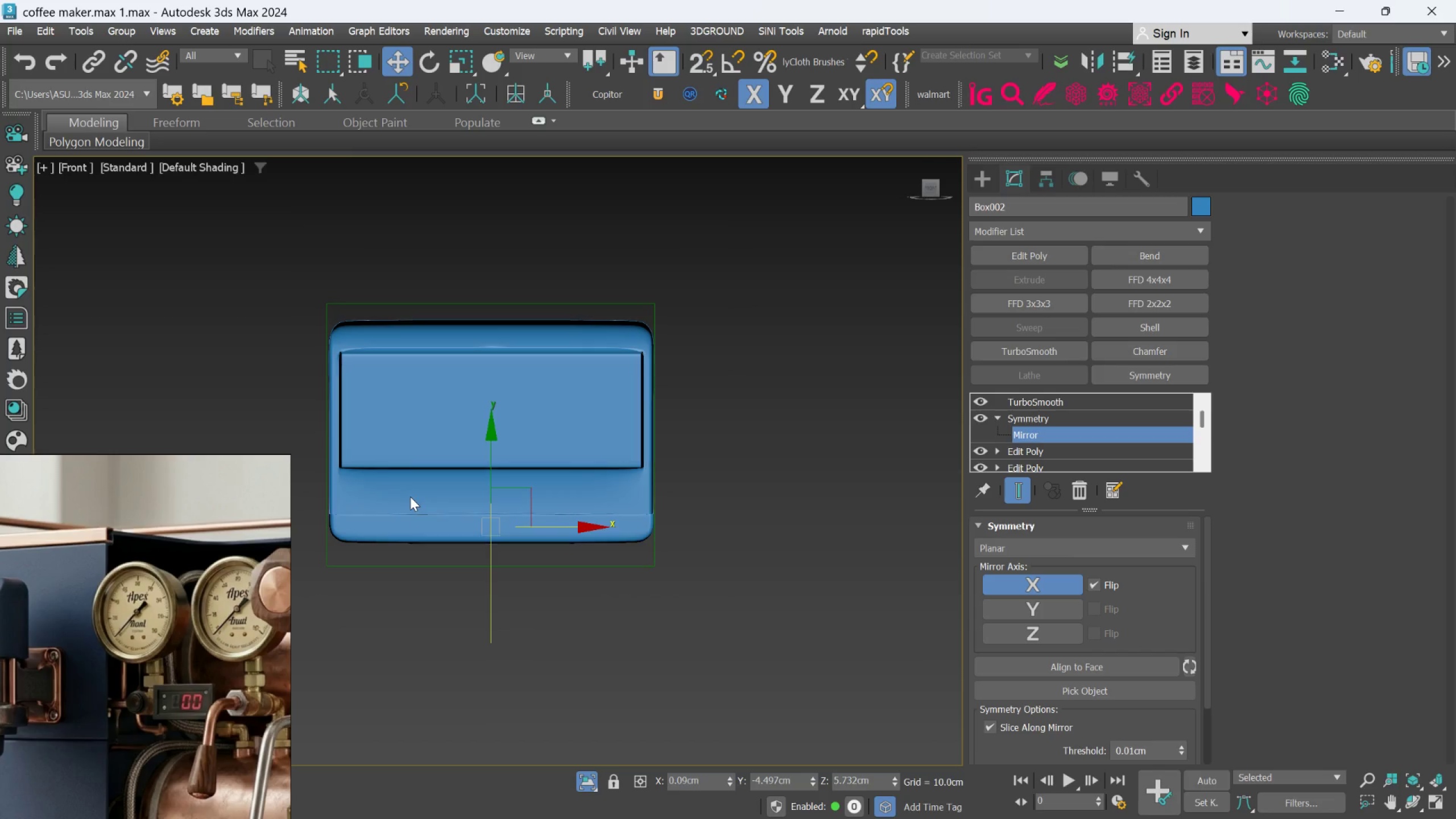 
hold_key(key=AltLeft, duration=1.42)
 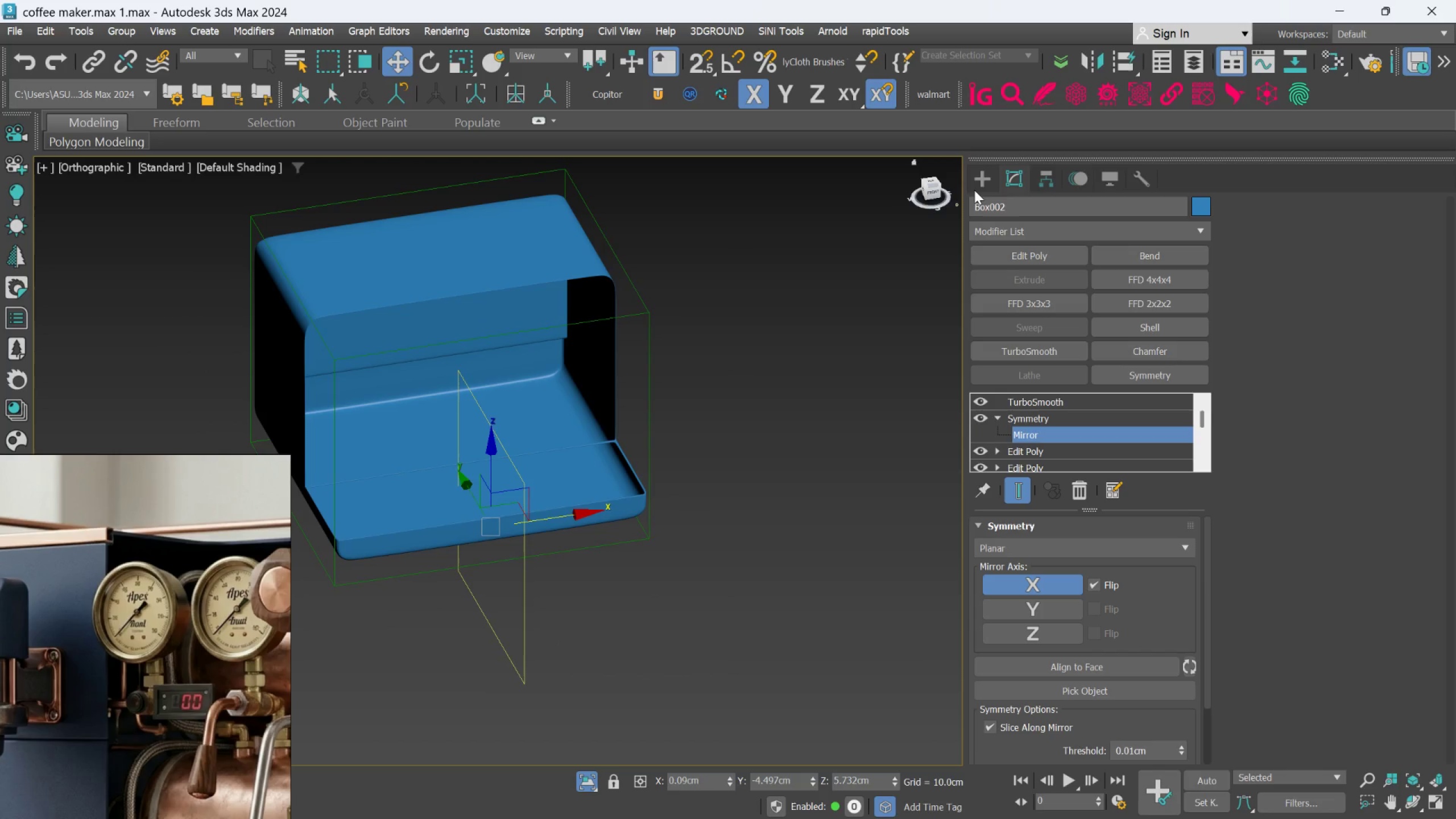 
left_click([977, 183])
 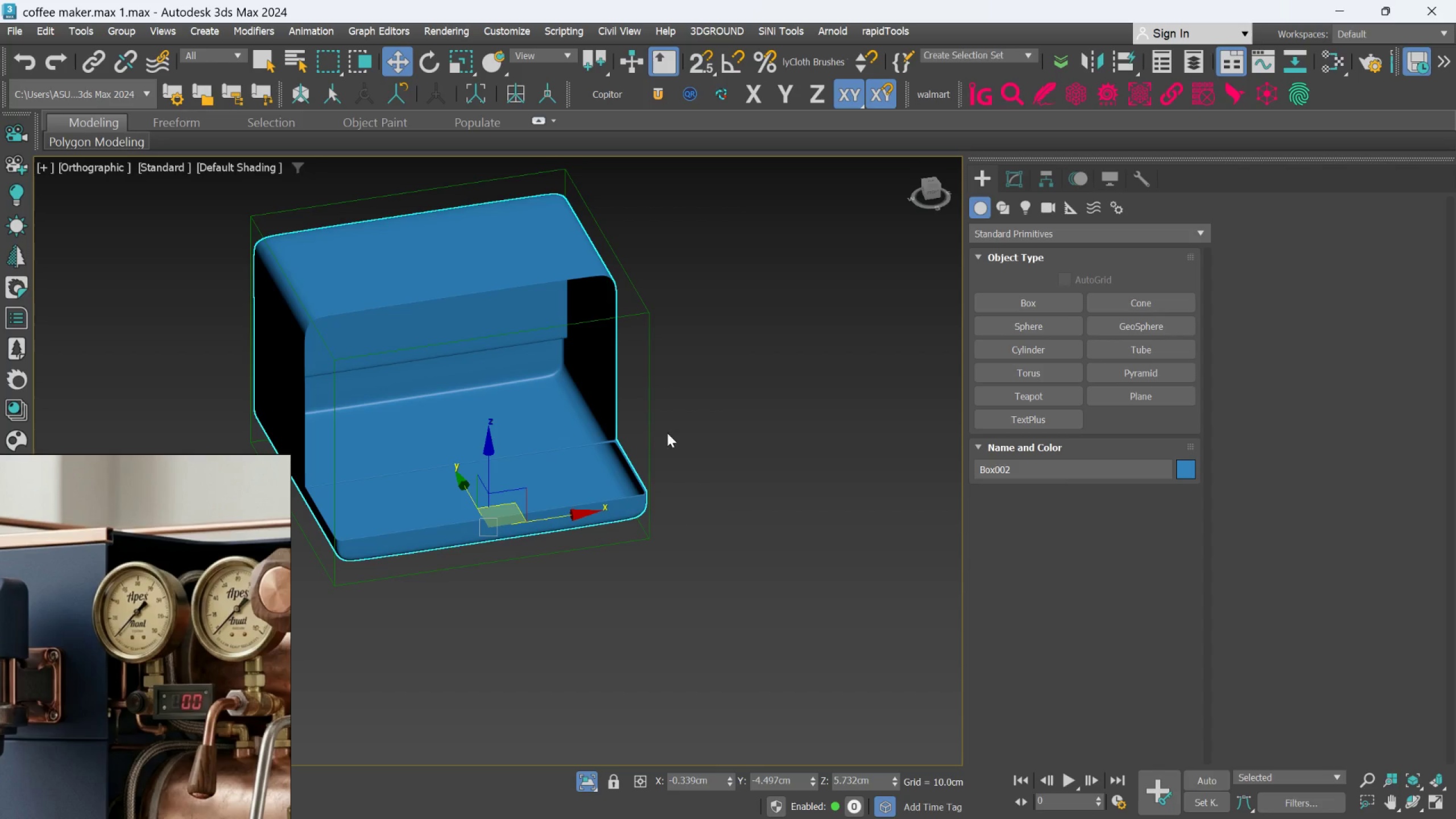 
hold_key(key=AltLeft, duration=0.71)
 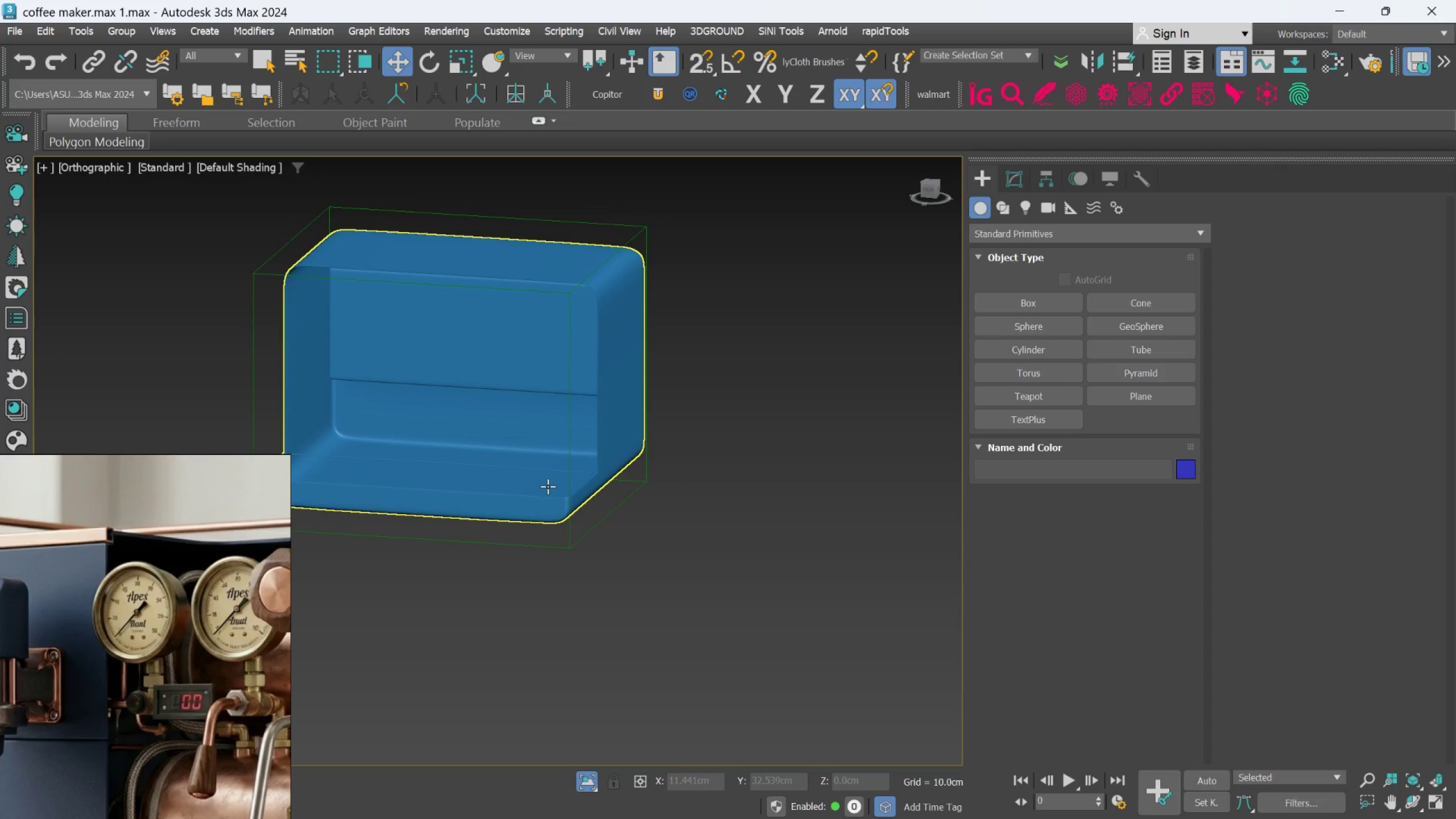 
key(F)
 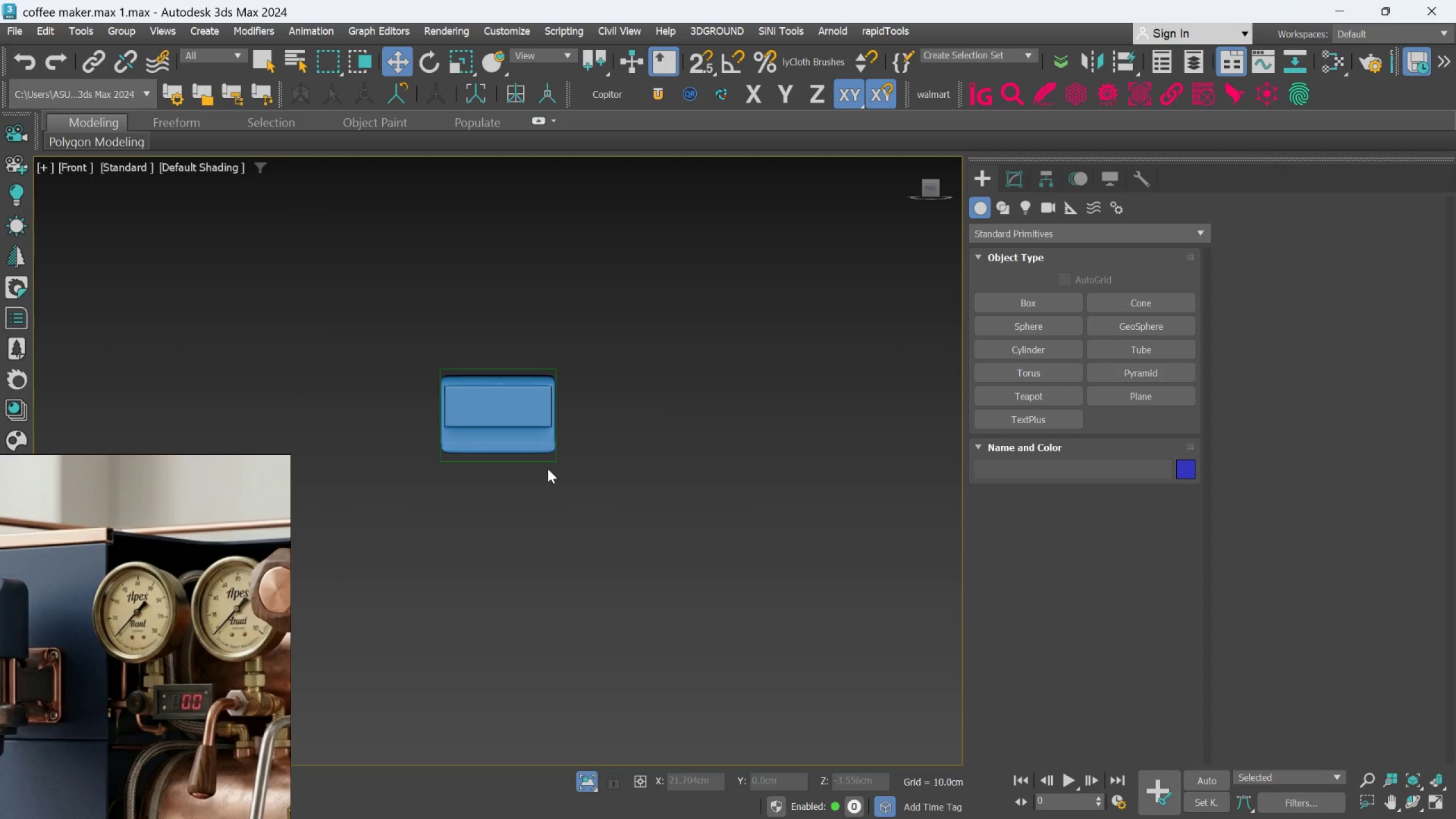 
scroll: coordinate [546, 456], scroll_direction: up, amount: 3.0
 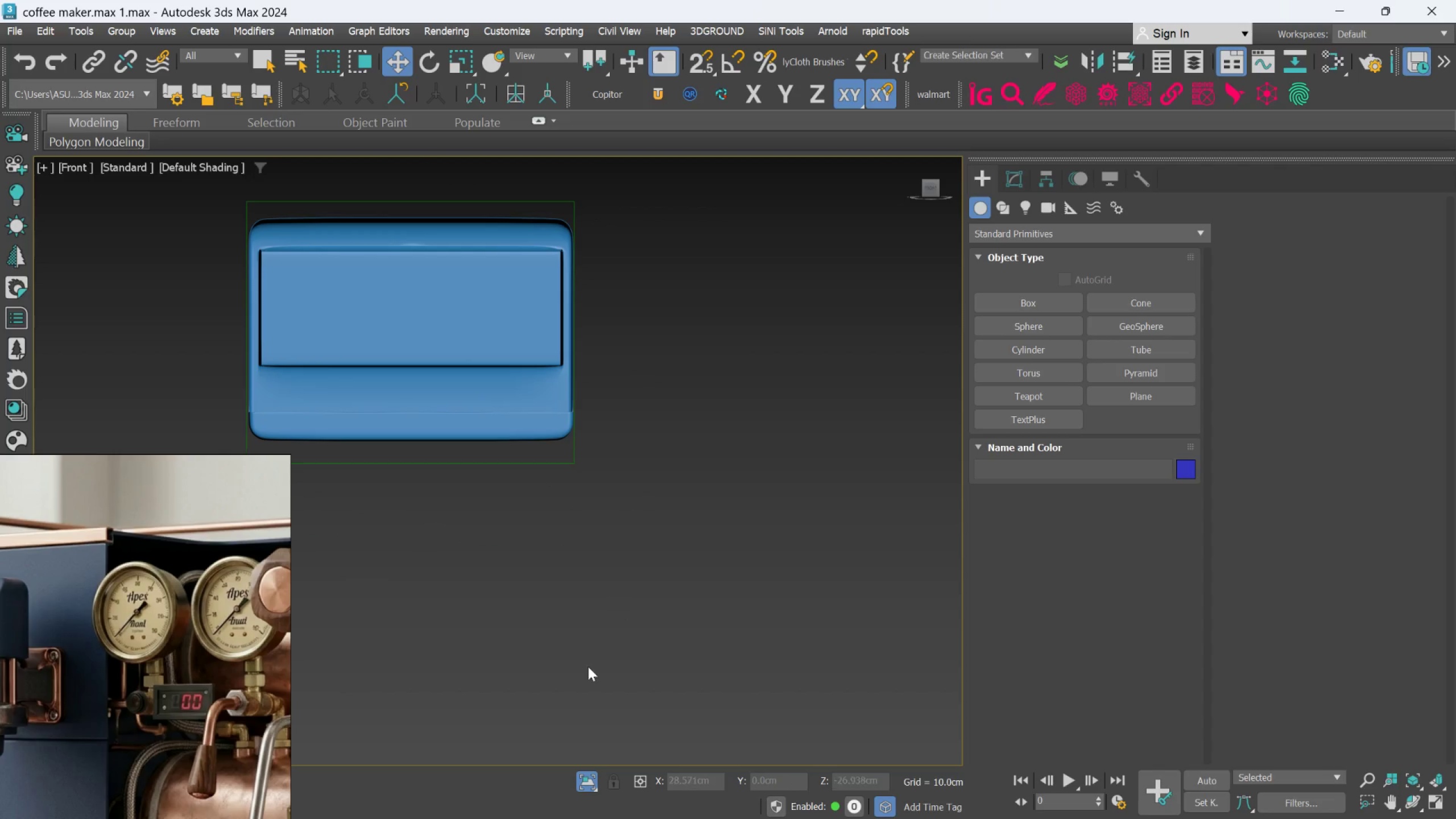 
left_click([582, 775])
 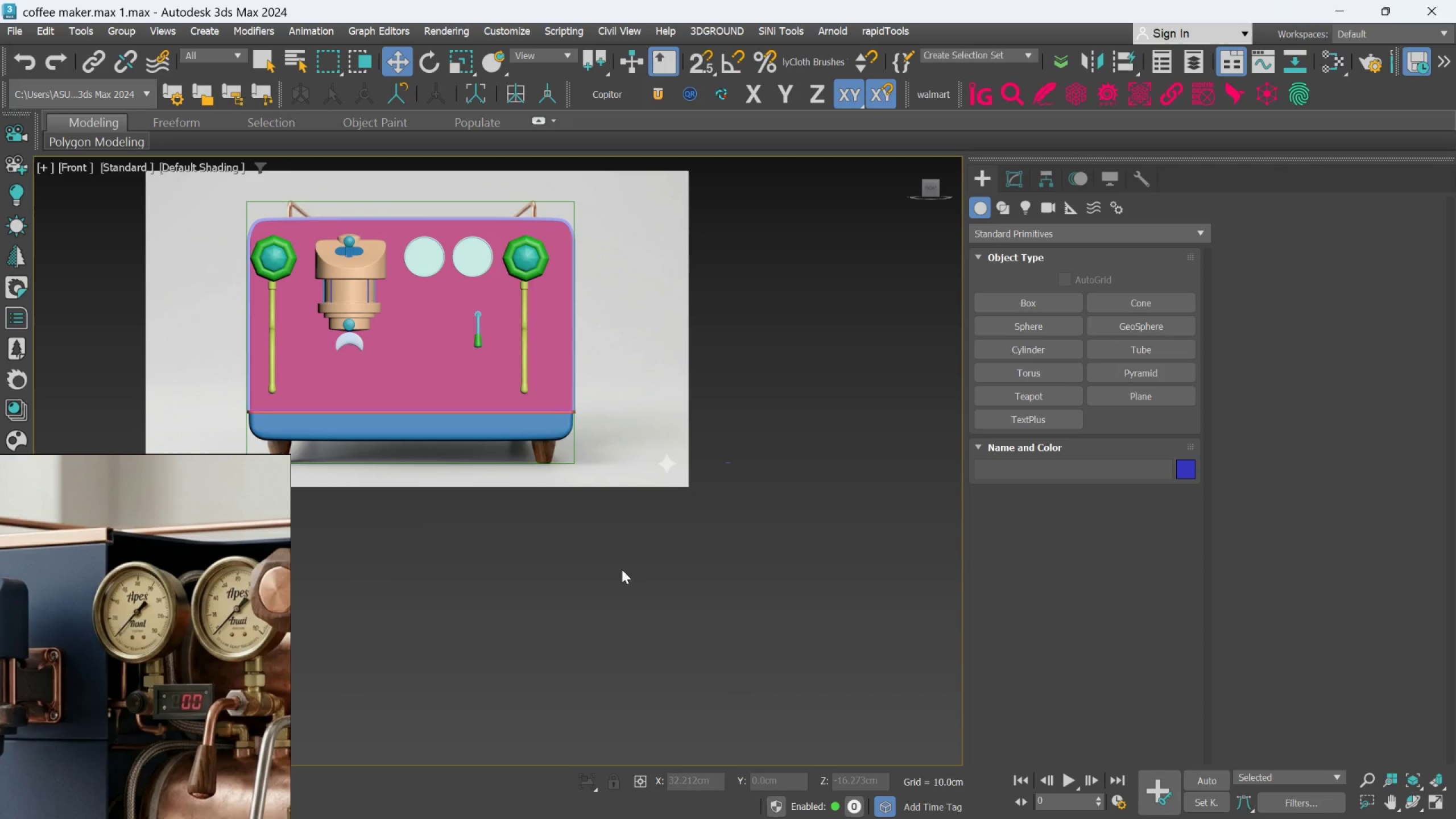 
hold_key(key=AltLeft, duration=0.64)
 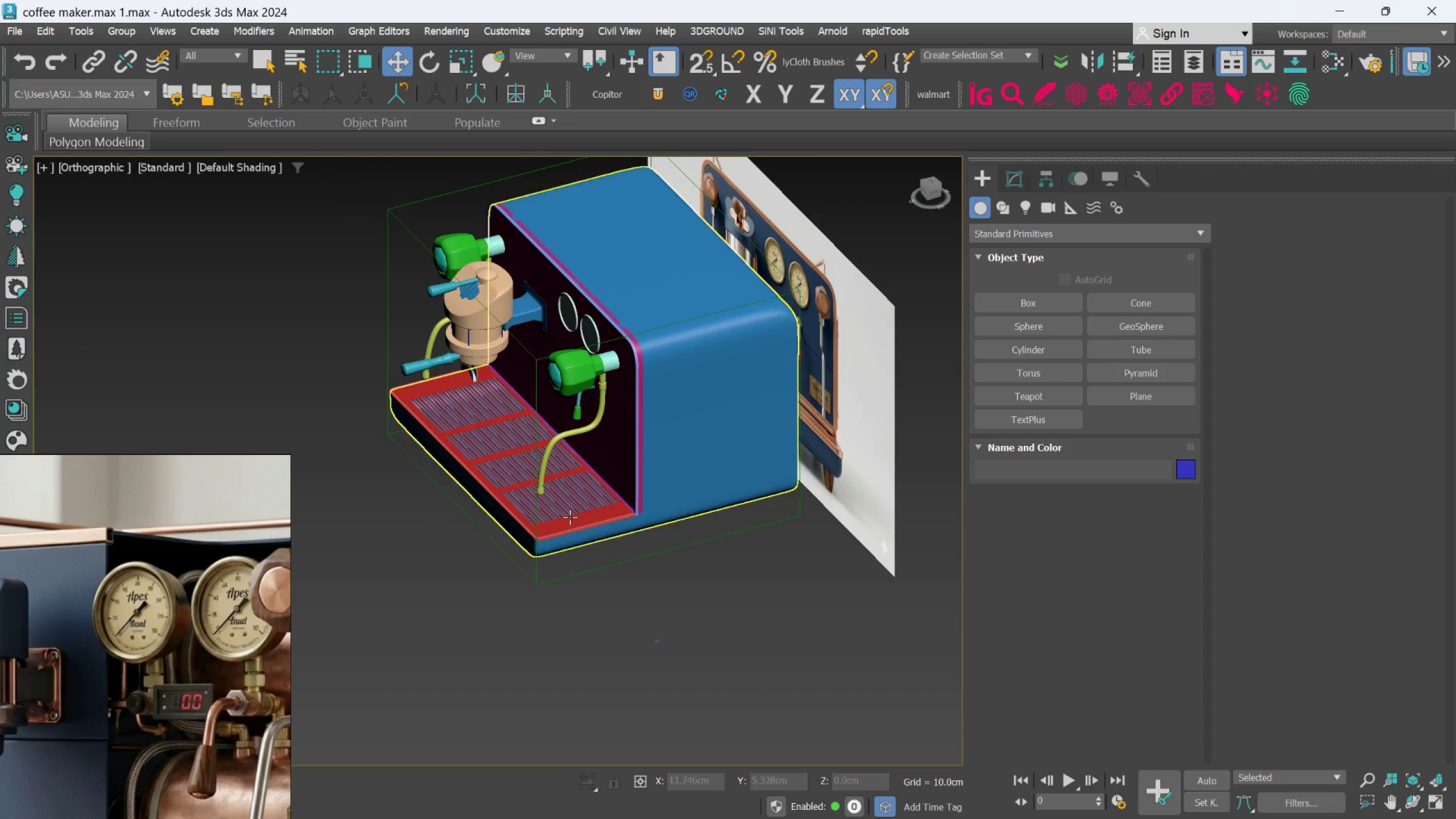 
scroll: coordinate [661, 363], scroll_direction: up, amount: 2.0
 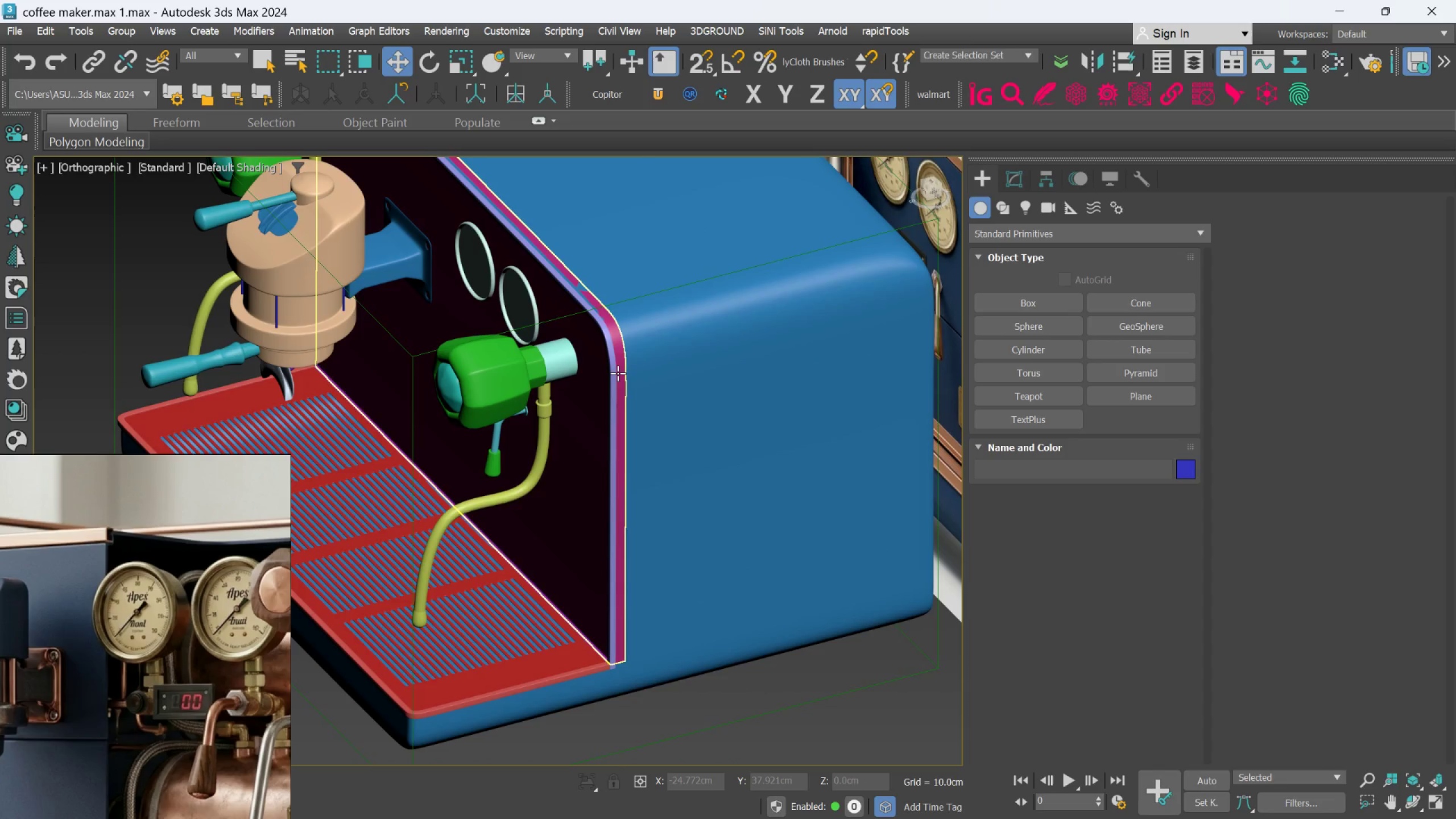 
left_click([618, 373])
 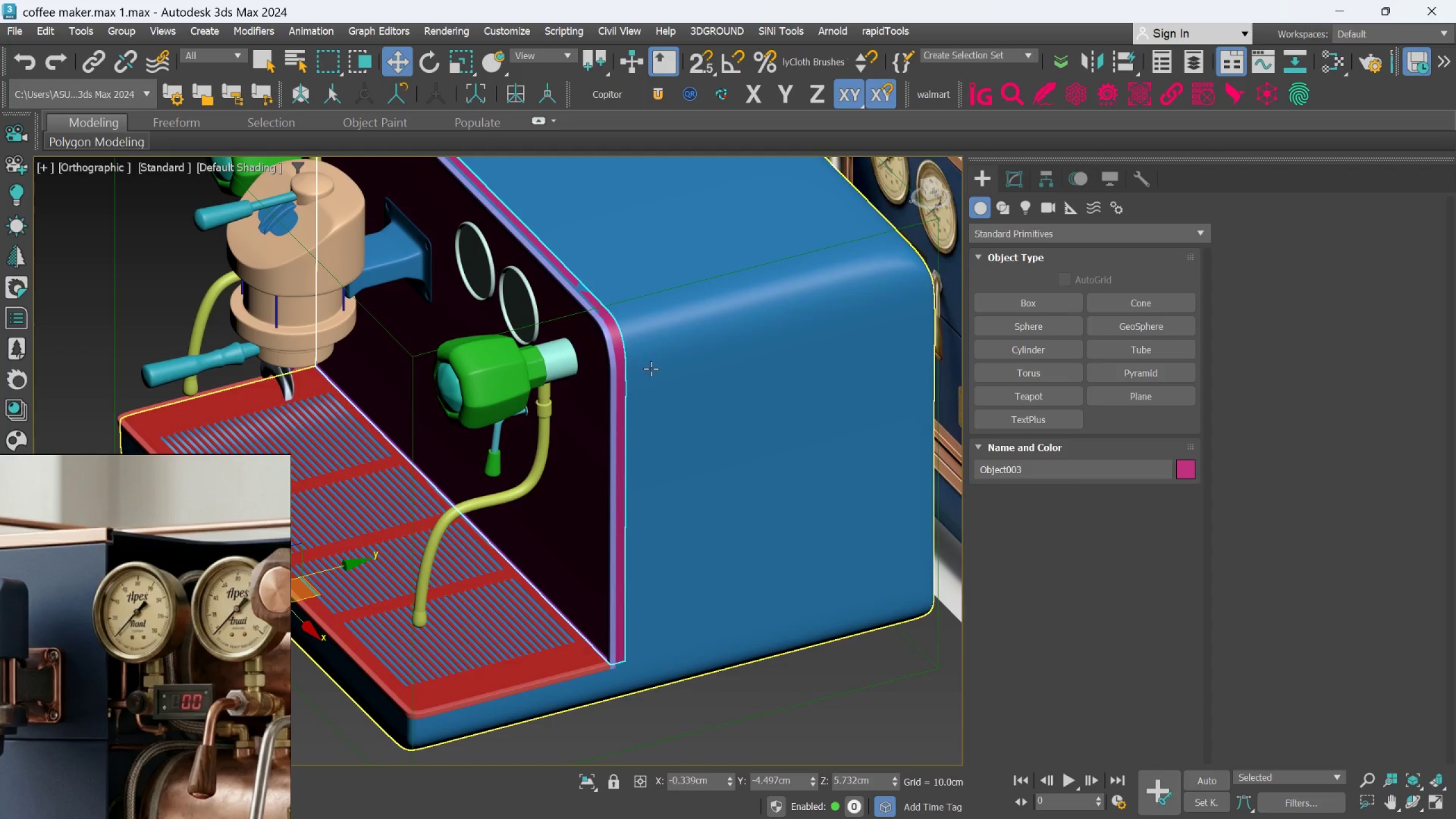 
hold_key(key=ControlLeft, duration=1.5)
left_click([664, 365])
 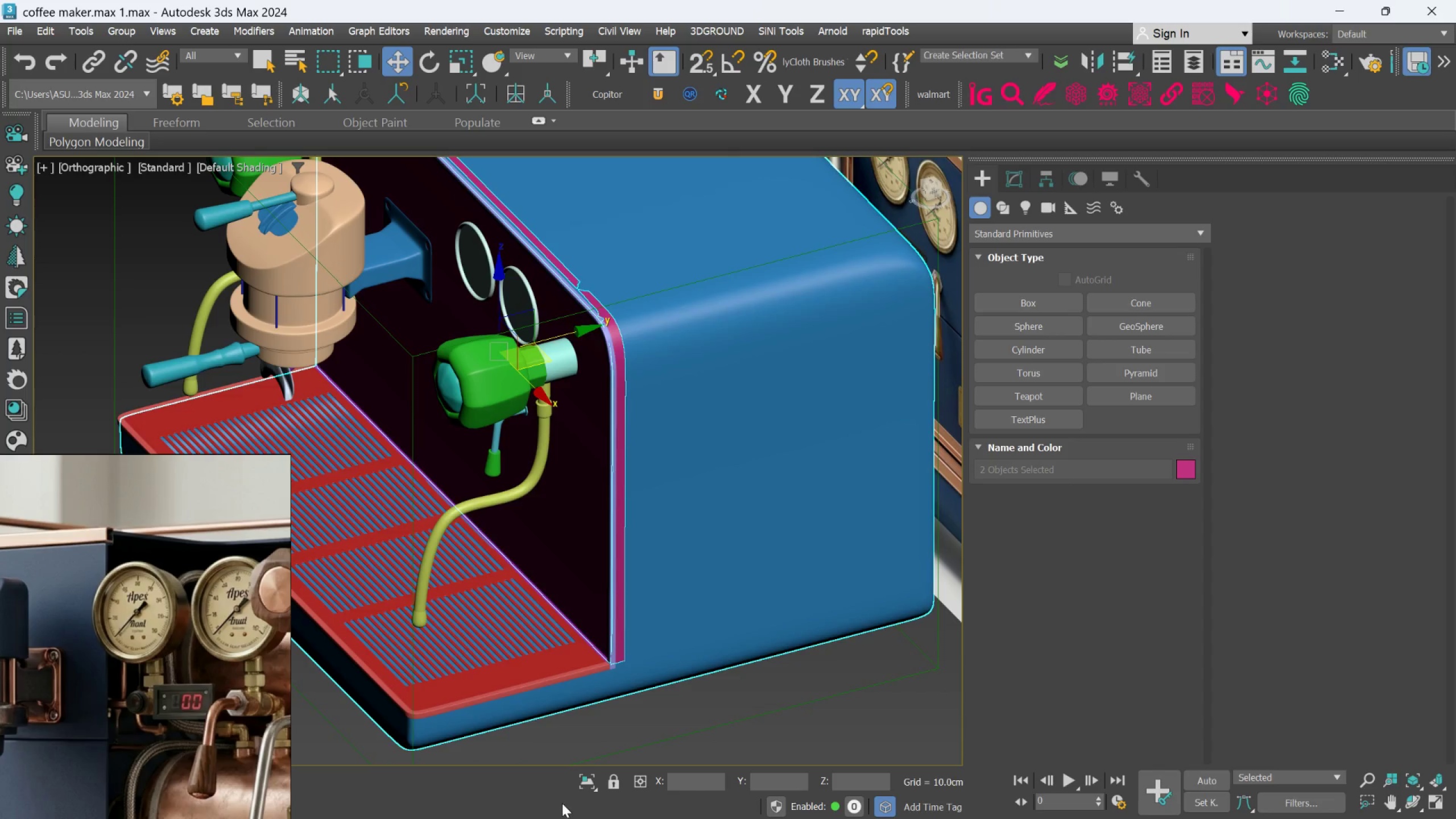 
hold_key(key=ControlLeft, duration=0.51)
left_click([579, 789])
 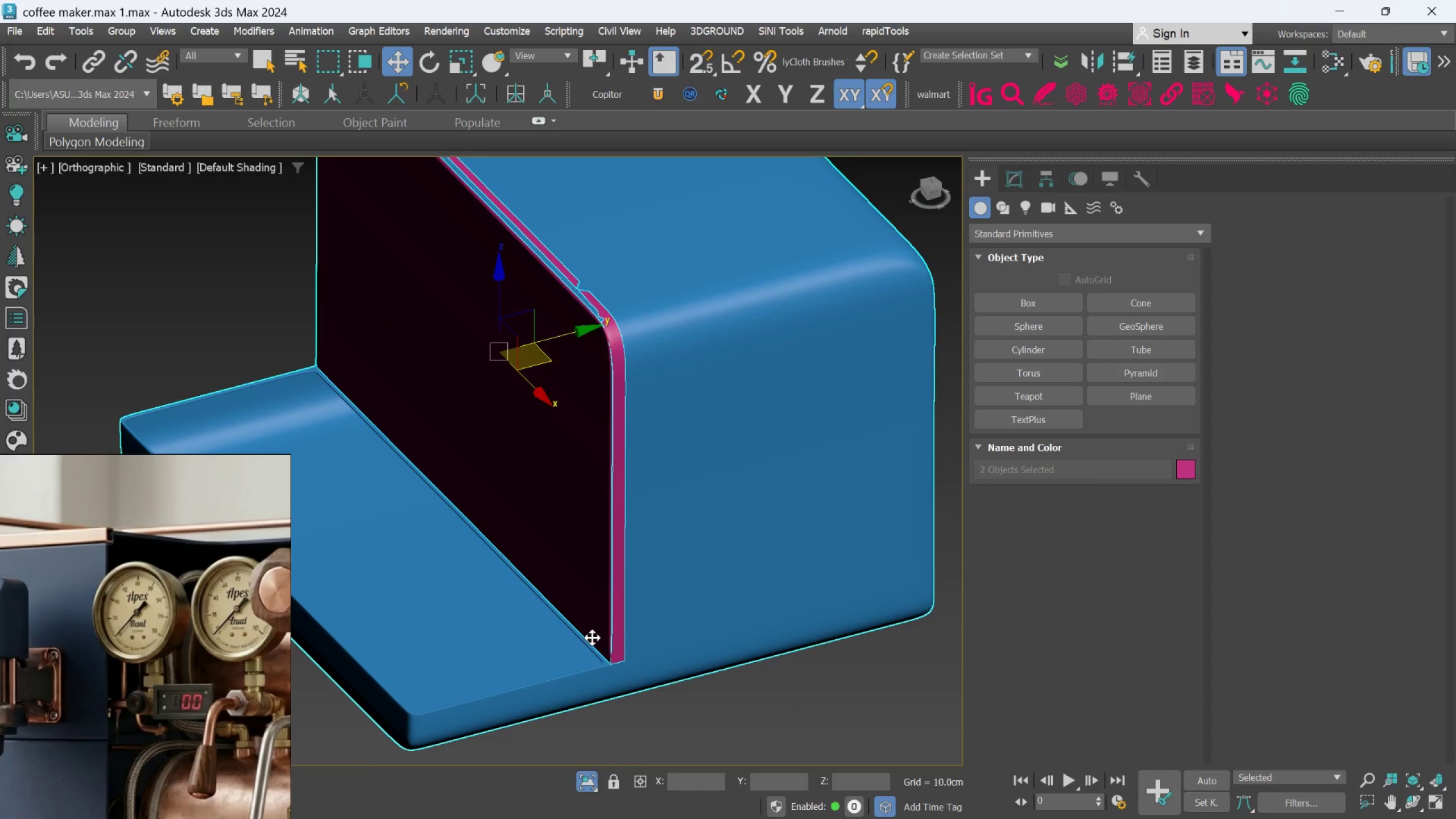 
hold_key(key=AltLeft, duration=0.93)
 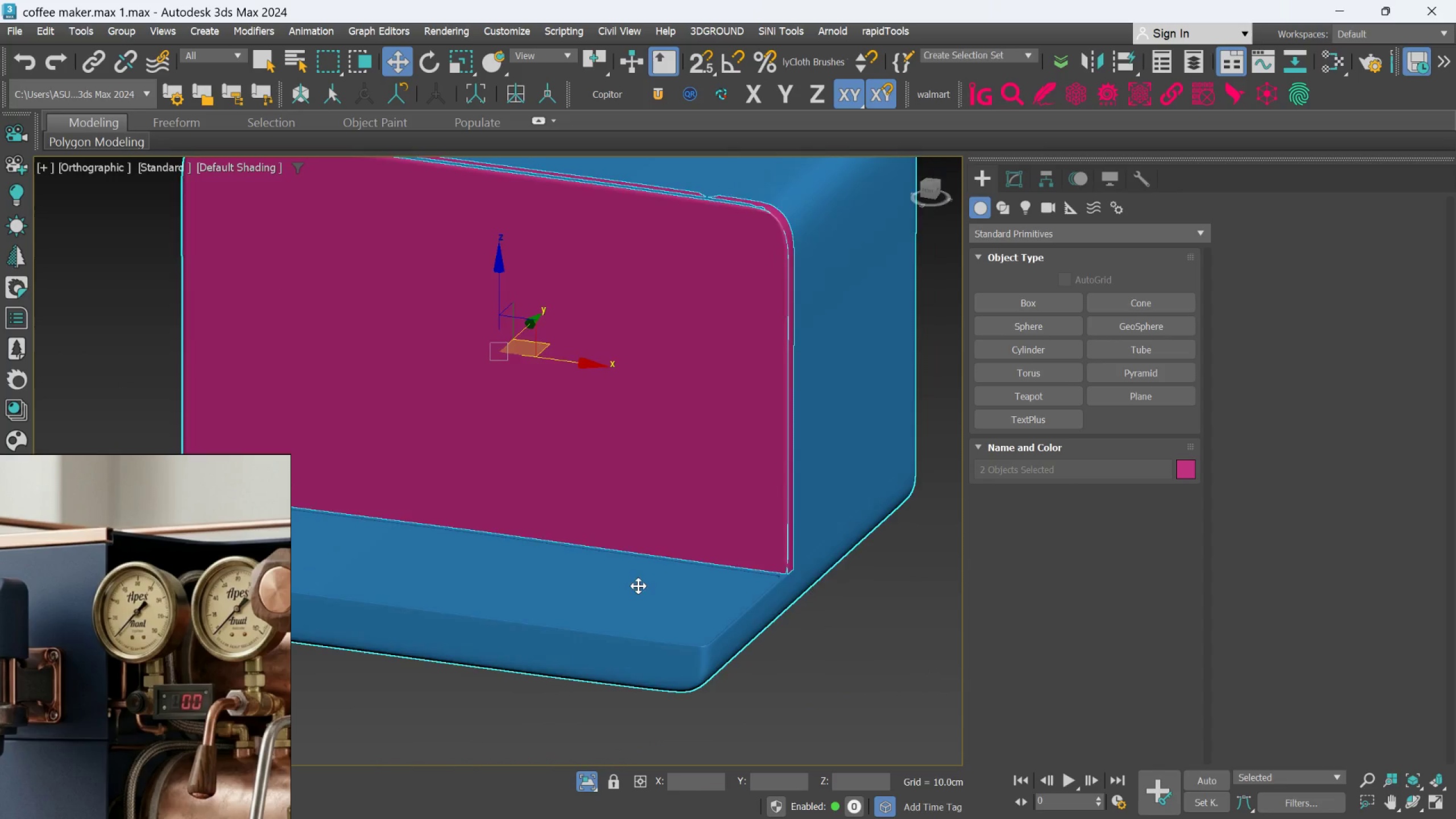 
hold_key(key=AltLeft, duration=0.79)
 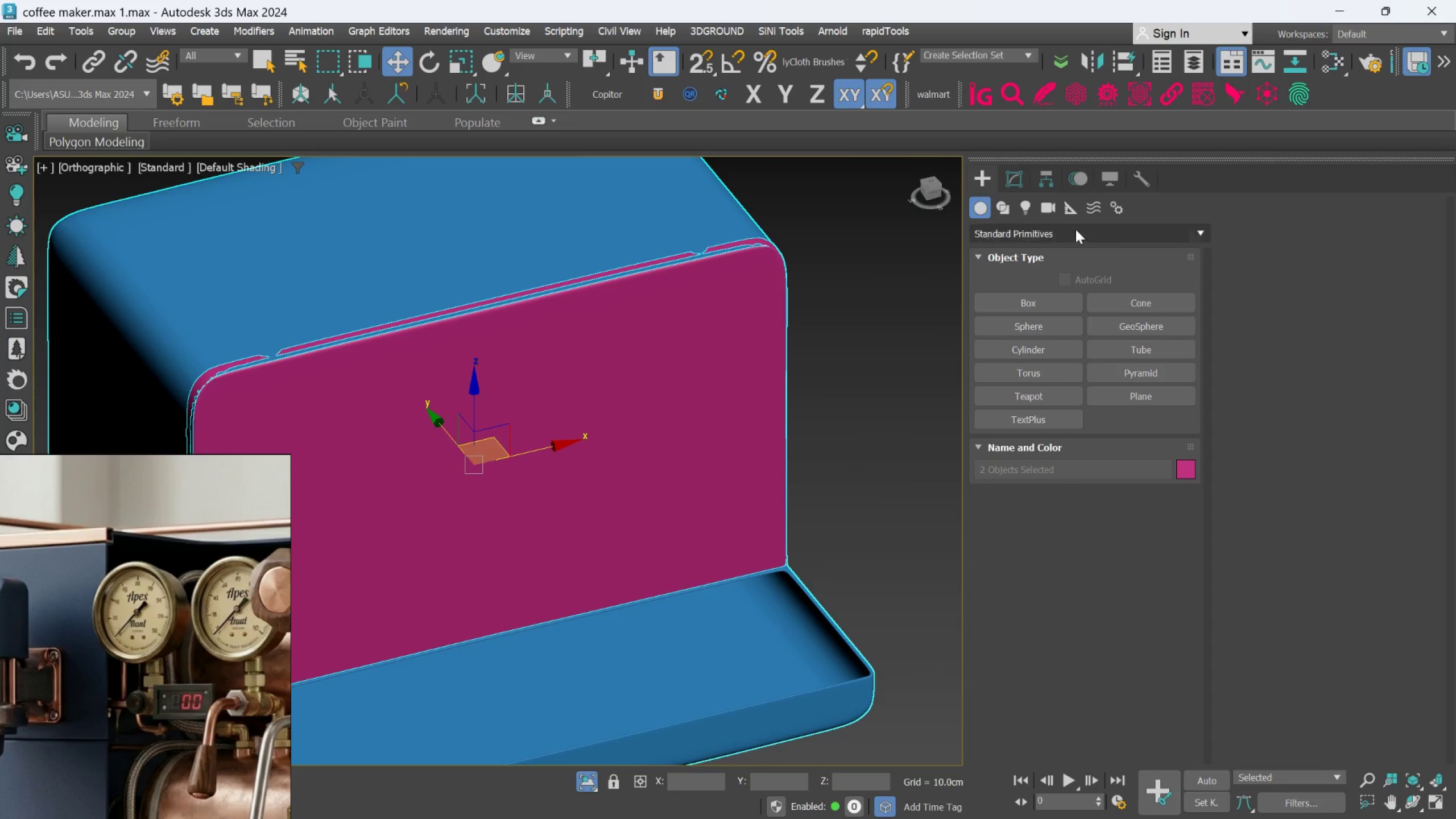 
left_click([1017, 182])
 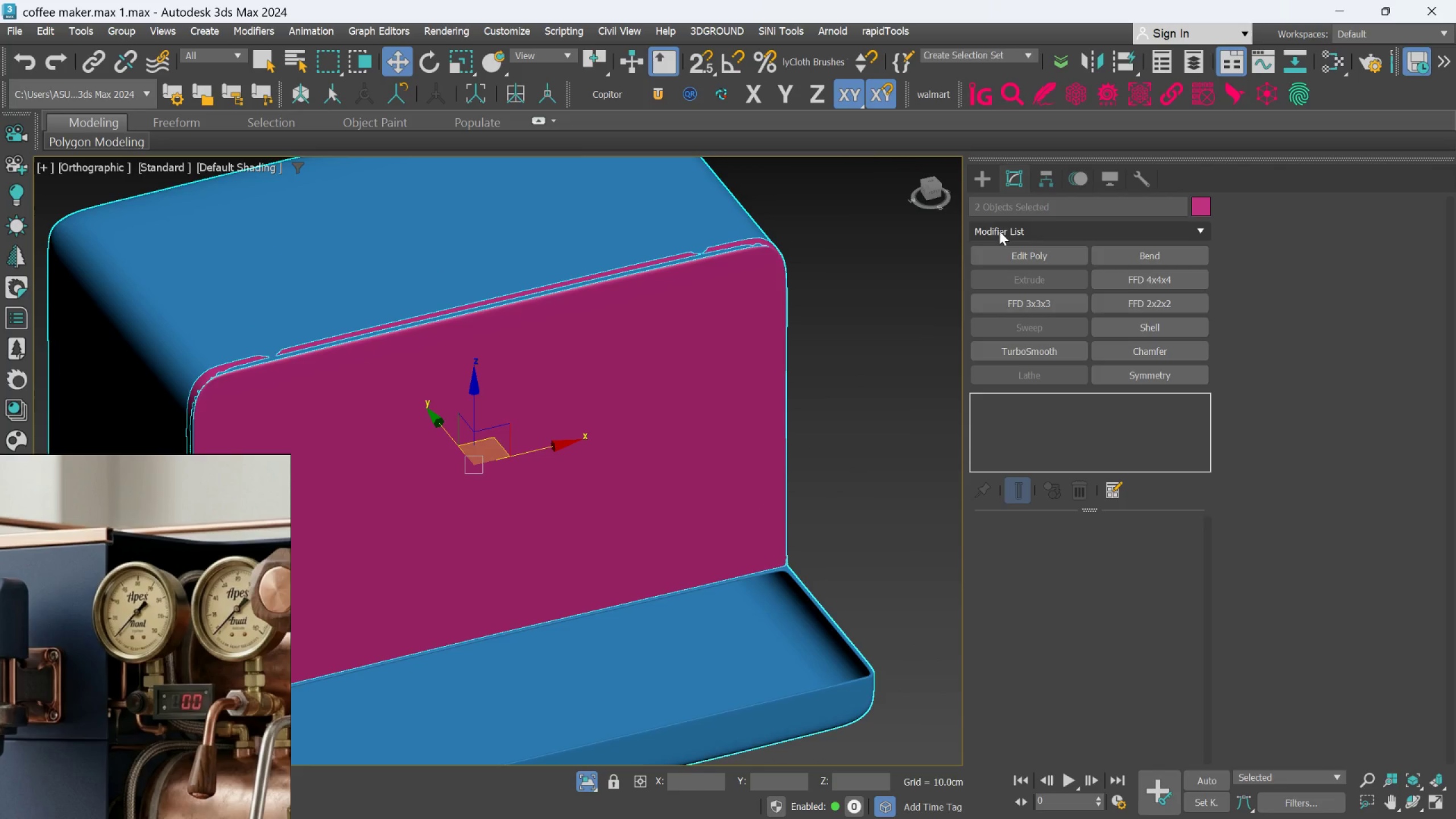 
left_click([987, 191])
 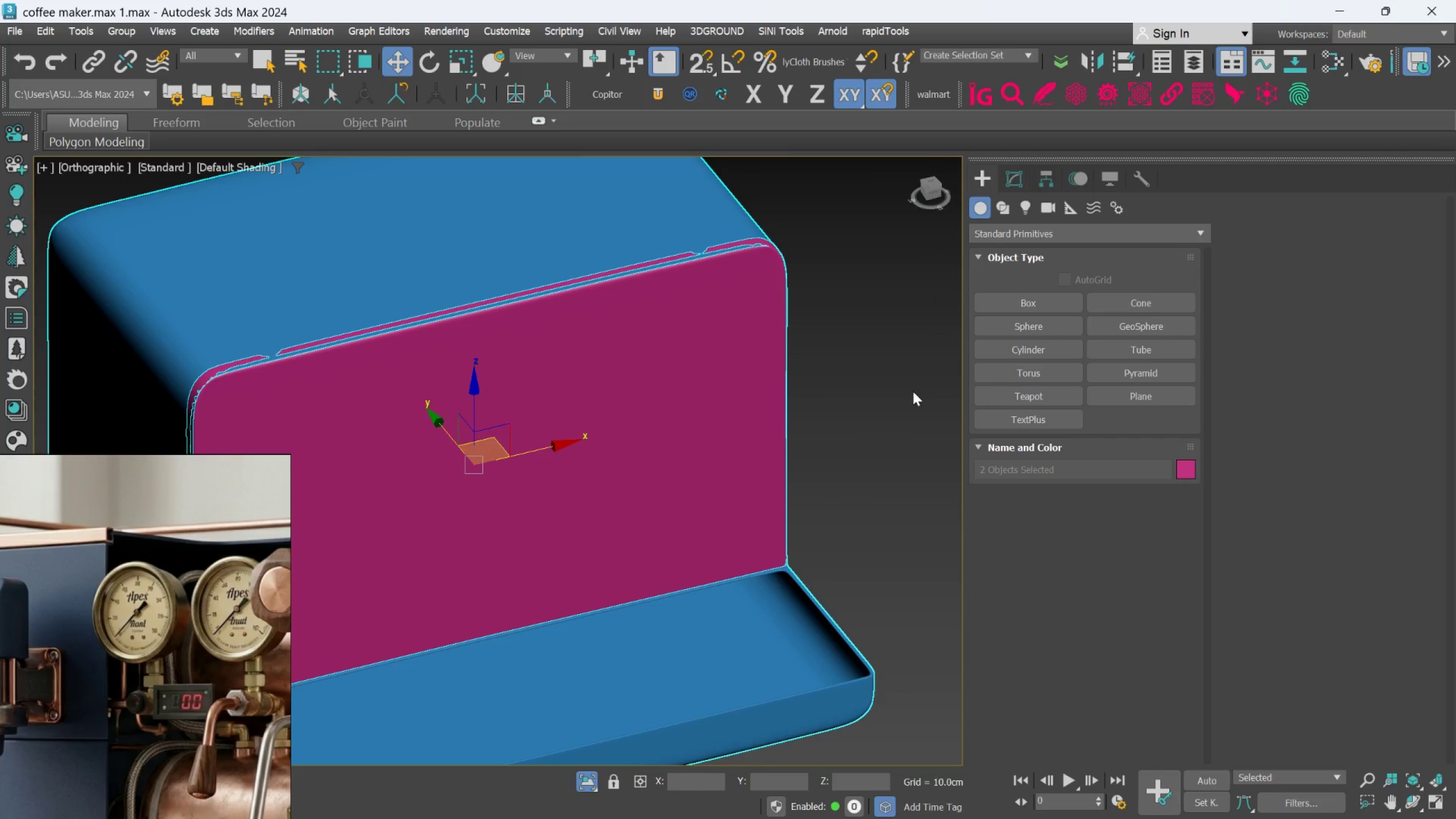 
double_click([701, 402])
 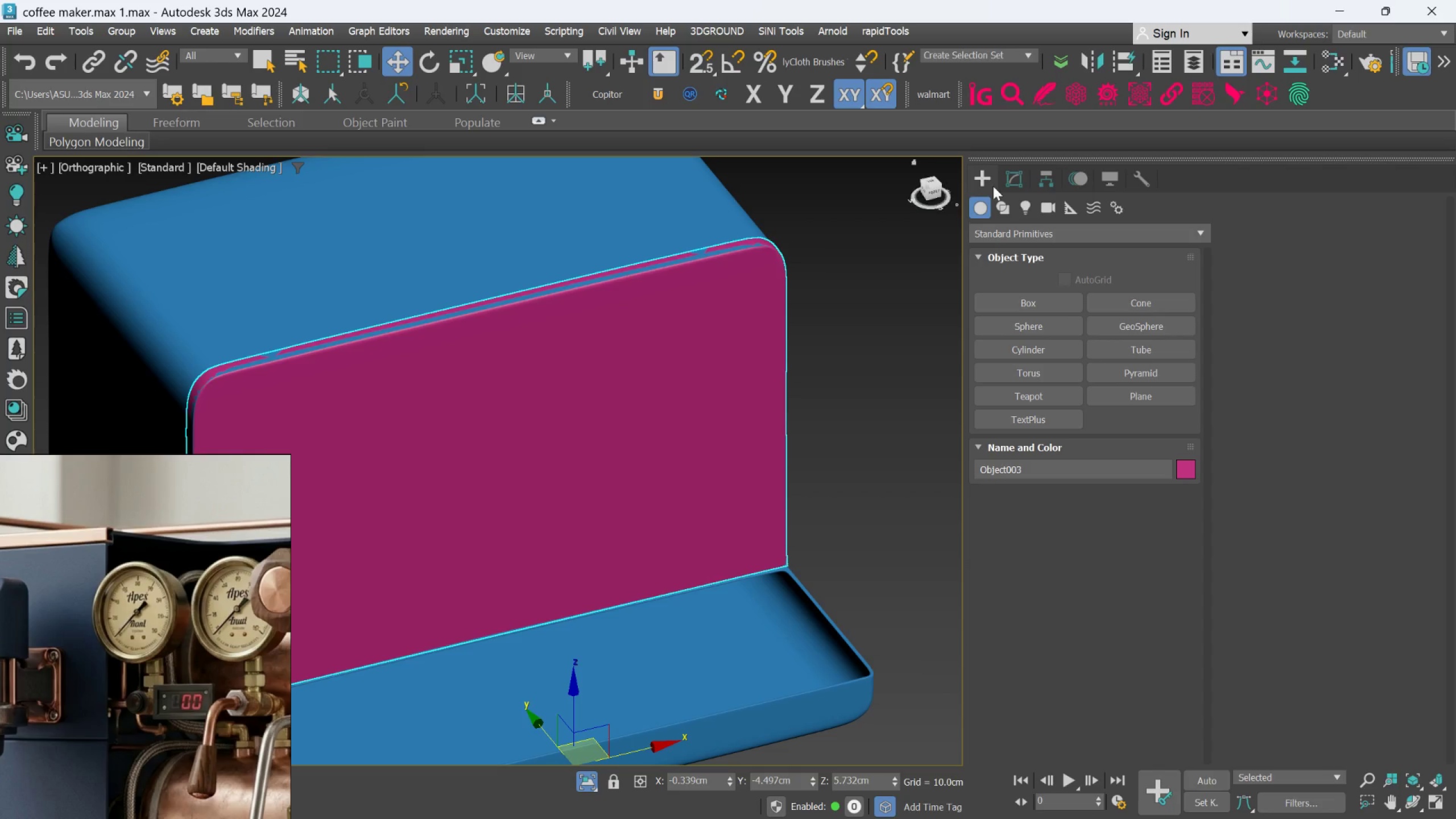 
left_click([1016, 173])
 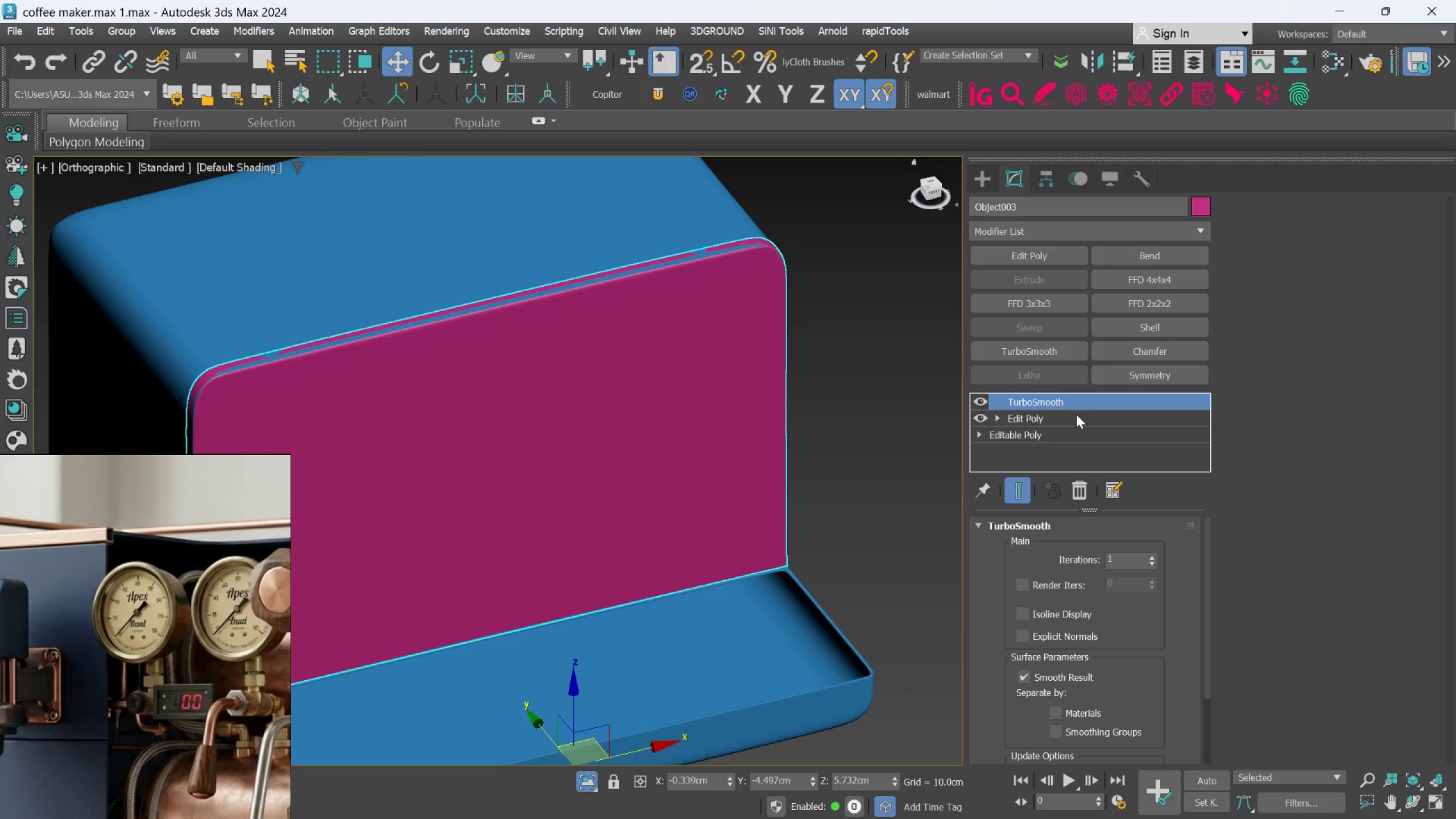 
left_click([1076, 414])
 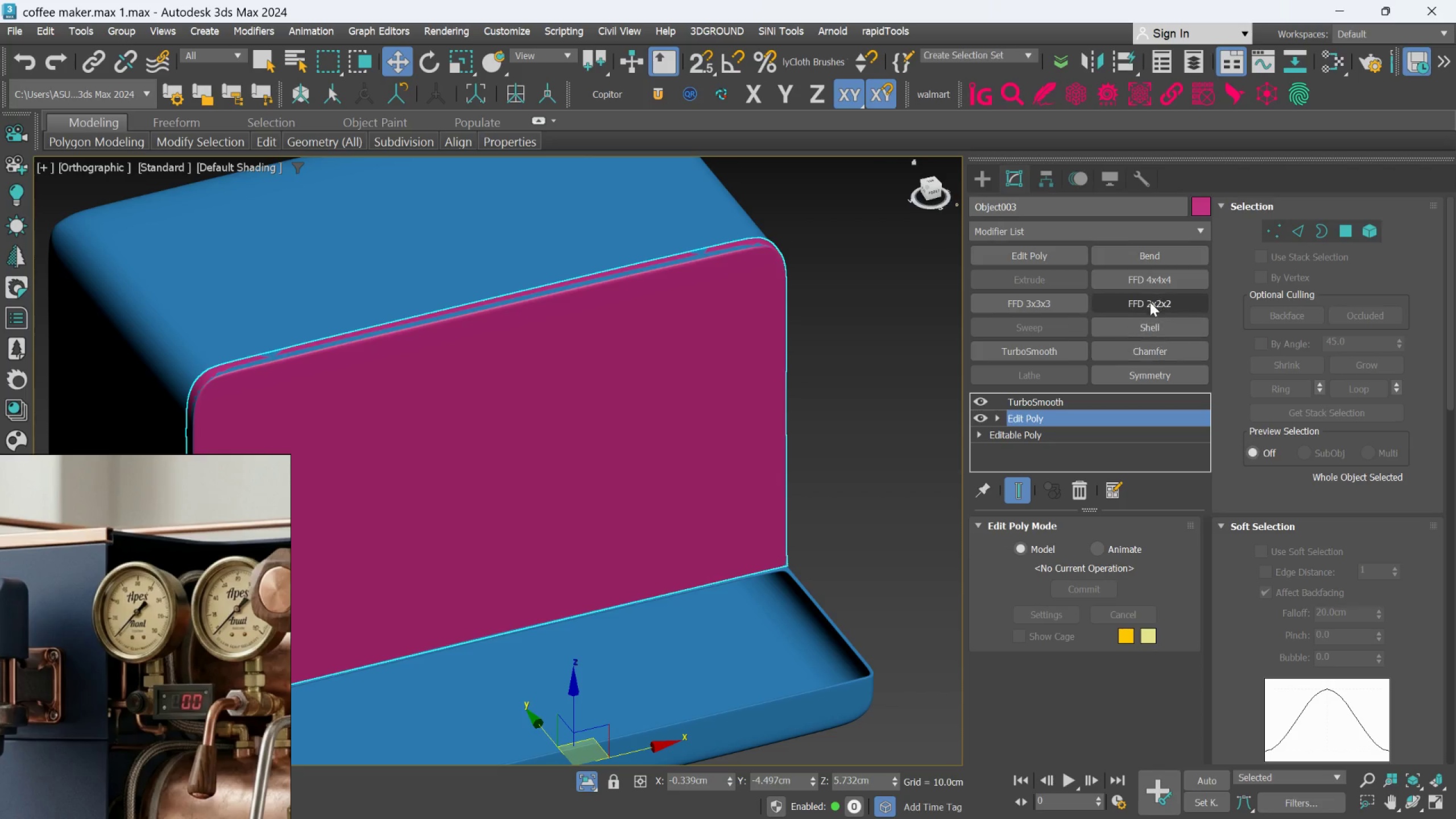 
left_click([1152, 298])
 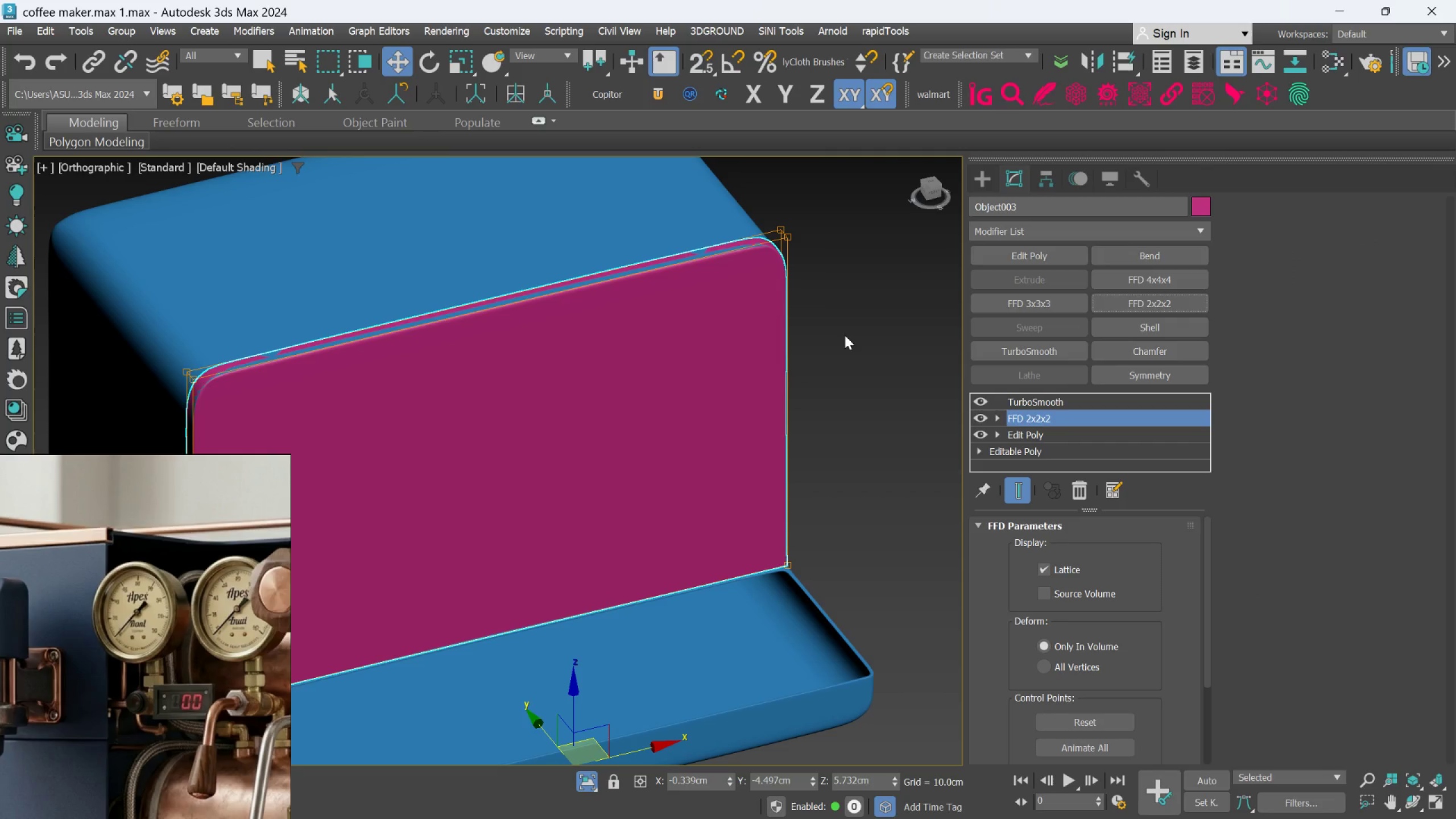 
scroll: coordinate [835, 342], scroll_direction: down, amount: 1.0
 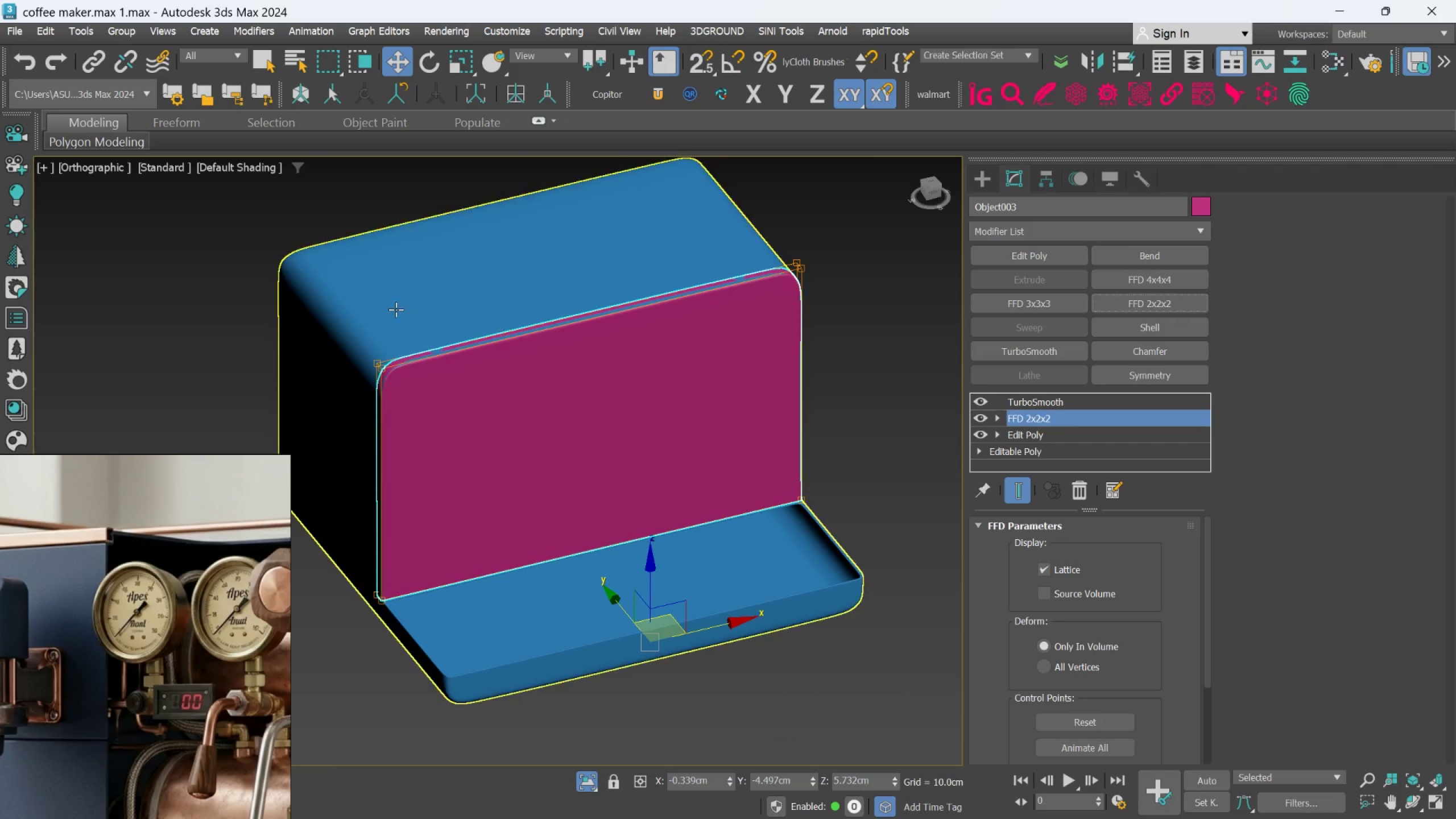 
left_click([1005, 416])
 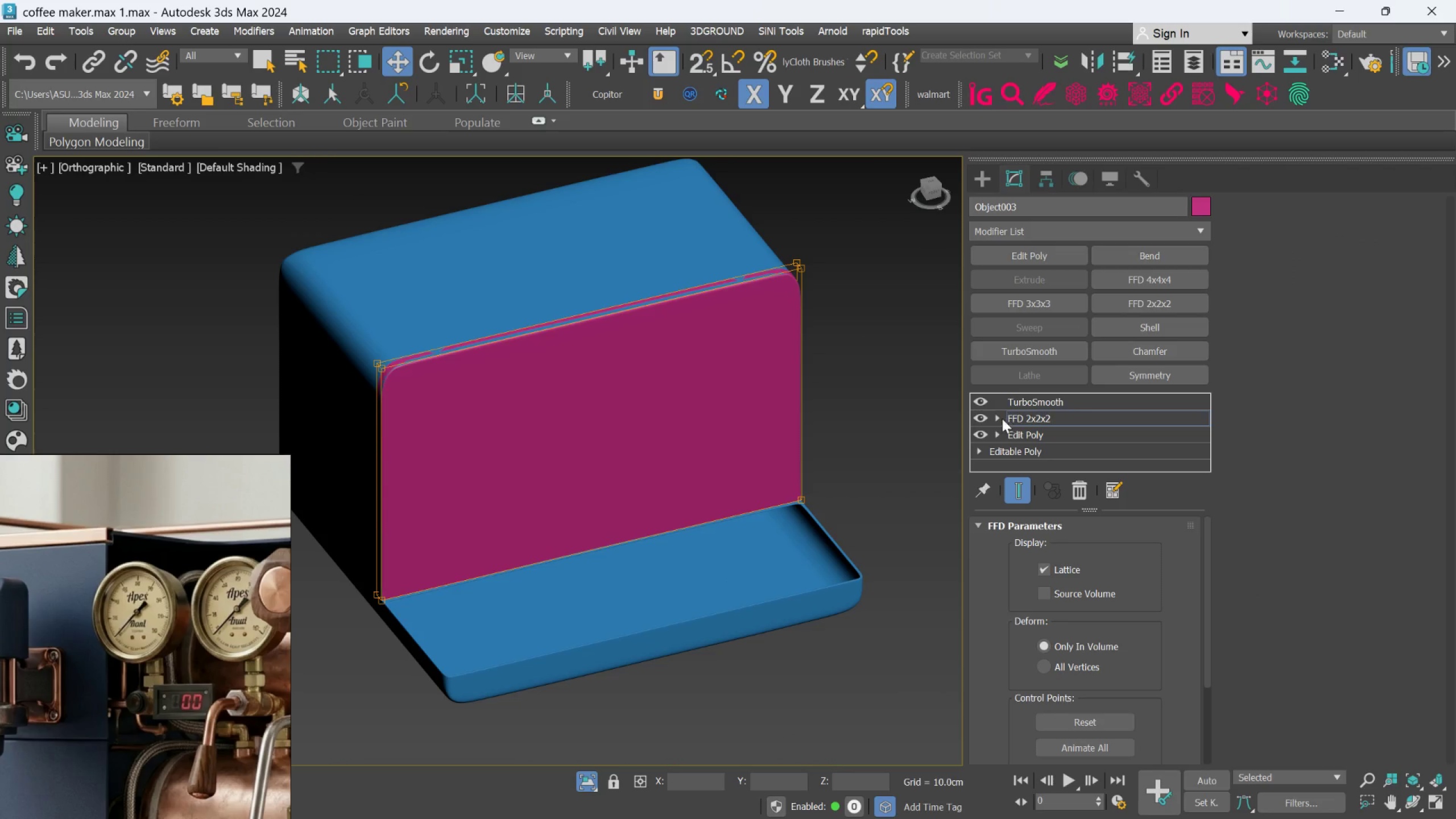 
left_click([994, 417])
 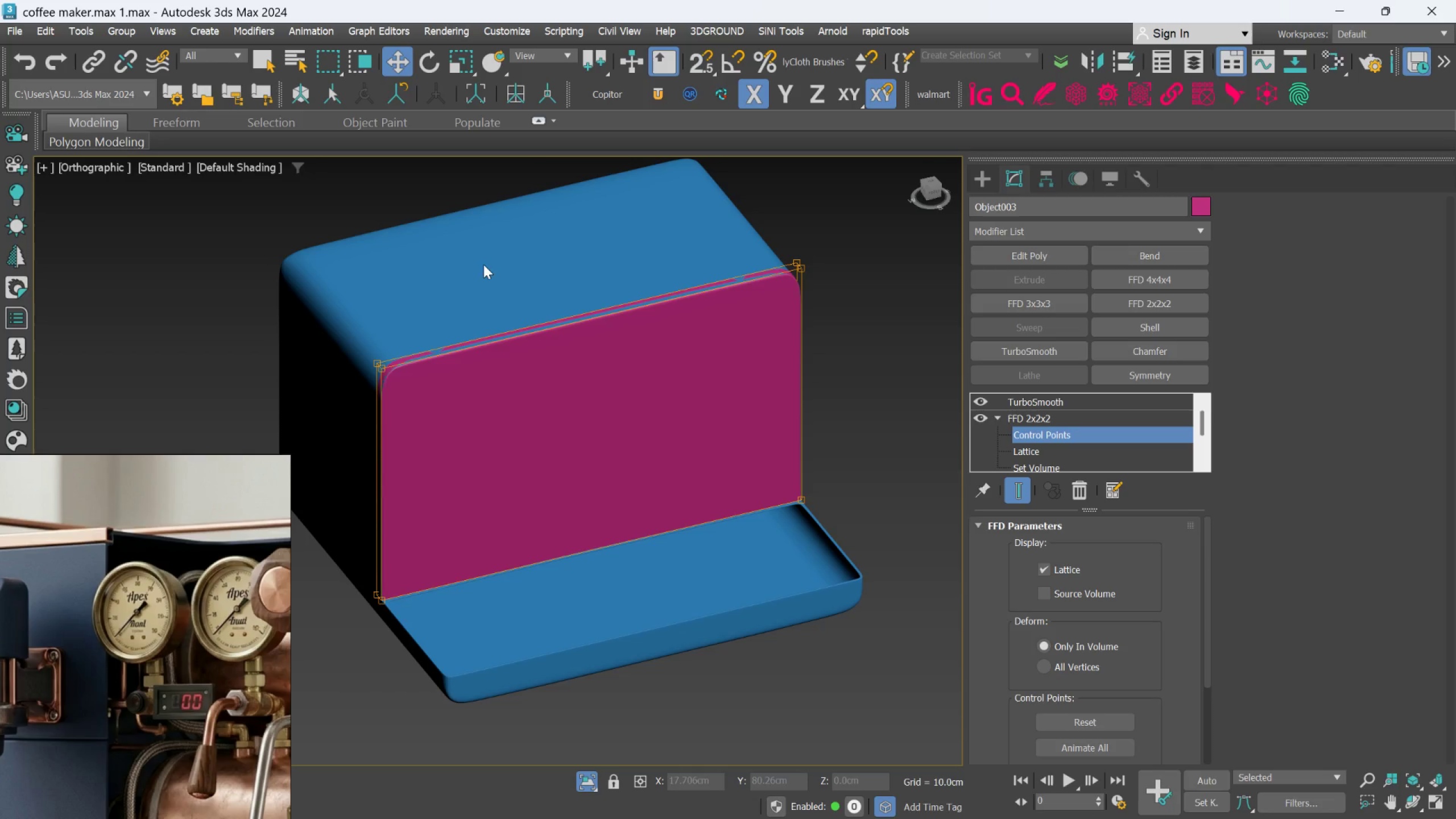 
left_click_drag(start_coordinate=[333, 298], to_coordinate=[395, 394])
 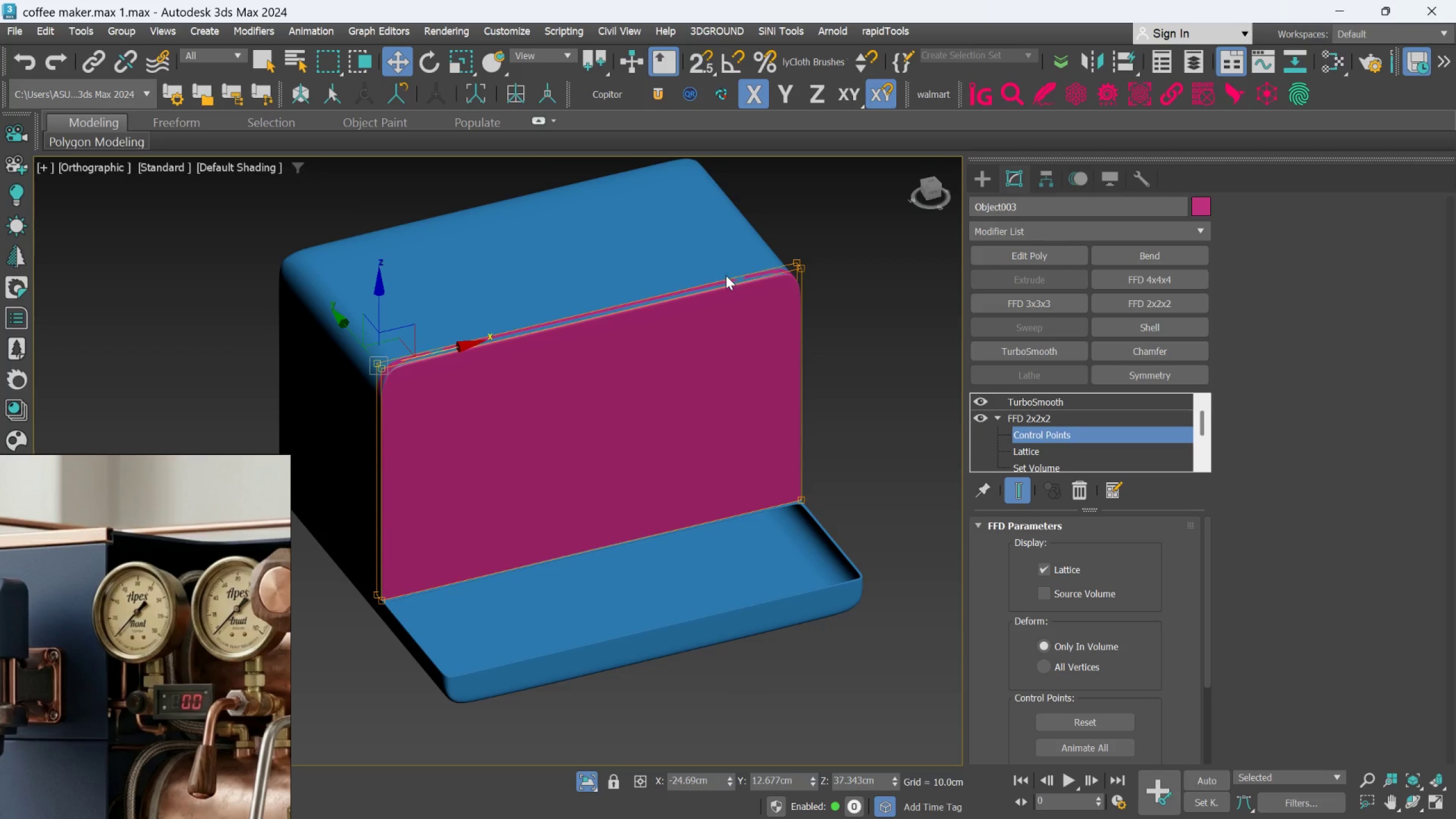 
hold_key(key=ControlLeft, duration=0.59)
left_click_drag(start_coordinate=[761, 238], to_coordinate=[828, 293])
 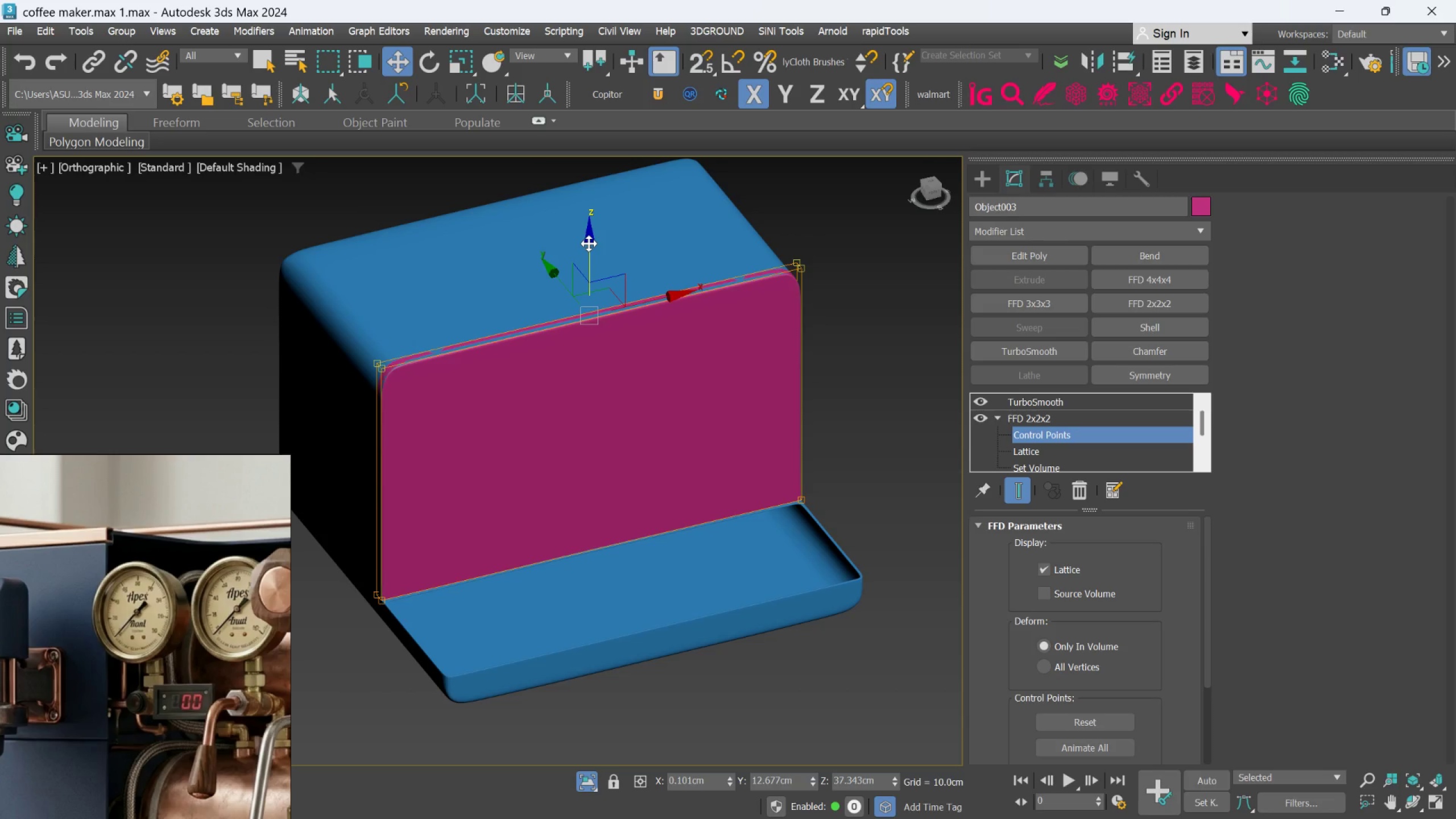 
left_click_drag(start_coordinate=[589, 243], to_coordinate=[587, 246])
 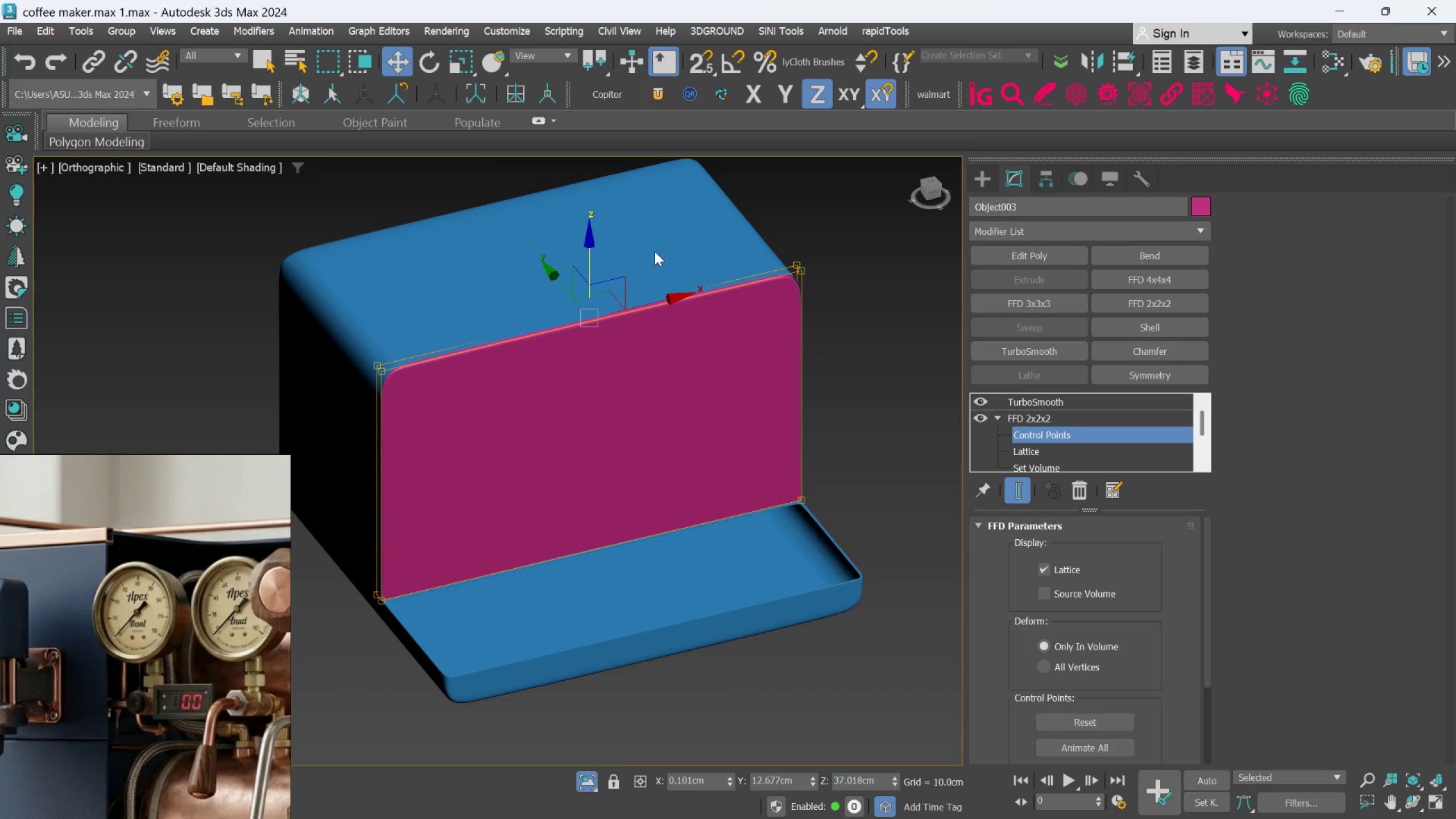 
hold_key(key=AltLeft, duration=0.52)
 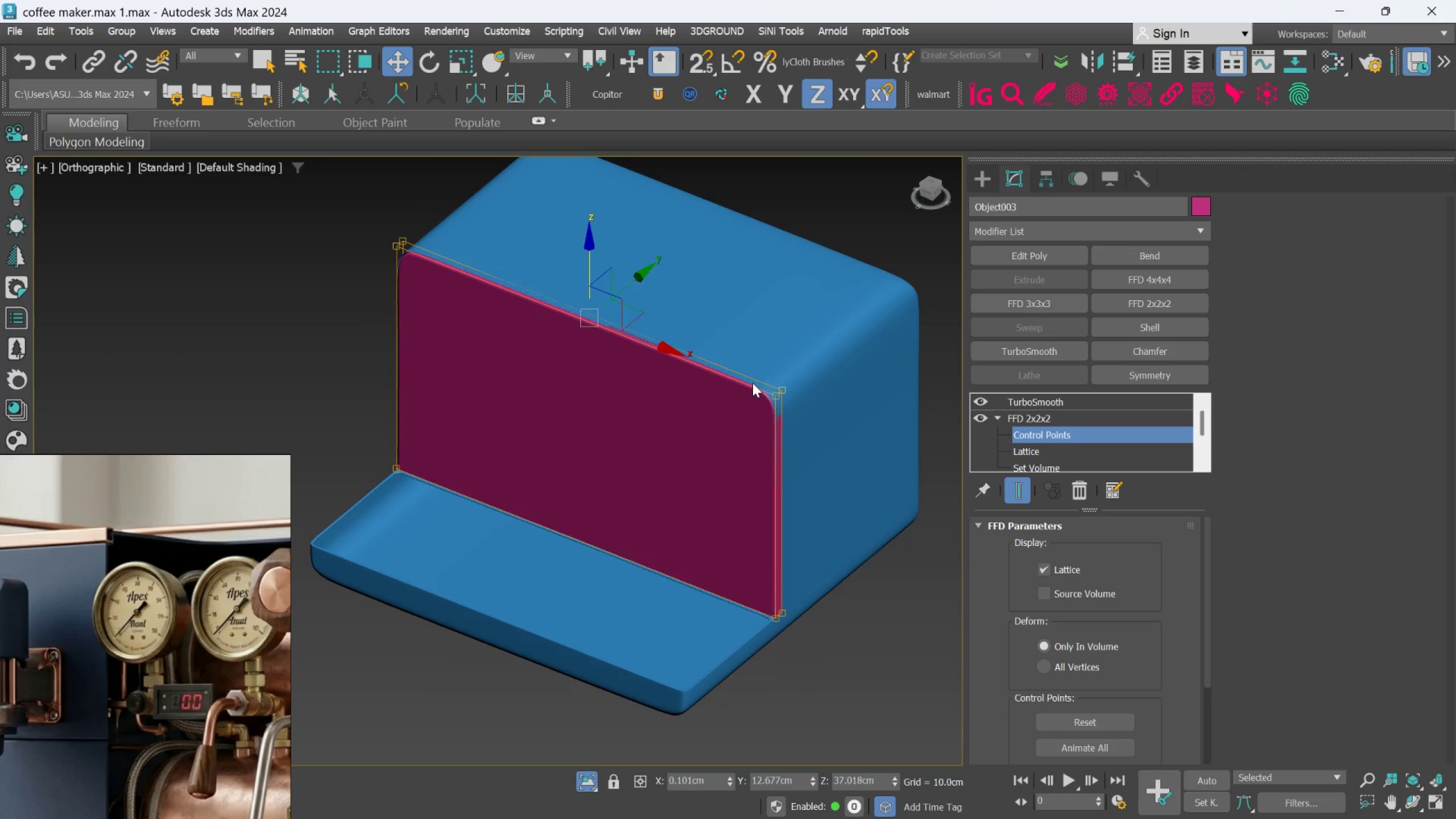 
hold_key(key=AltLeft, duration=0.44)
 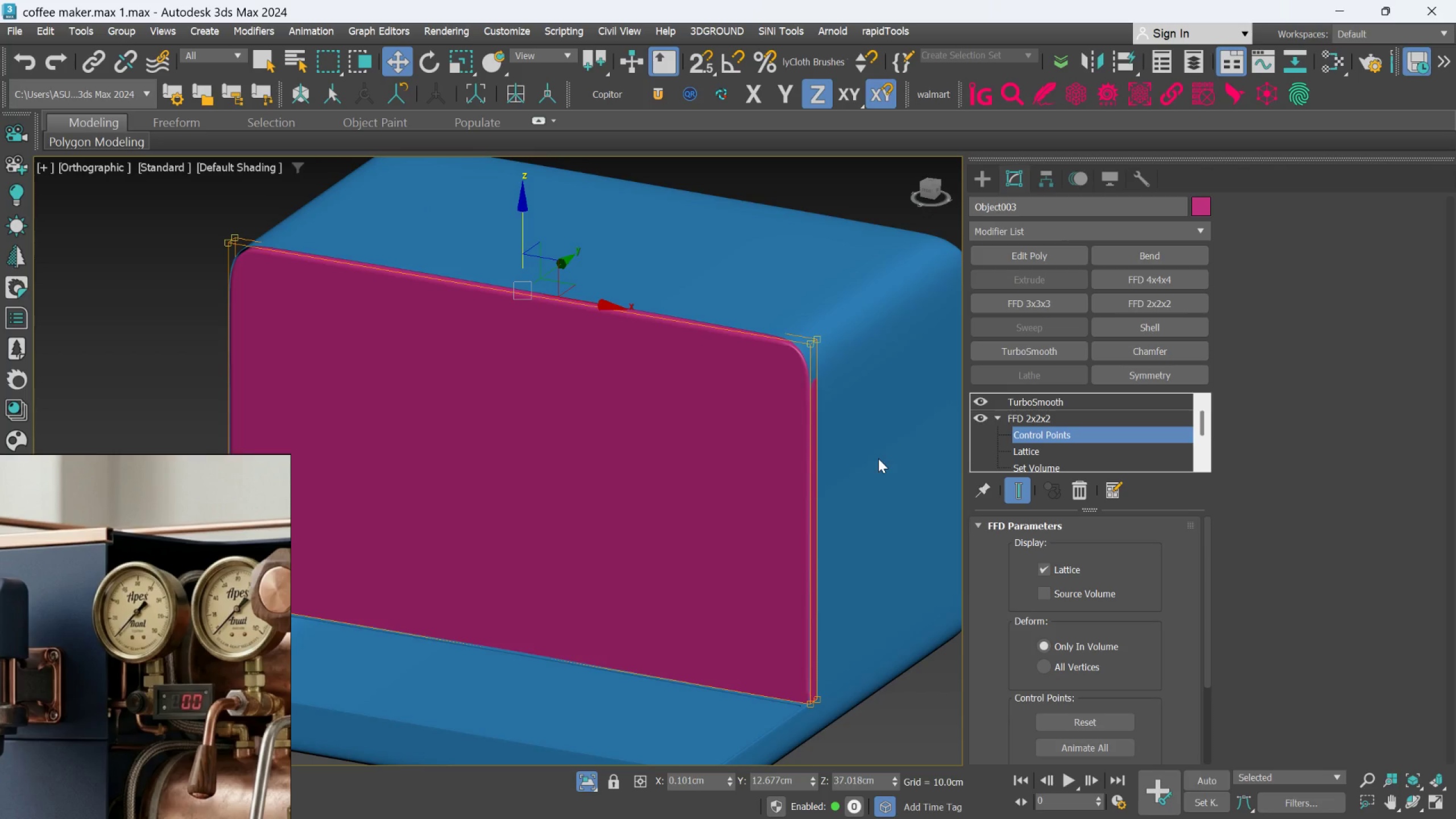 
scroll: coordinate [750, 384], scroll_direction: up, amount: 1.0
 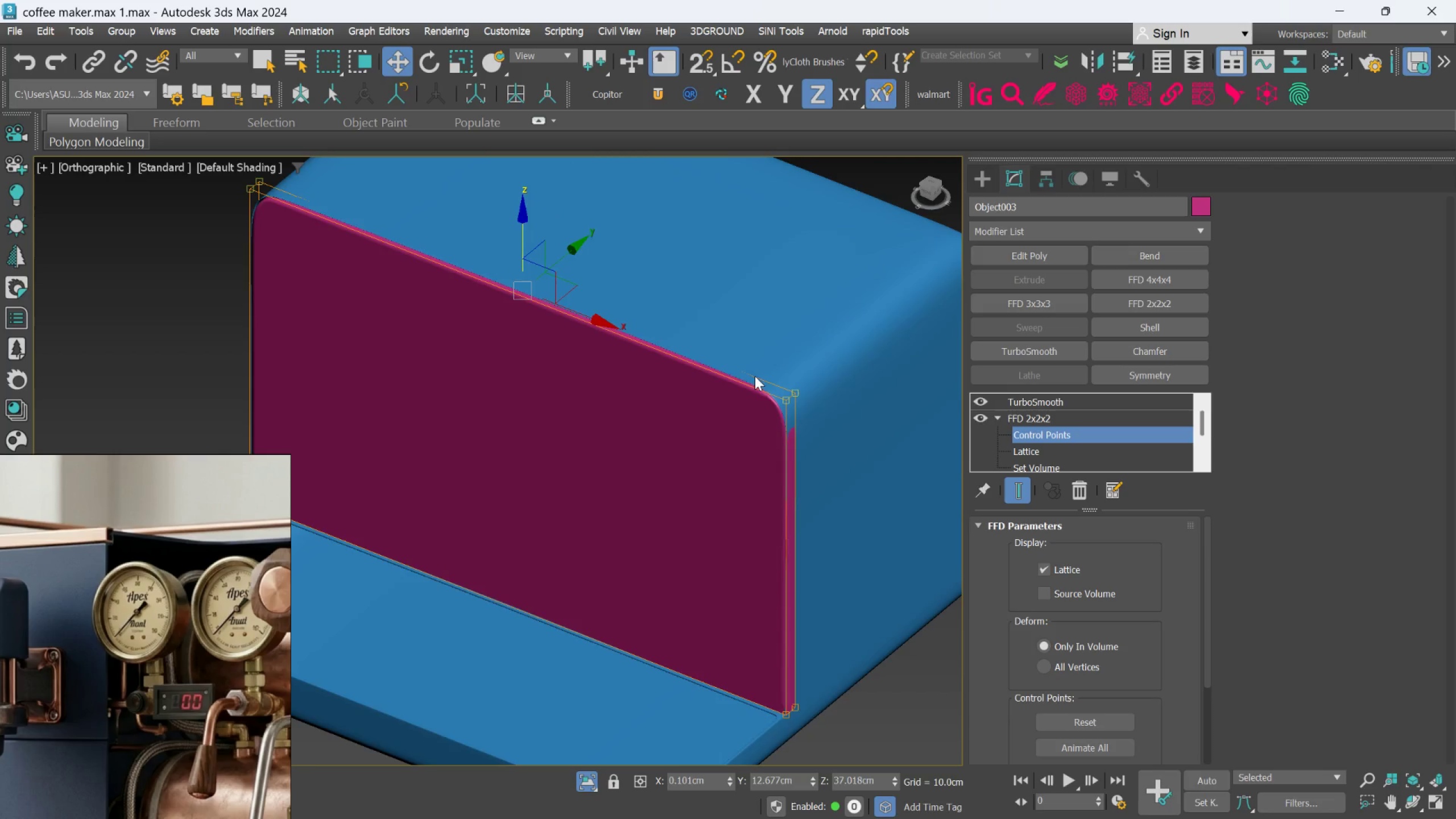 
hold_key(key=AltLeft, duration=0.46)
 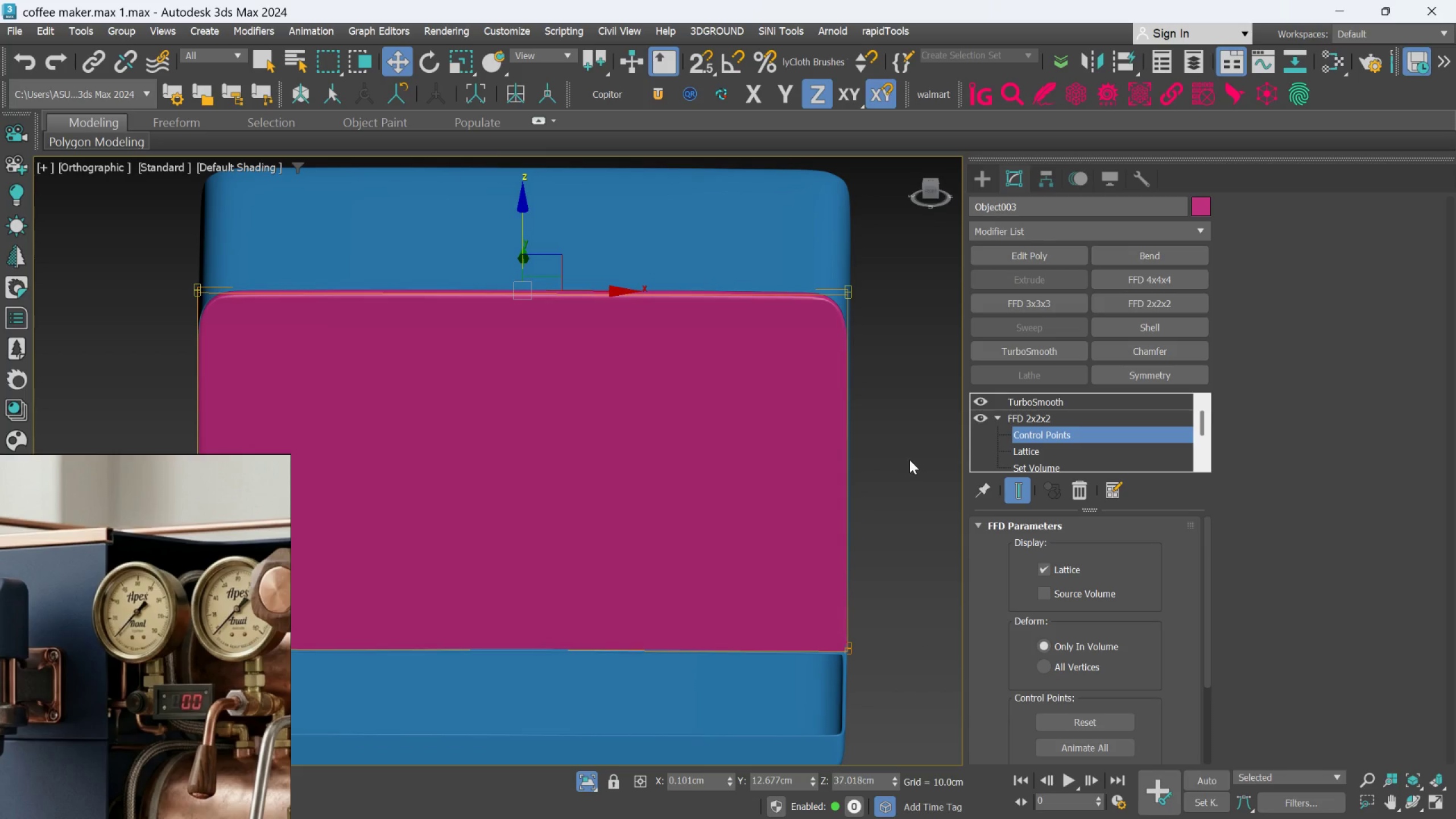 
hold_key(key=AltLeft, duration=1.08)
 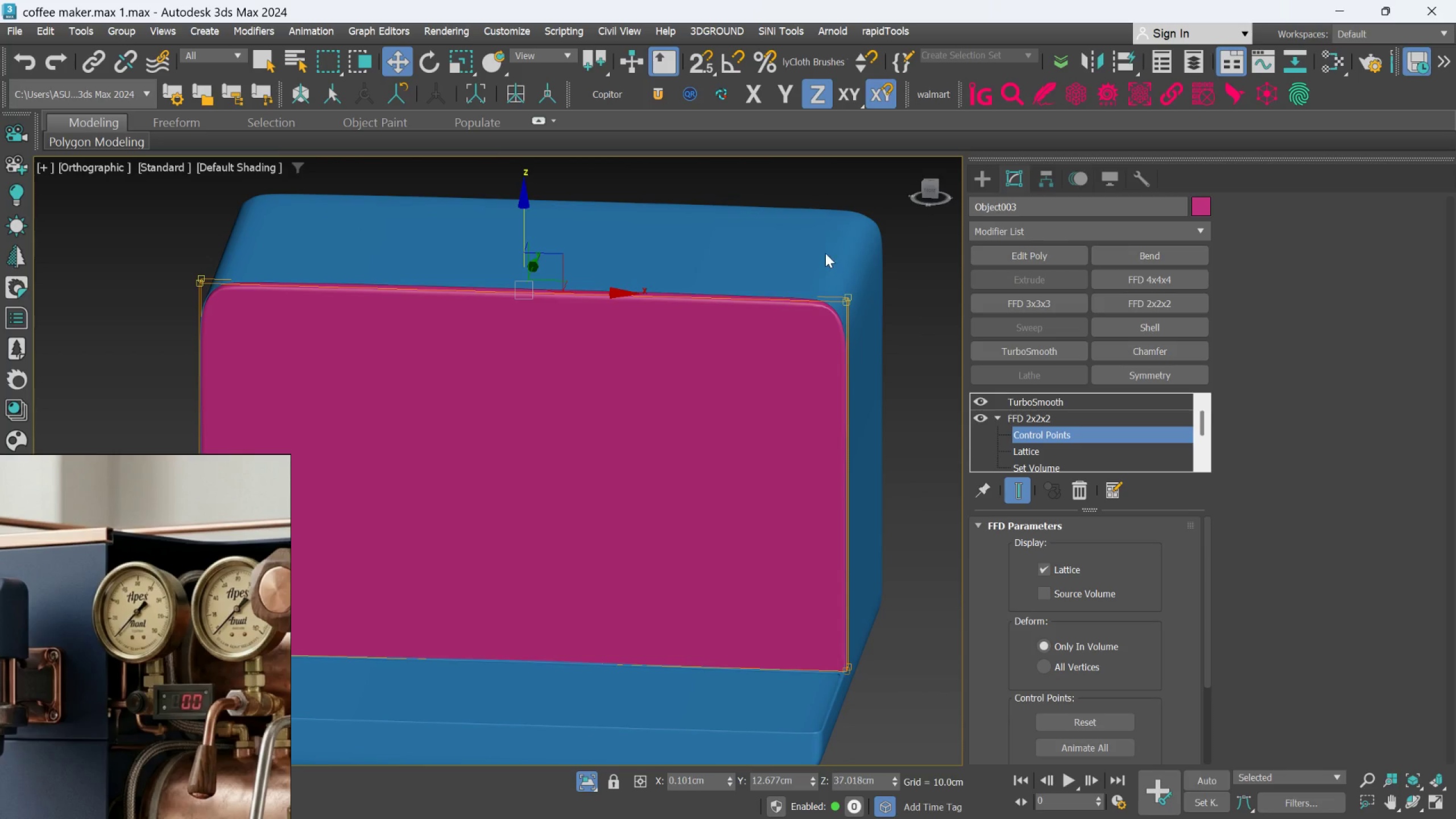 
left_click_drag(start_coordinate=[817, 272], to_coordinate=[877, 697])
 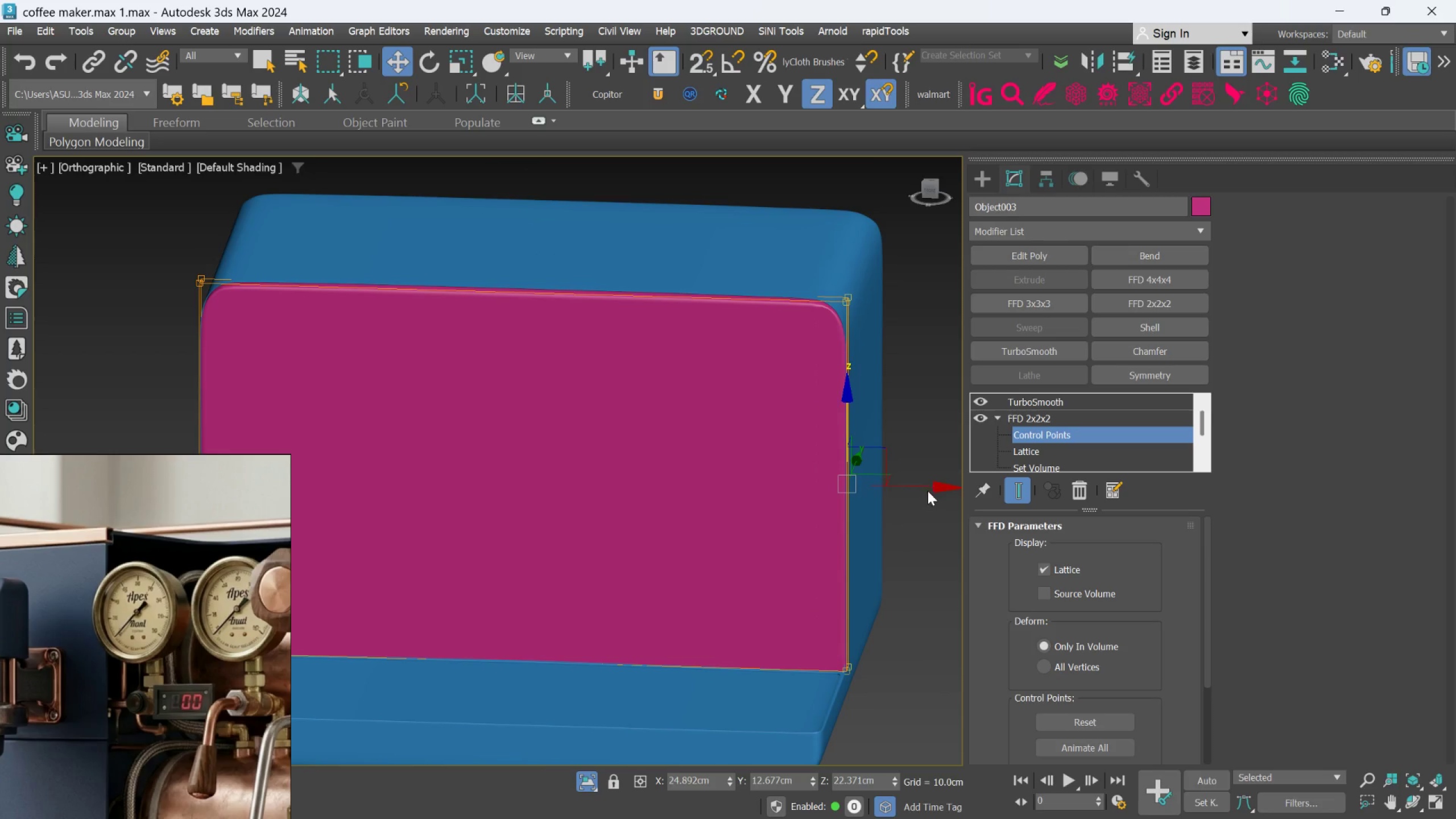 
left_click_drag(start_coordinate=[929, 489], to_coordinate=[926, 490])
 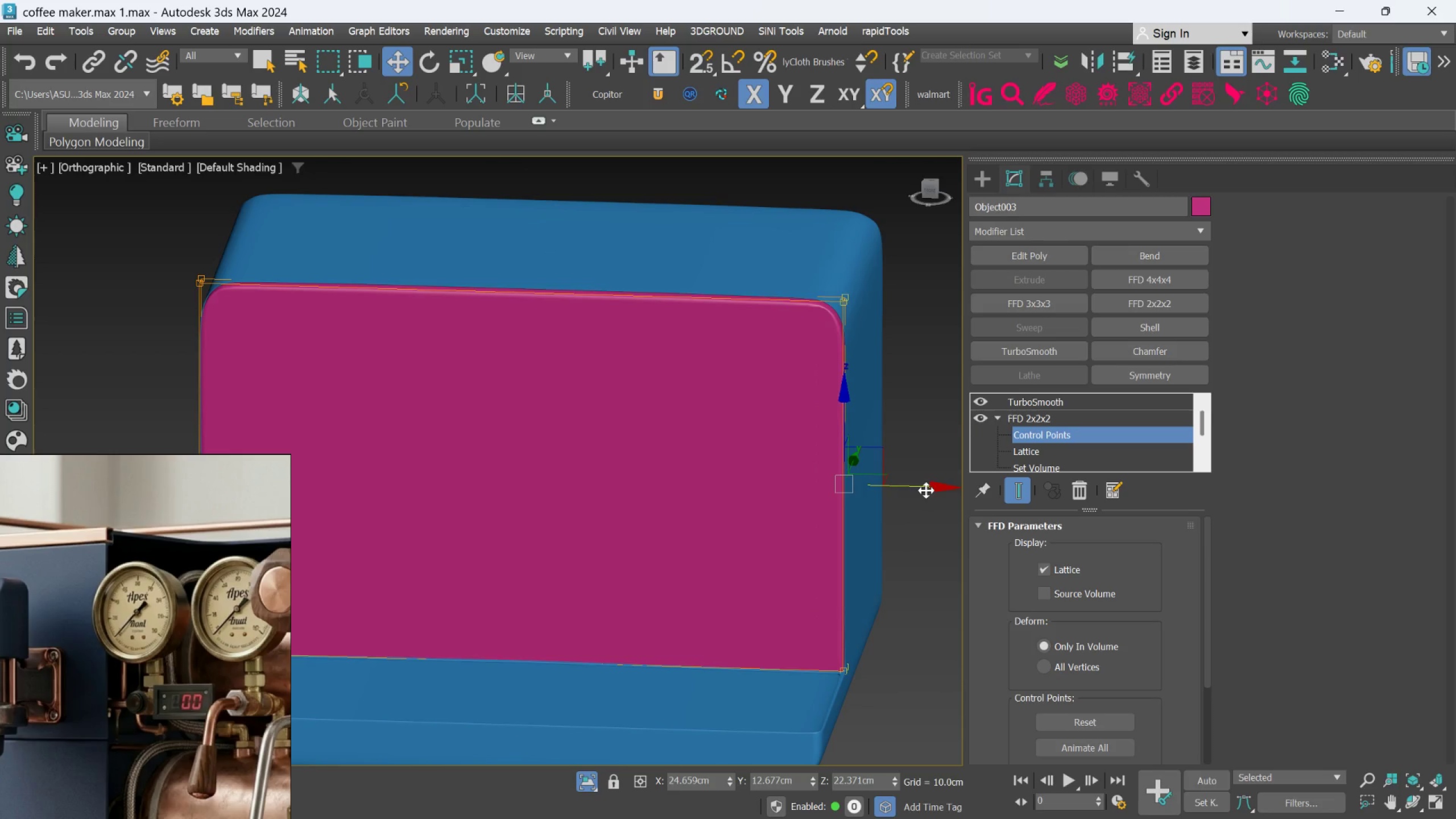 
hold_key(key=AltLeft, duration=0.68)
 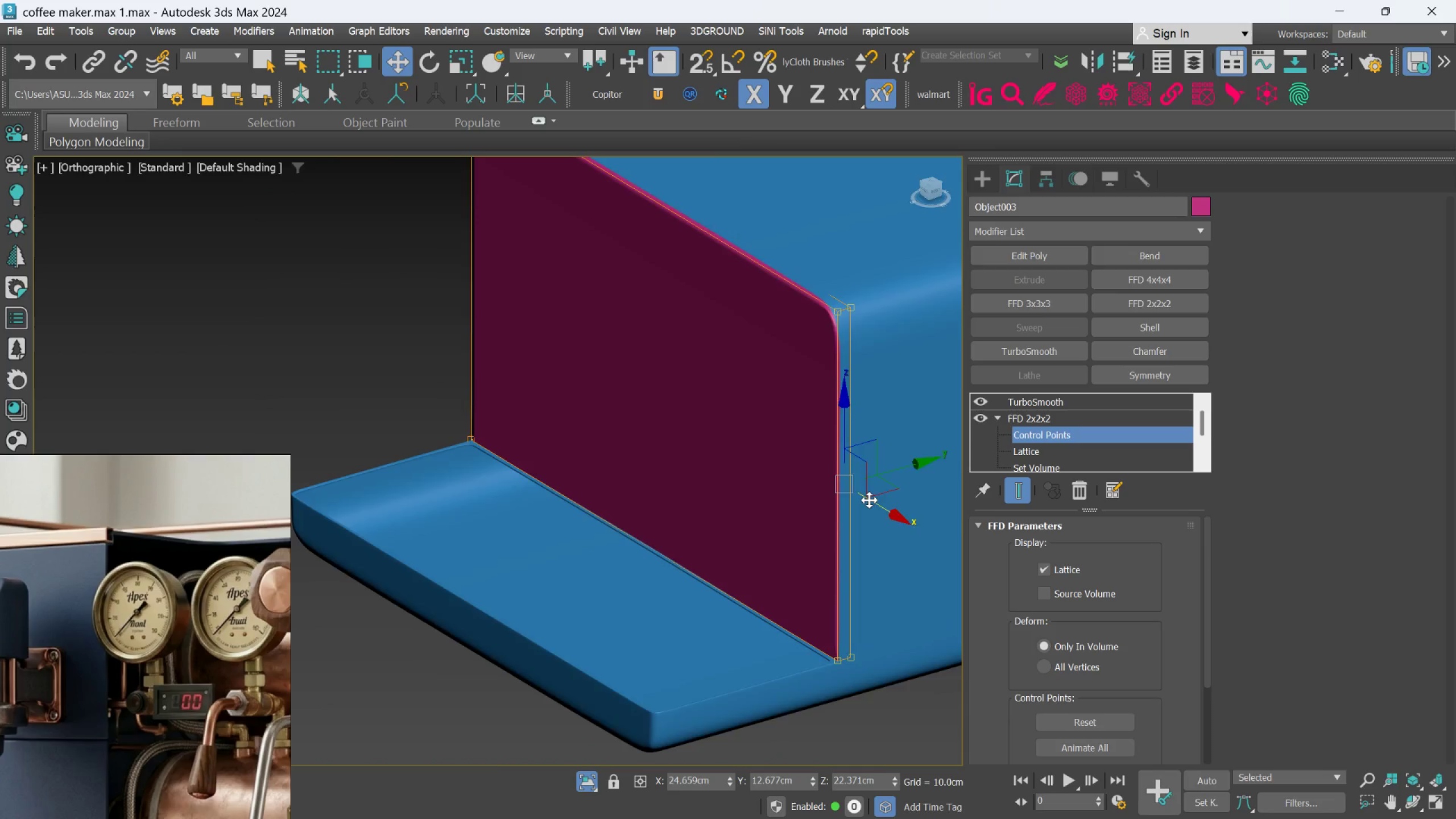 
hold_key(key=AltLeft, duration=0.85)
 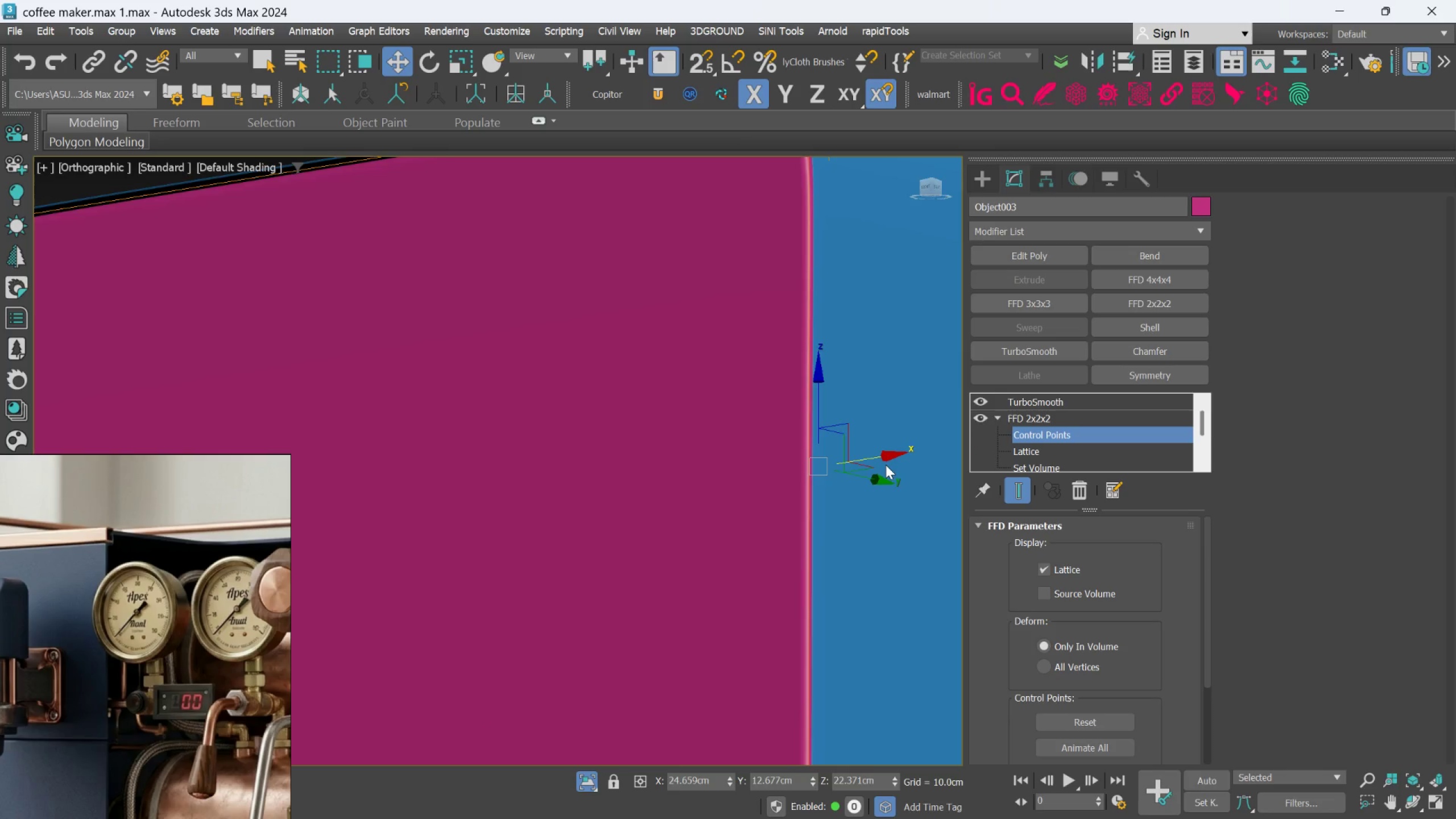 
scroll: coordinate [870, 502], scroll_direction: up, amount: 2.0
 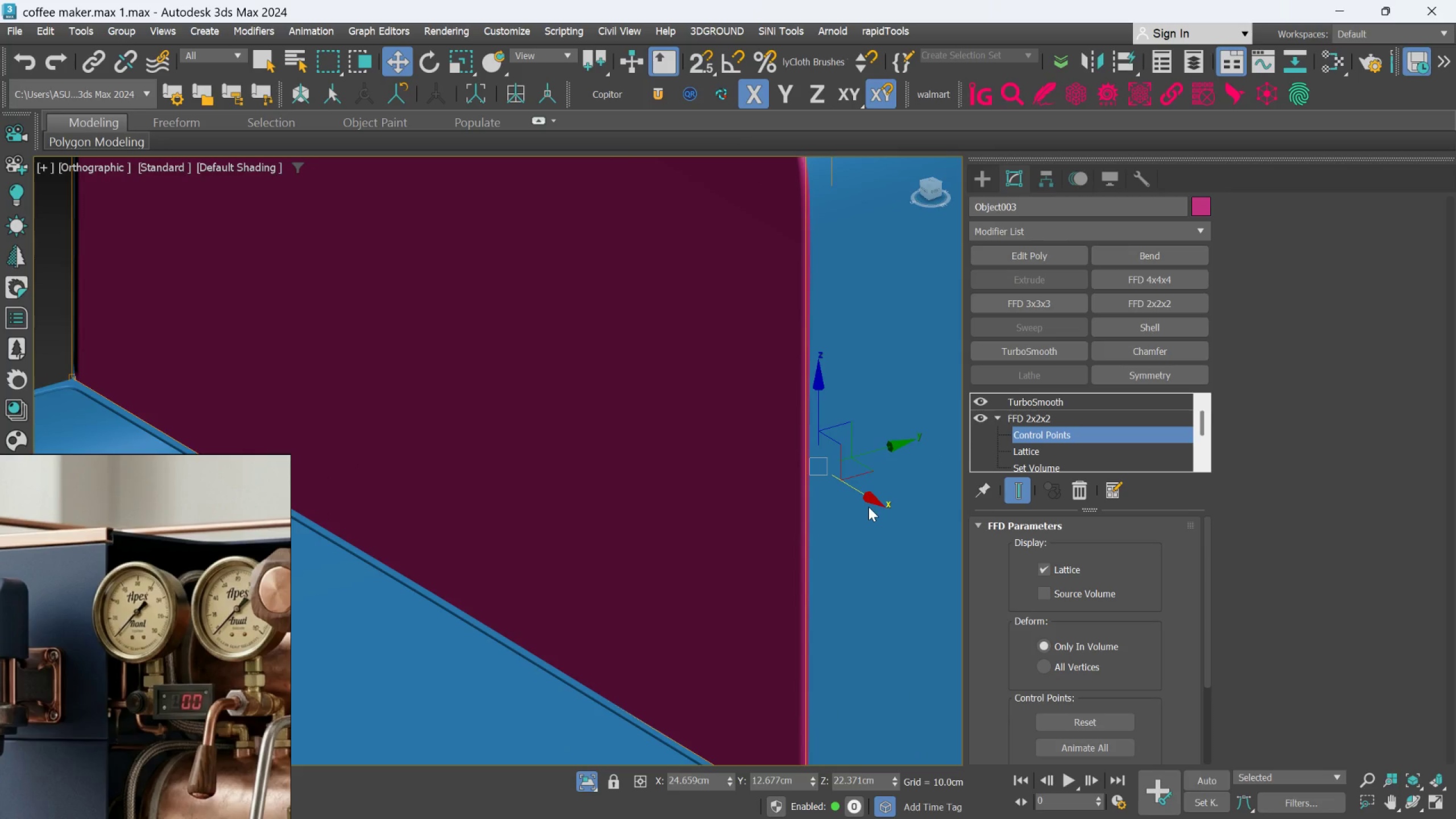 
hold_key(key=AltLeft, duration=0.48)
 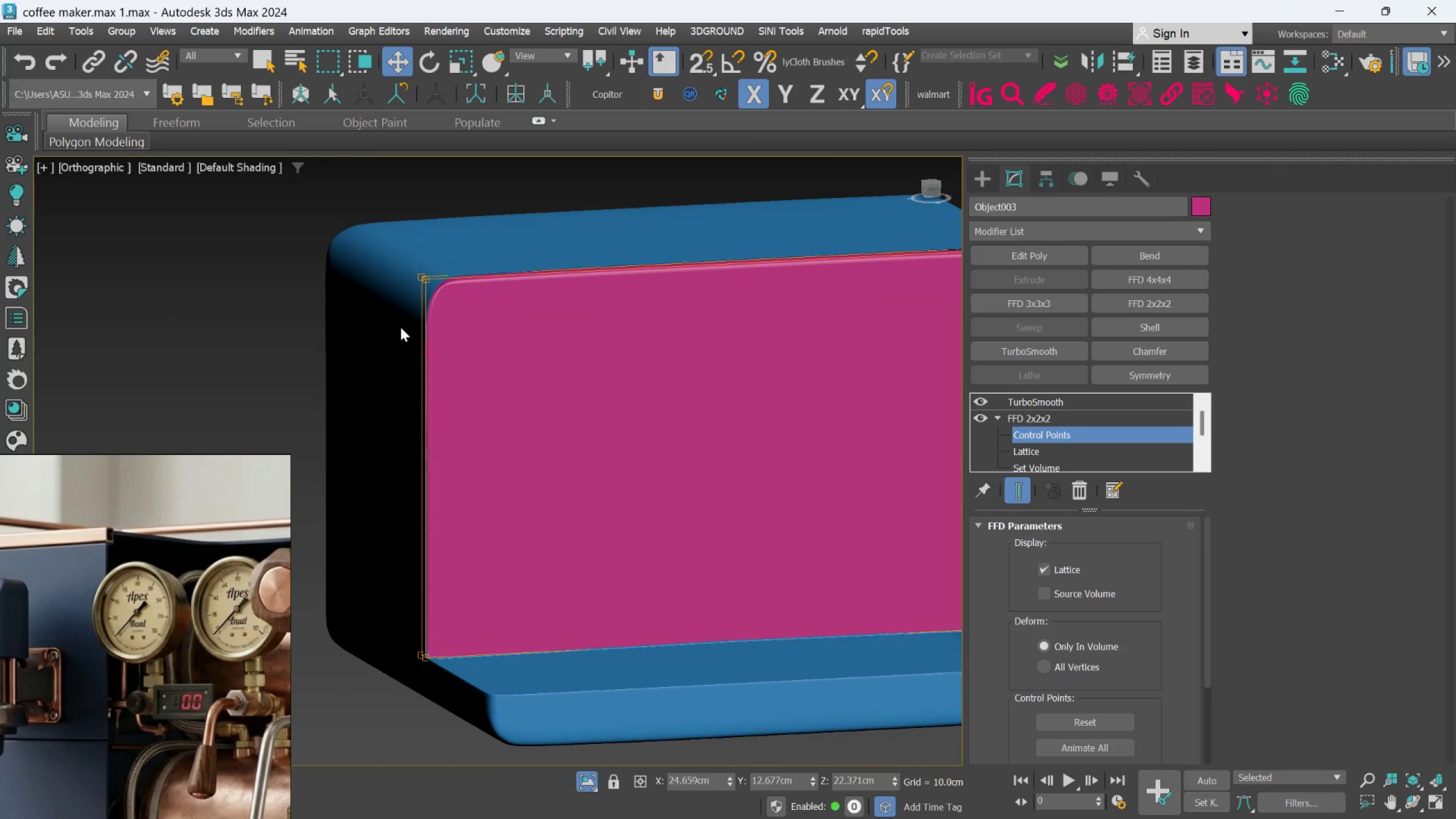 
scroll: coordinate [886, 465], scroll_direction: down, amount: 2.0
 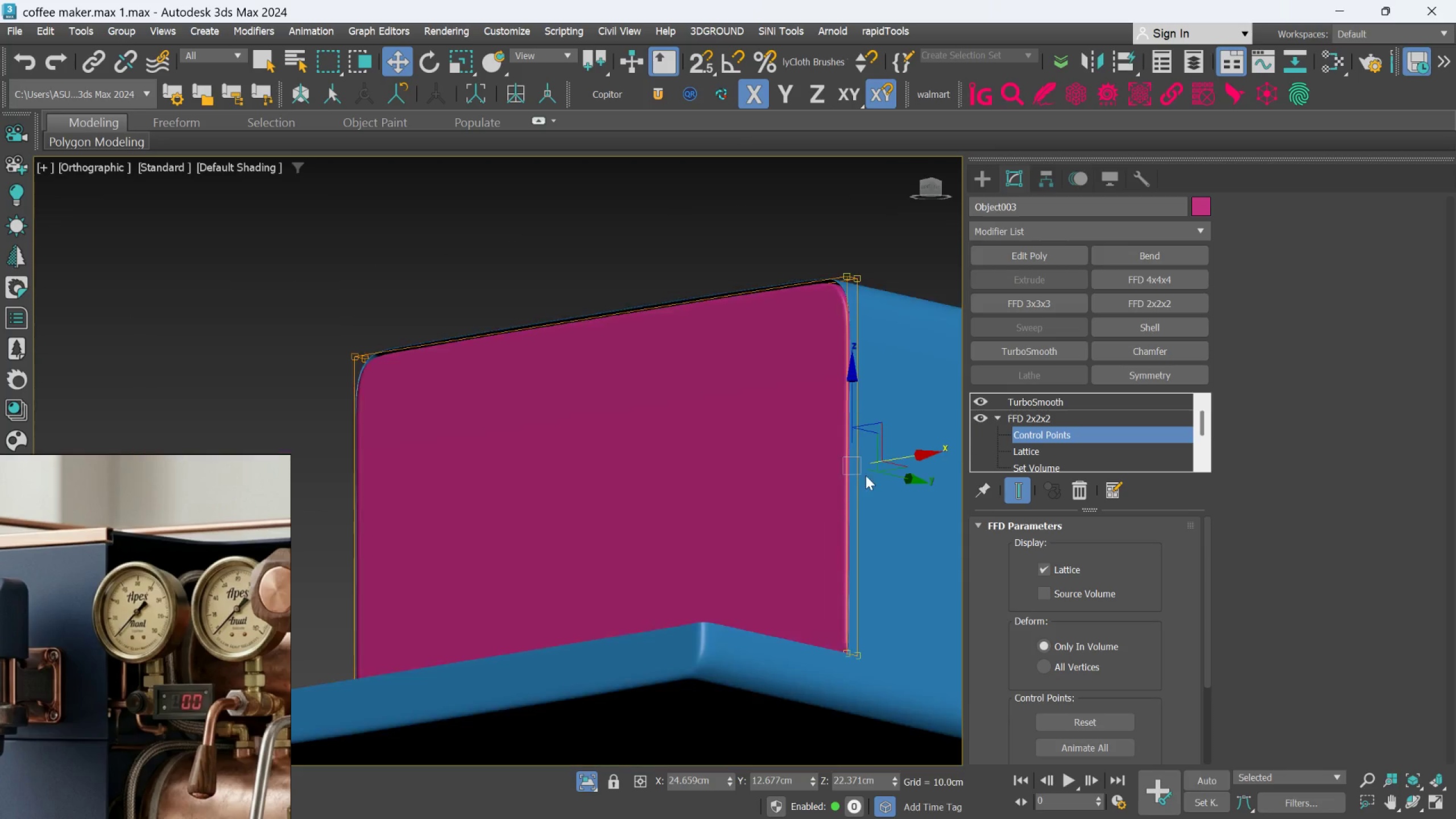 
left_click_drag(start_coordinate=[307, 230], to_coordinate=[493, 727])
 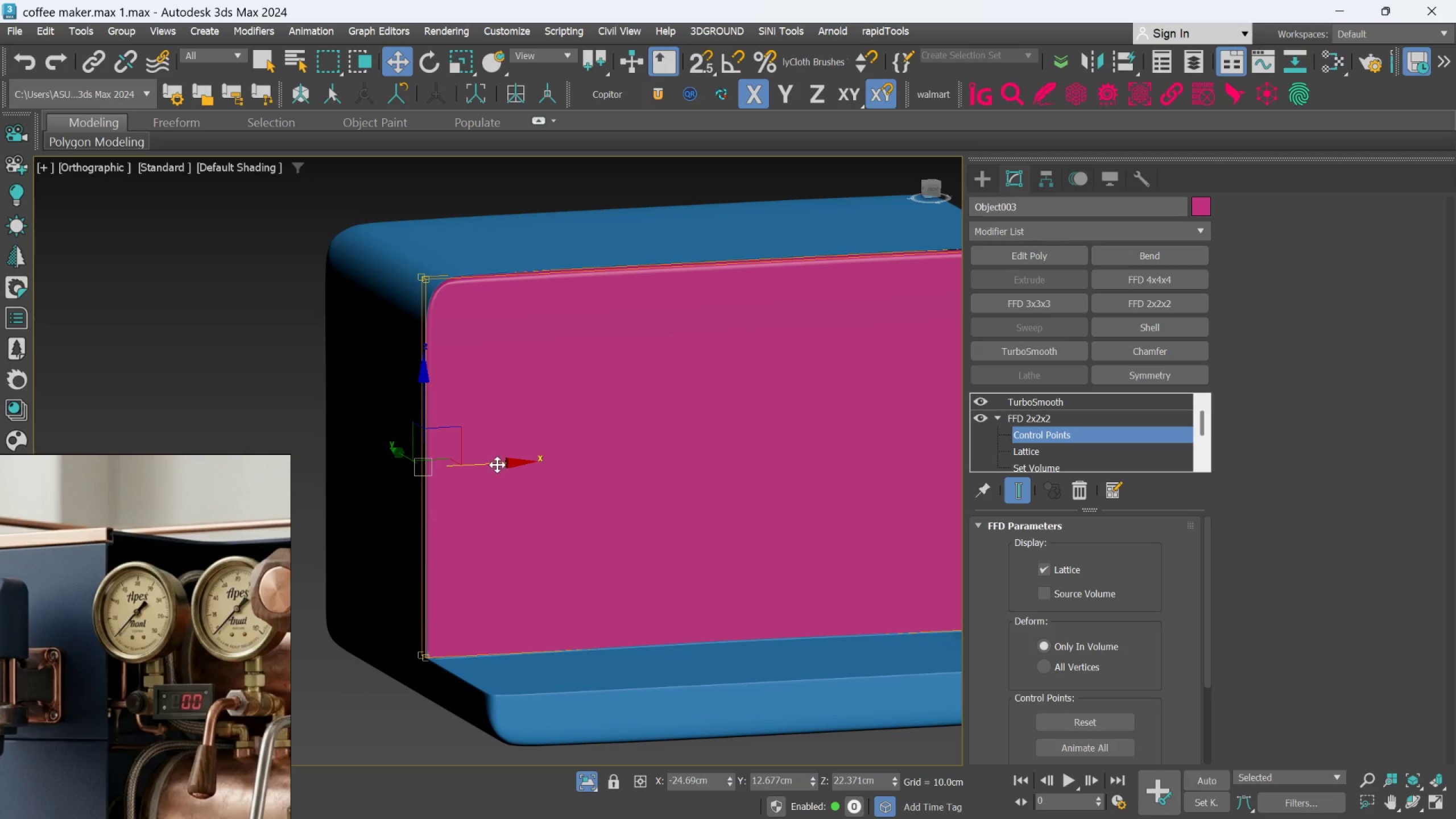 
left_click_drag(start_coordinate=[497, 463], to_coordinate=[500, 478])
 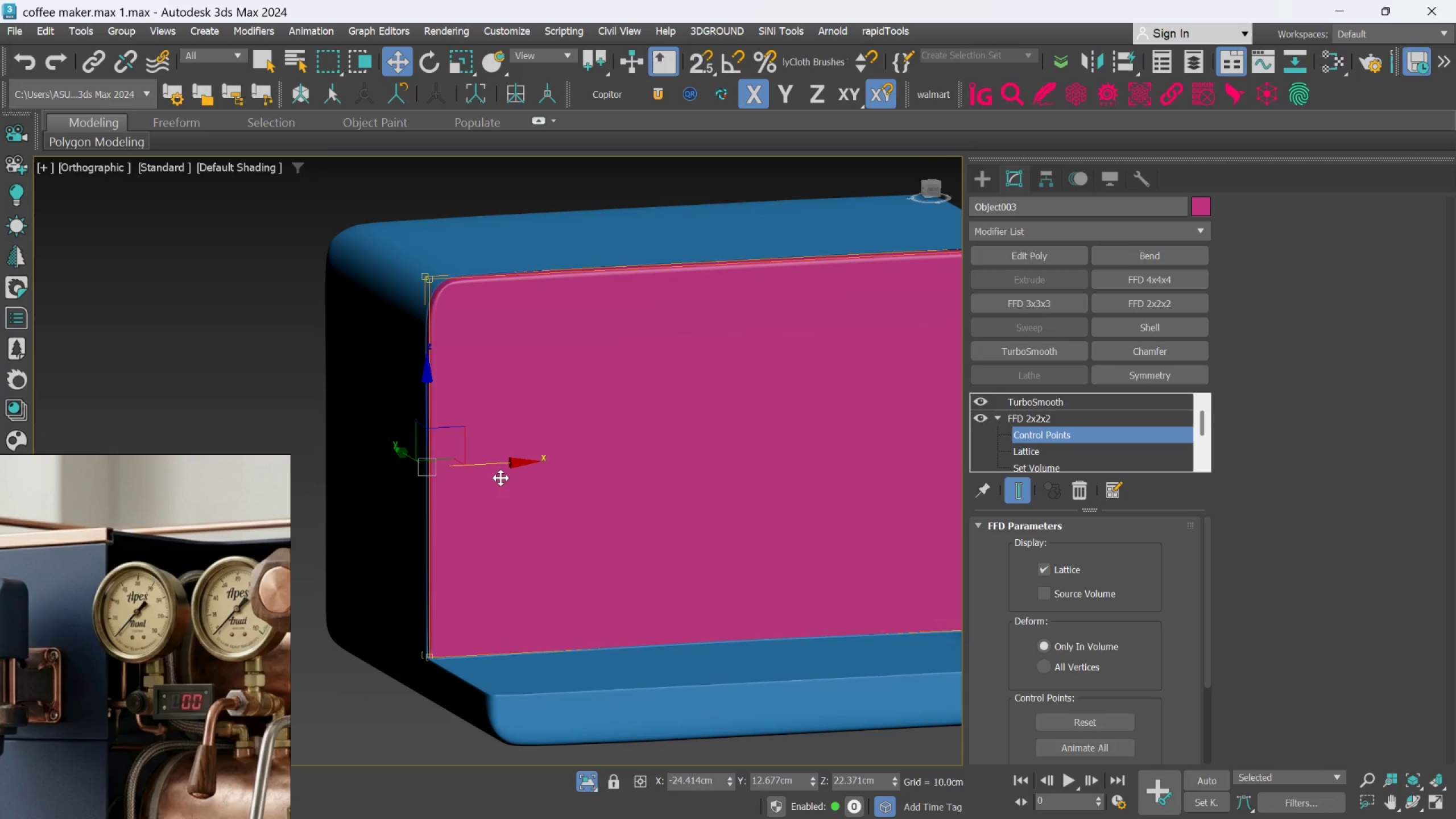 
hold_key(key=AltLeft, duration=0.89)
 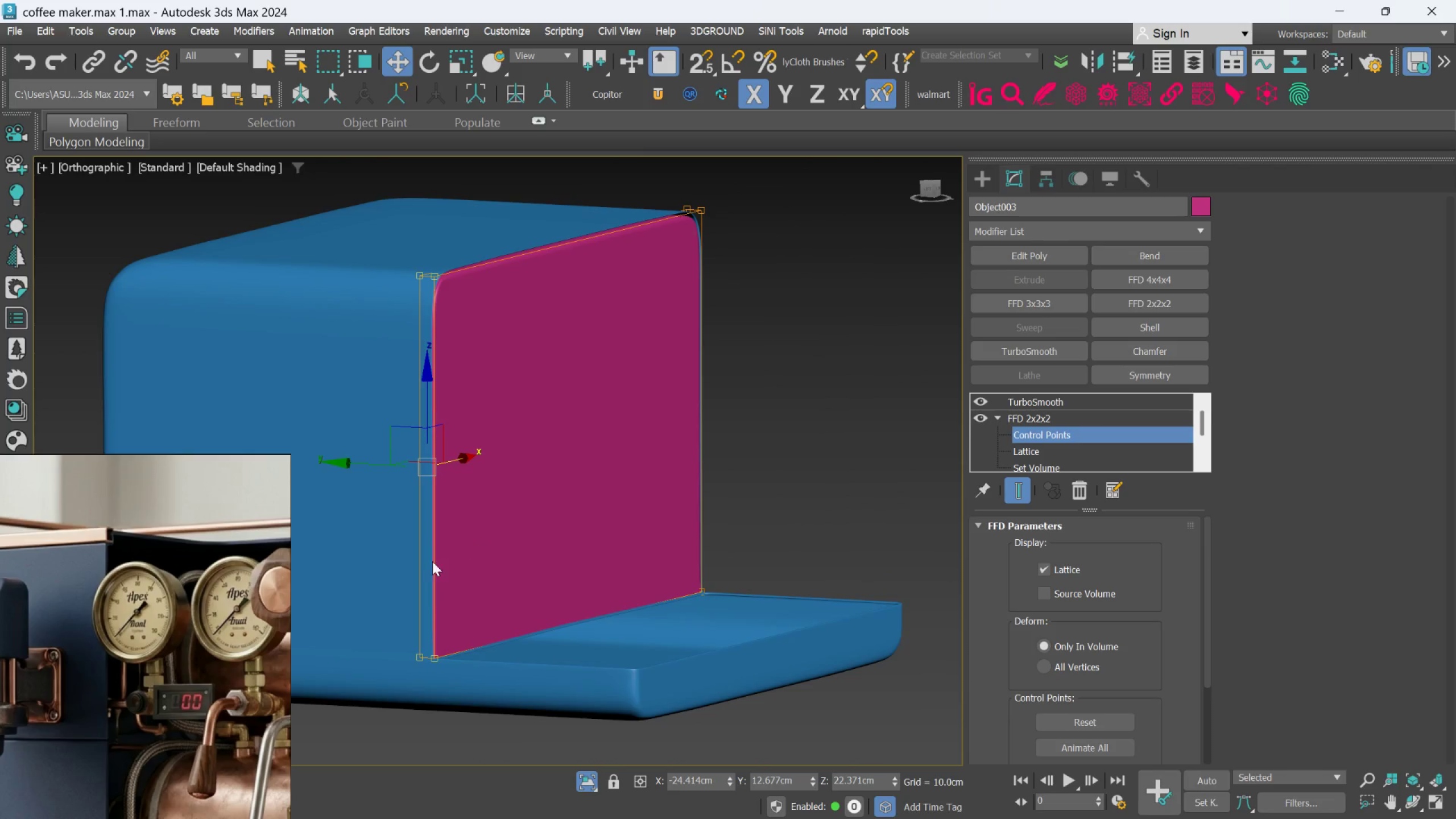 
key(Alt+AltLeft)
 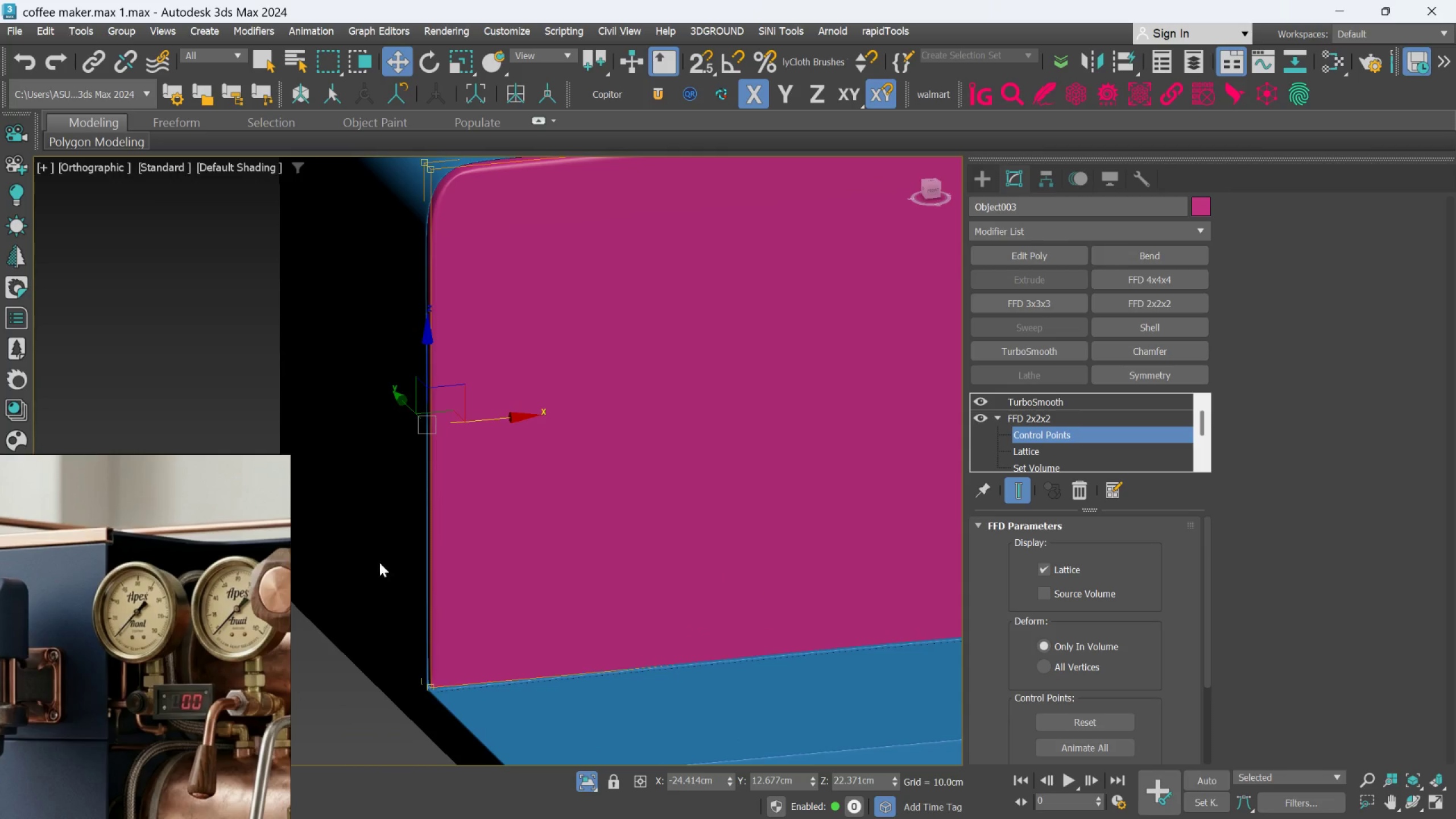 
scroll: coordinate [433, 557], scroll_direction: up, amount: 1.0
 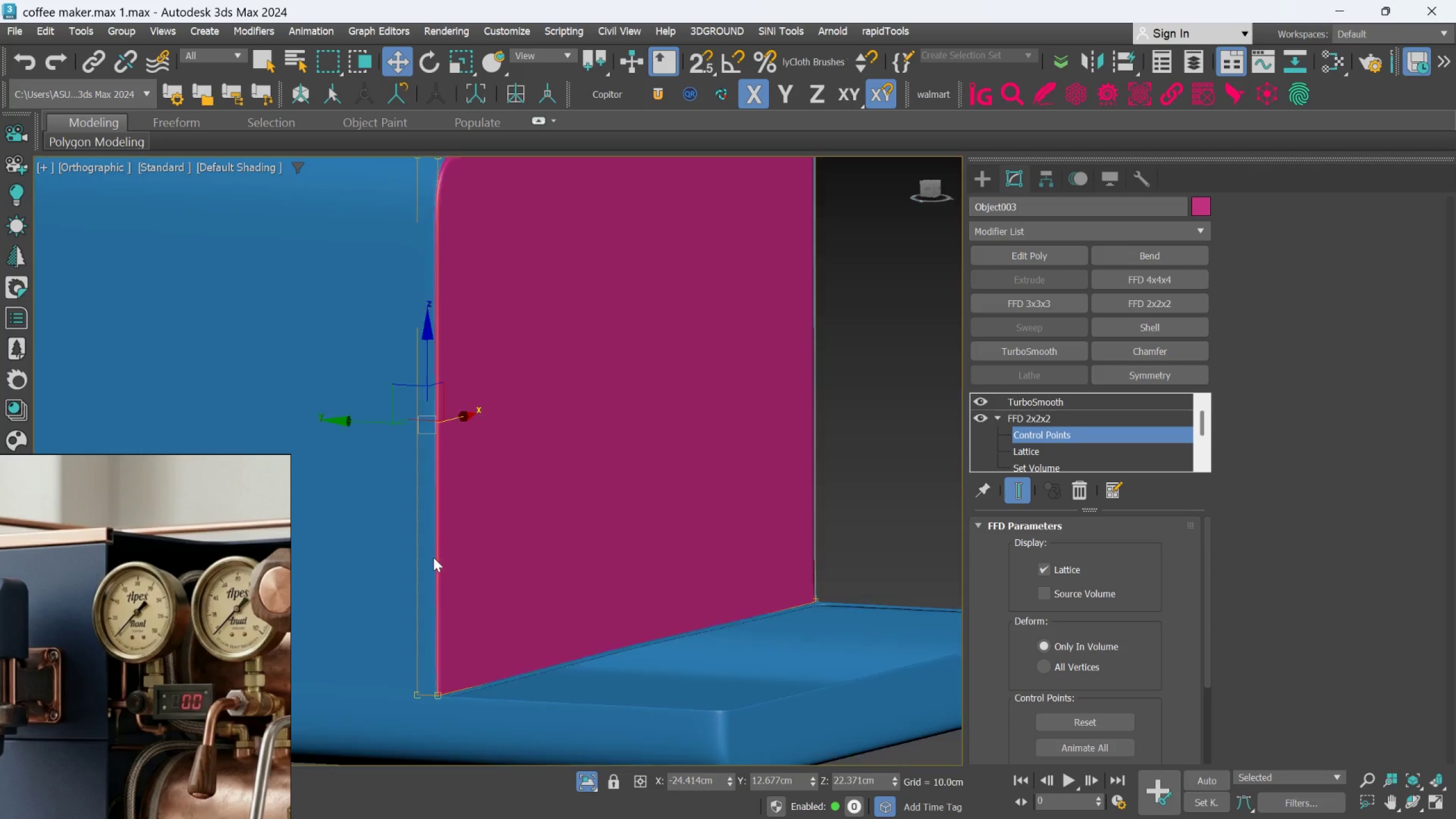 
key(Alt+AltLeft)
 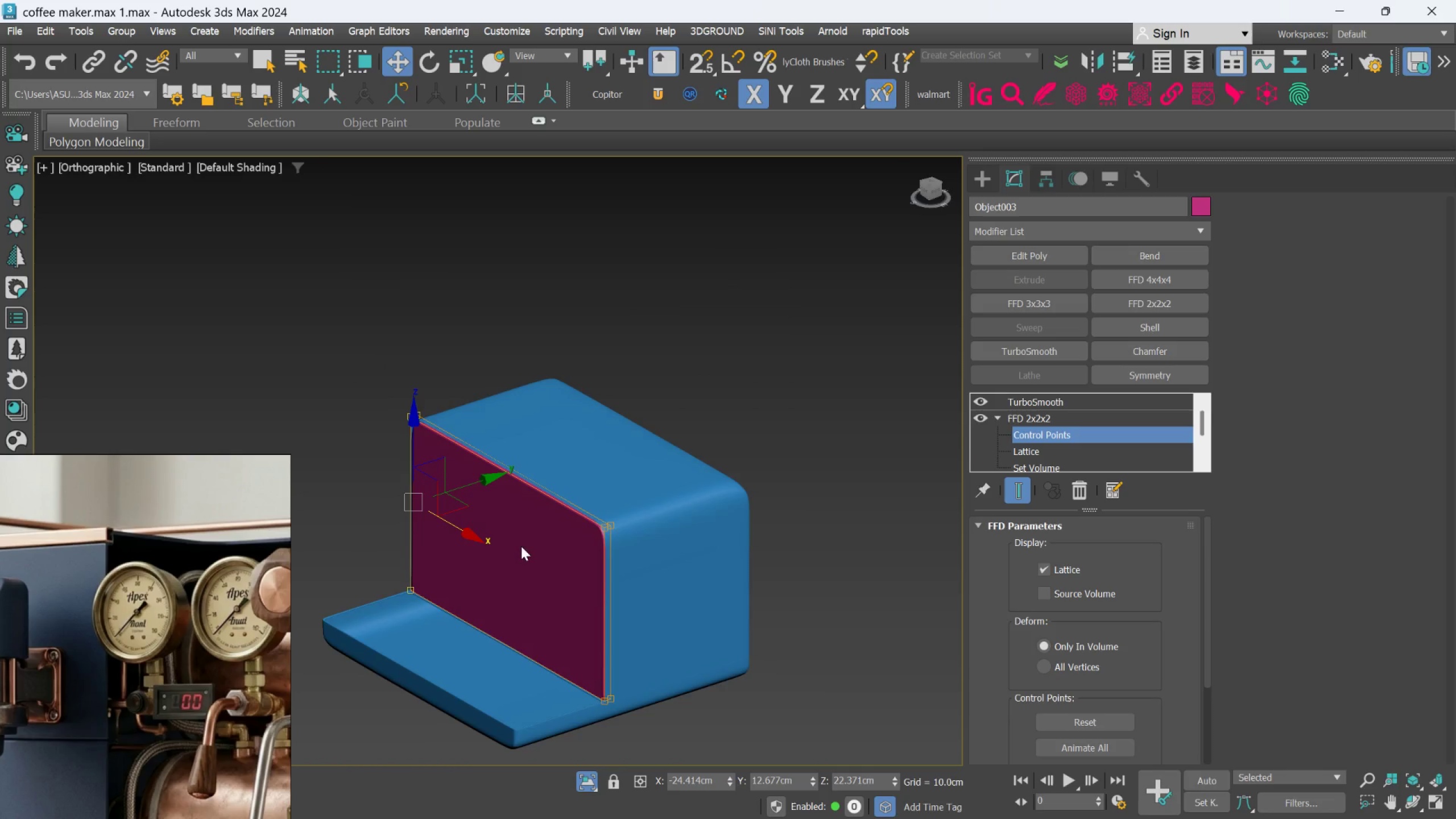 
scroll: coordinate [406, 545], scroll_direction: down, amount: 3.0
 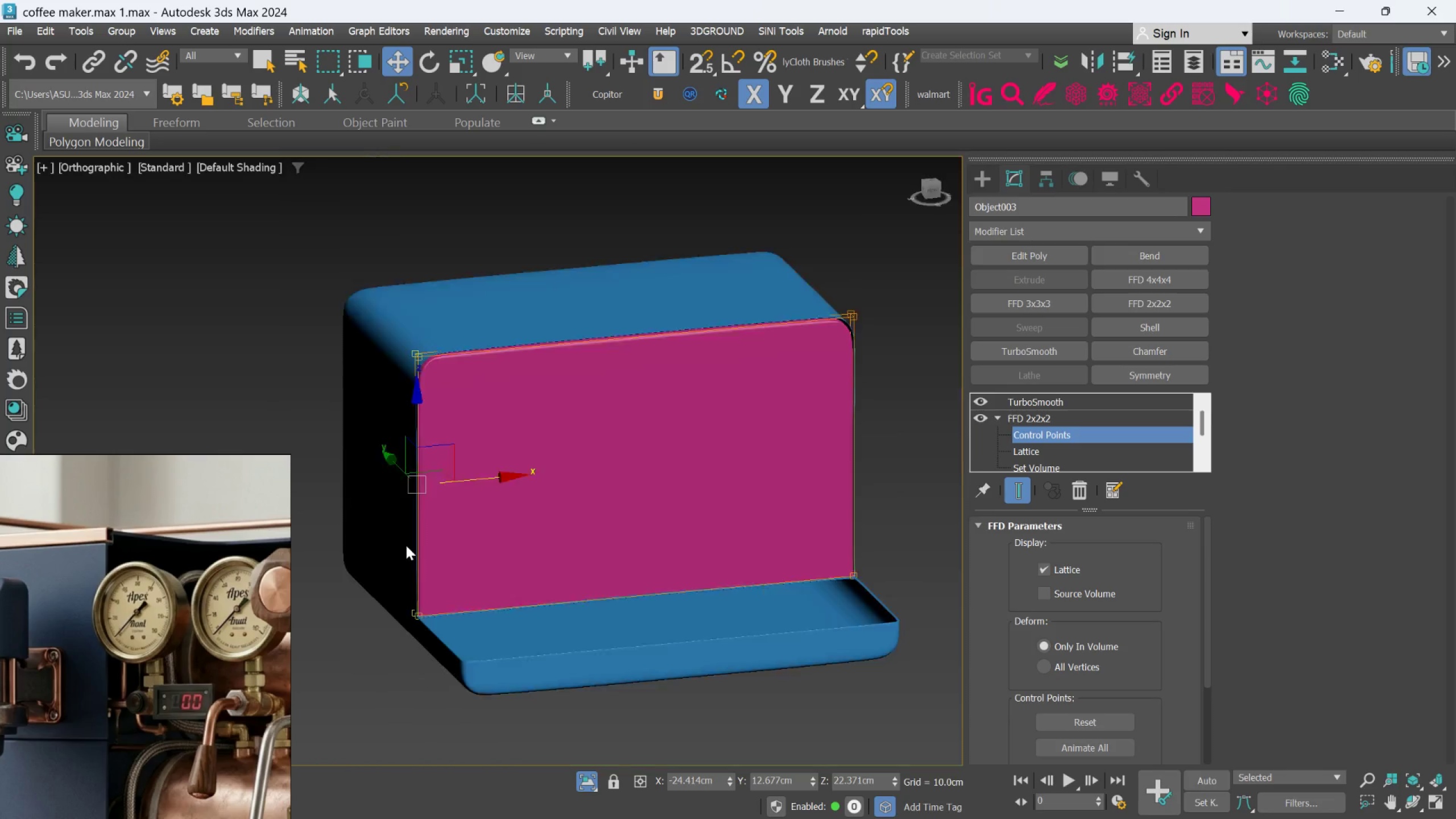 
hold_key(key=AltLeft, duration=0.63)
 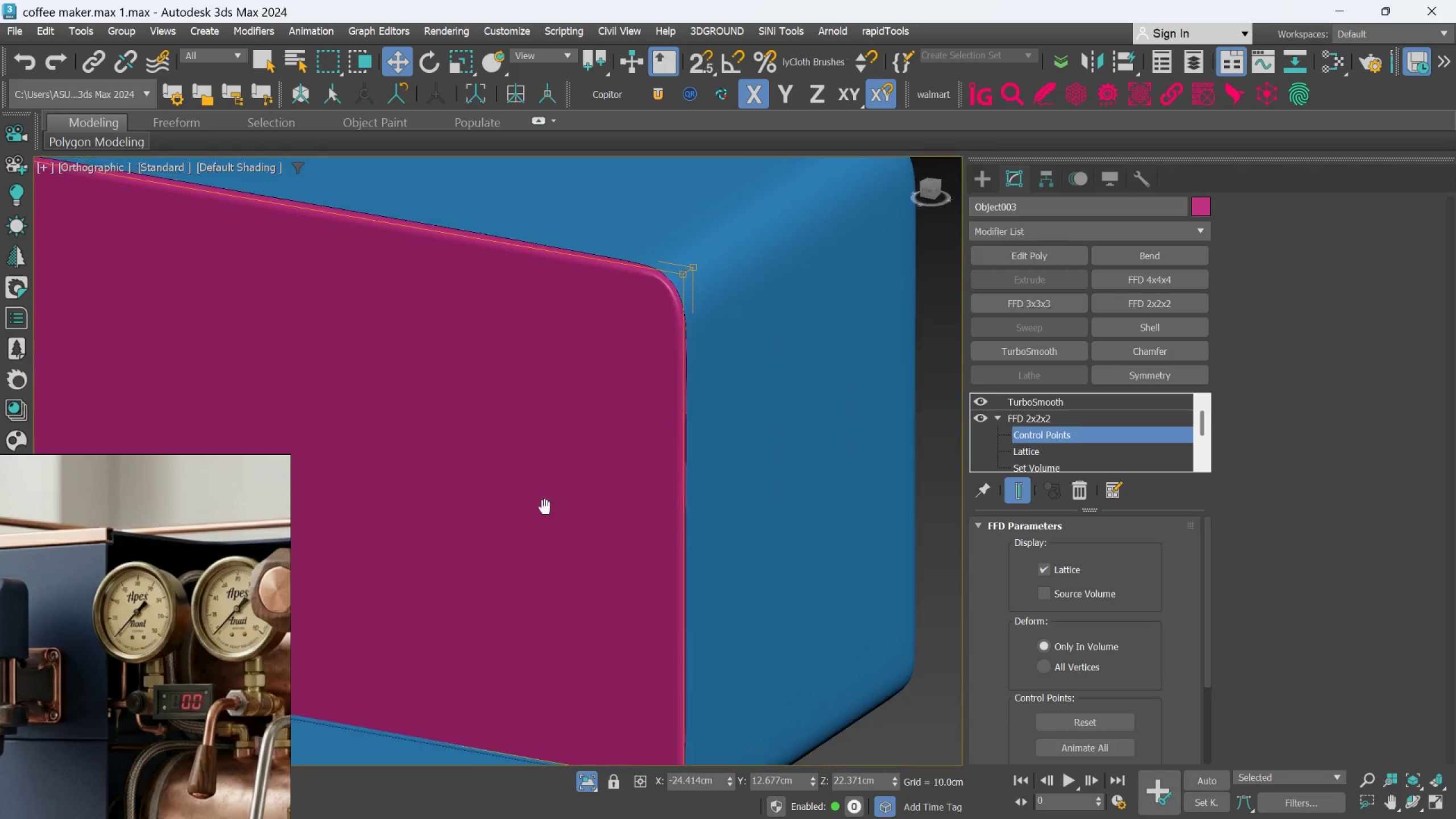 
scroll: coordinate [657, 523], scroll_direction: up, amount: 3.0
 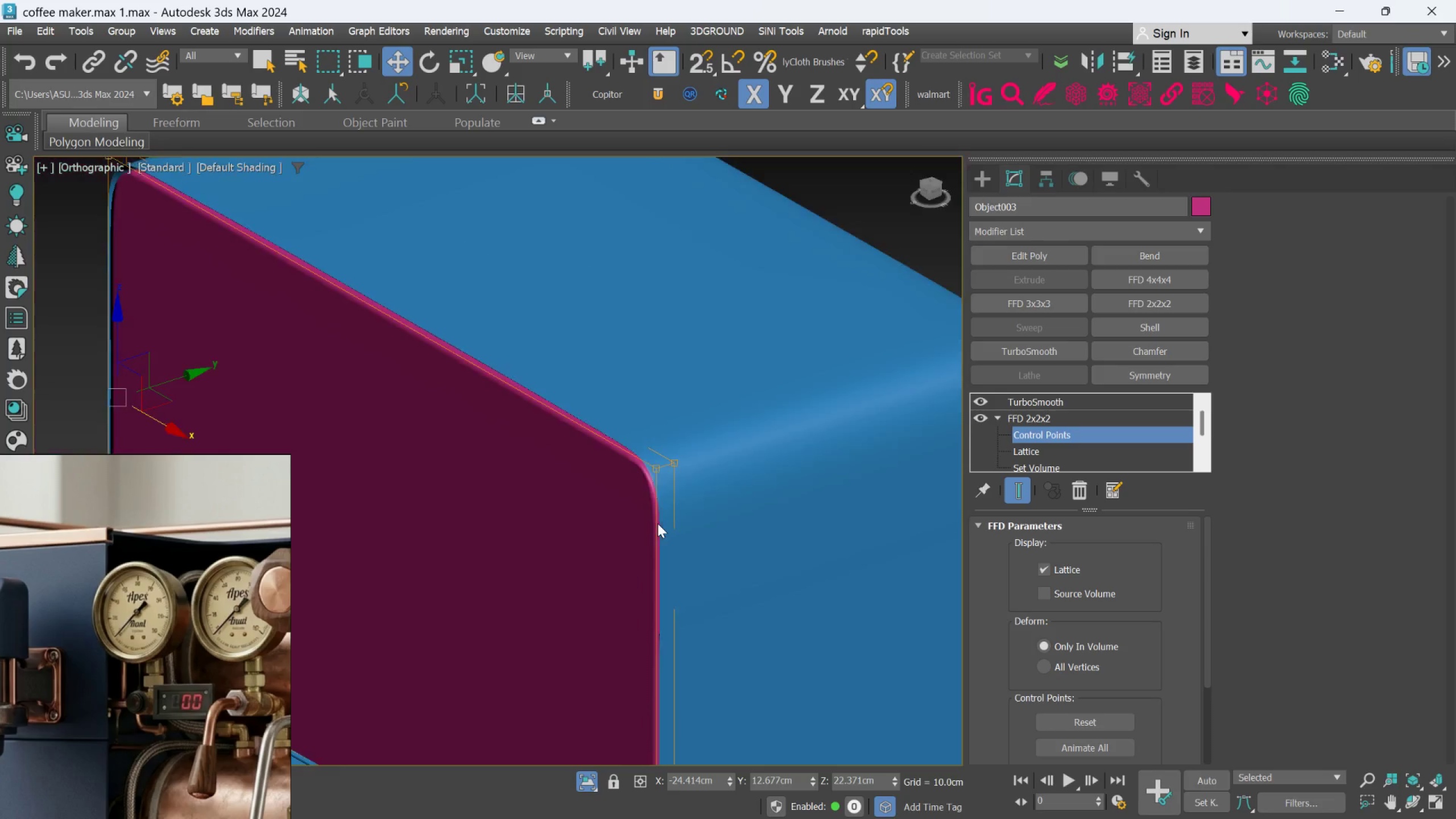 
hold_key(key=AltLeft, duration=0.73)
 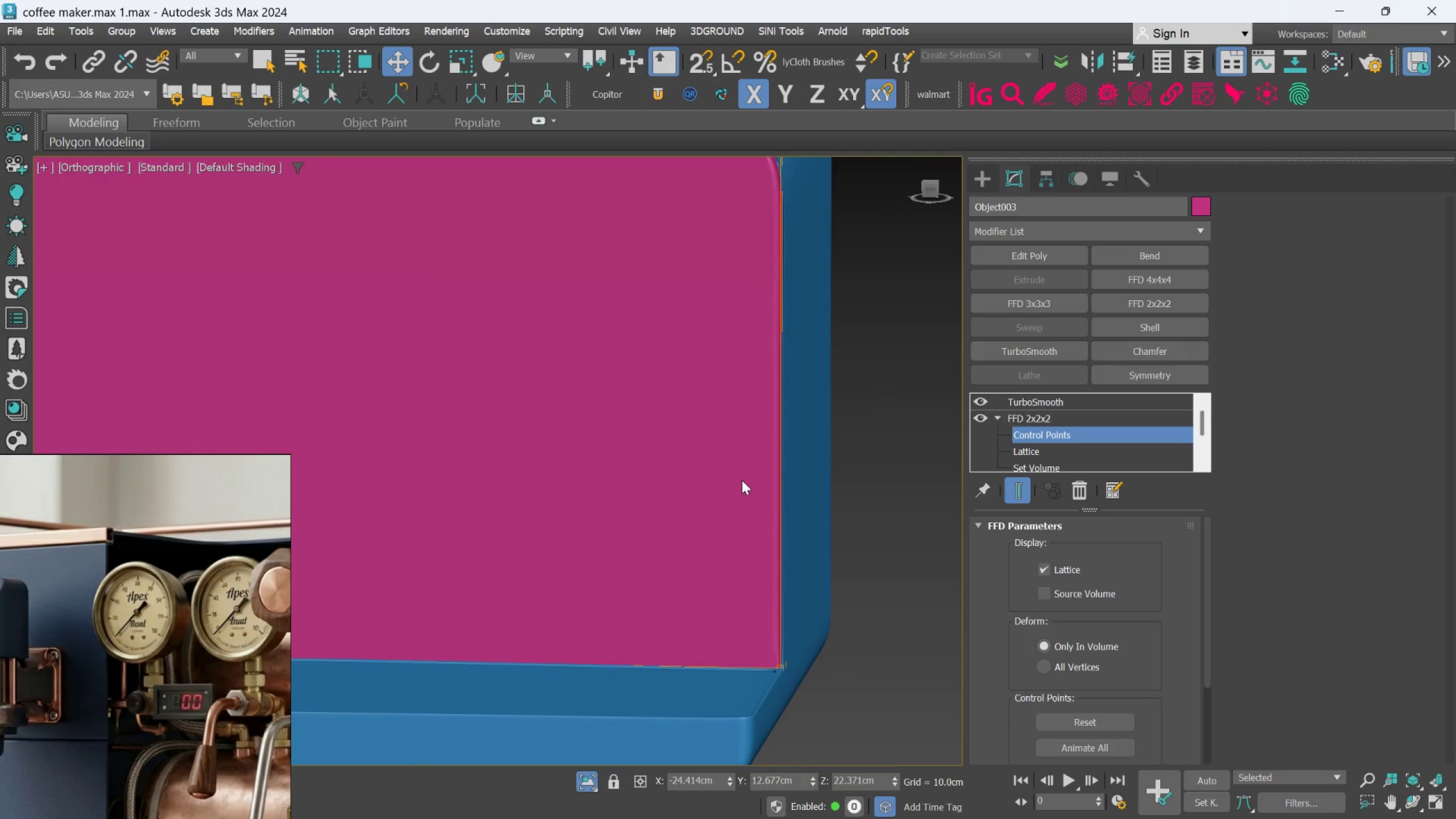 
hold_key(key=AltLeft, duration=0.33)
 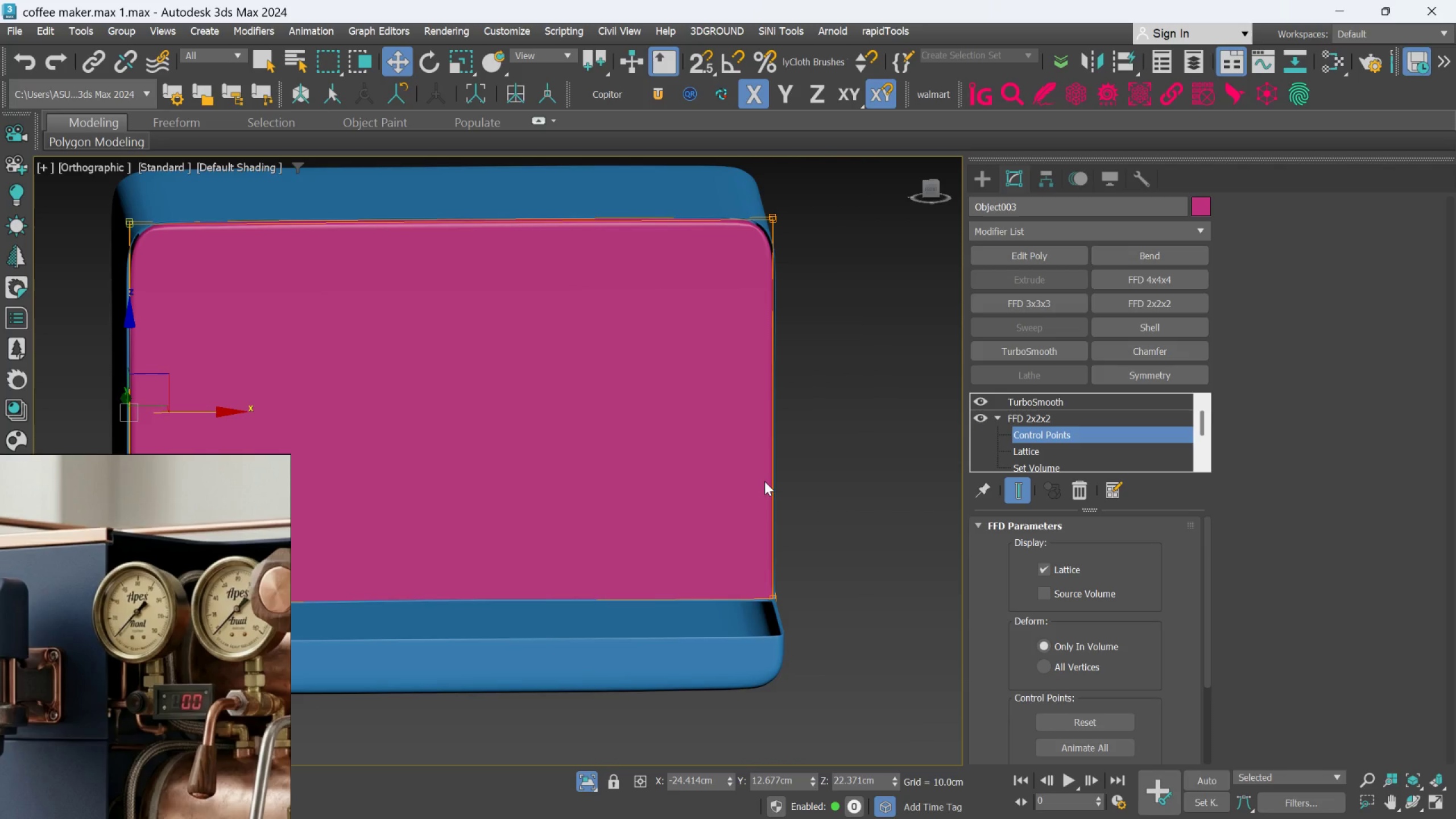 
scroll: coordinate [743, 481], scroll_direction: down, amount: 1.0
 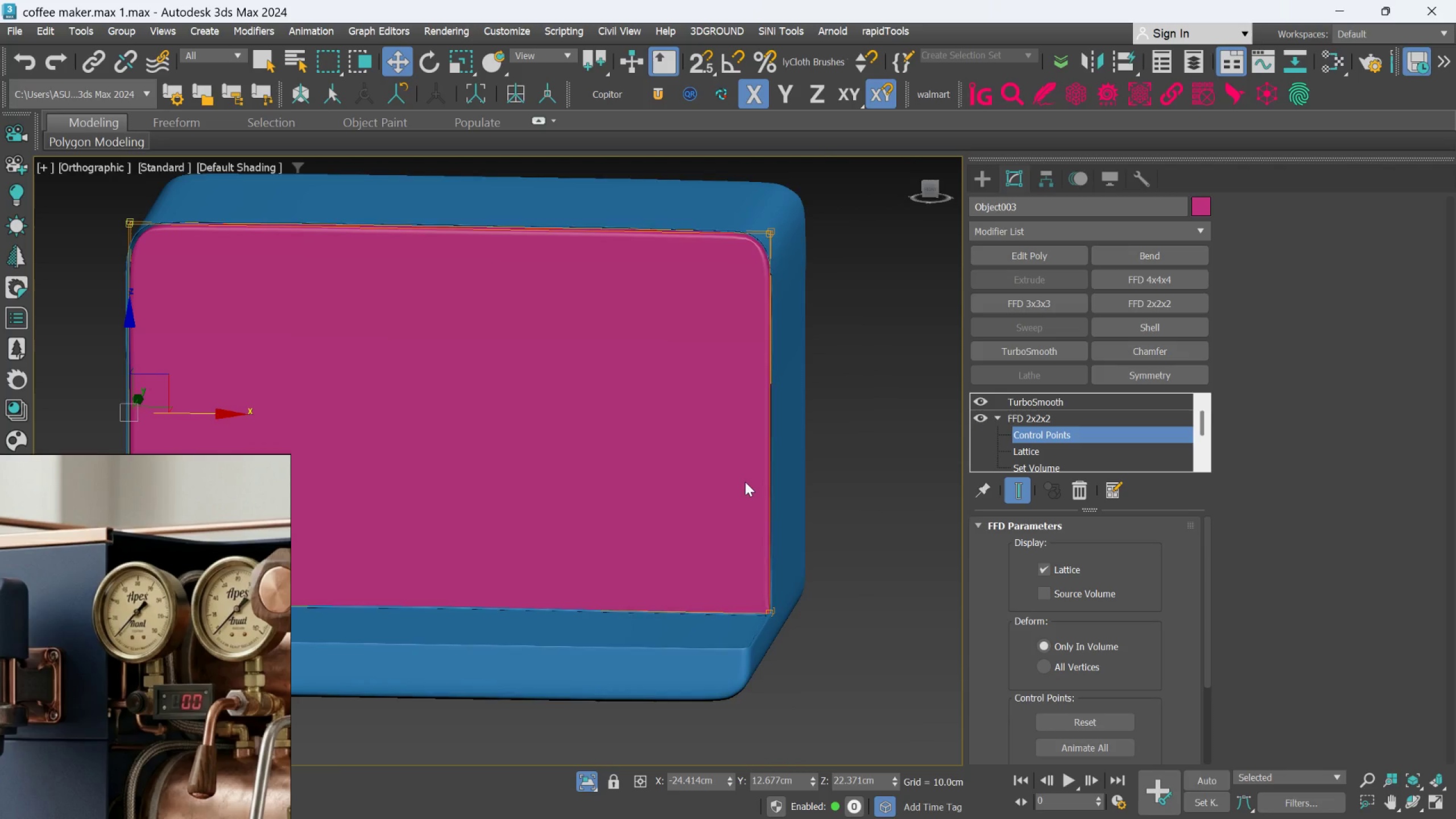 
key(F)
 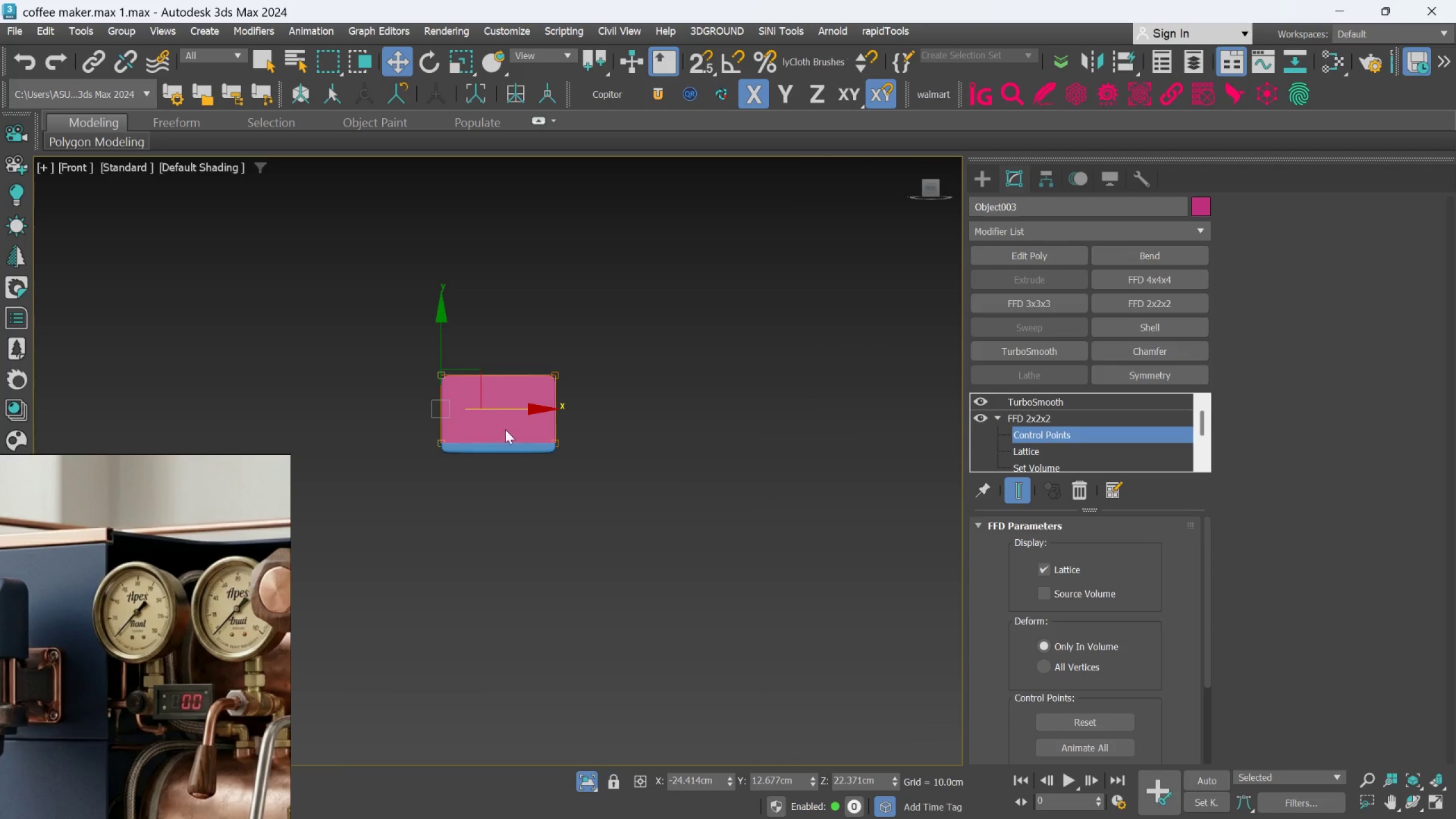 
scroll: coordinate [559, 381], scroll_direction: up, amount: 6.0
 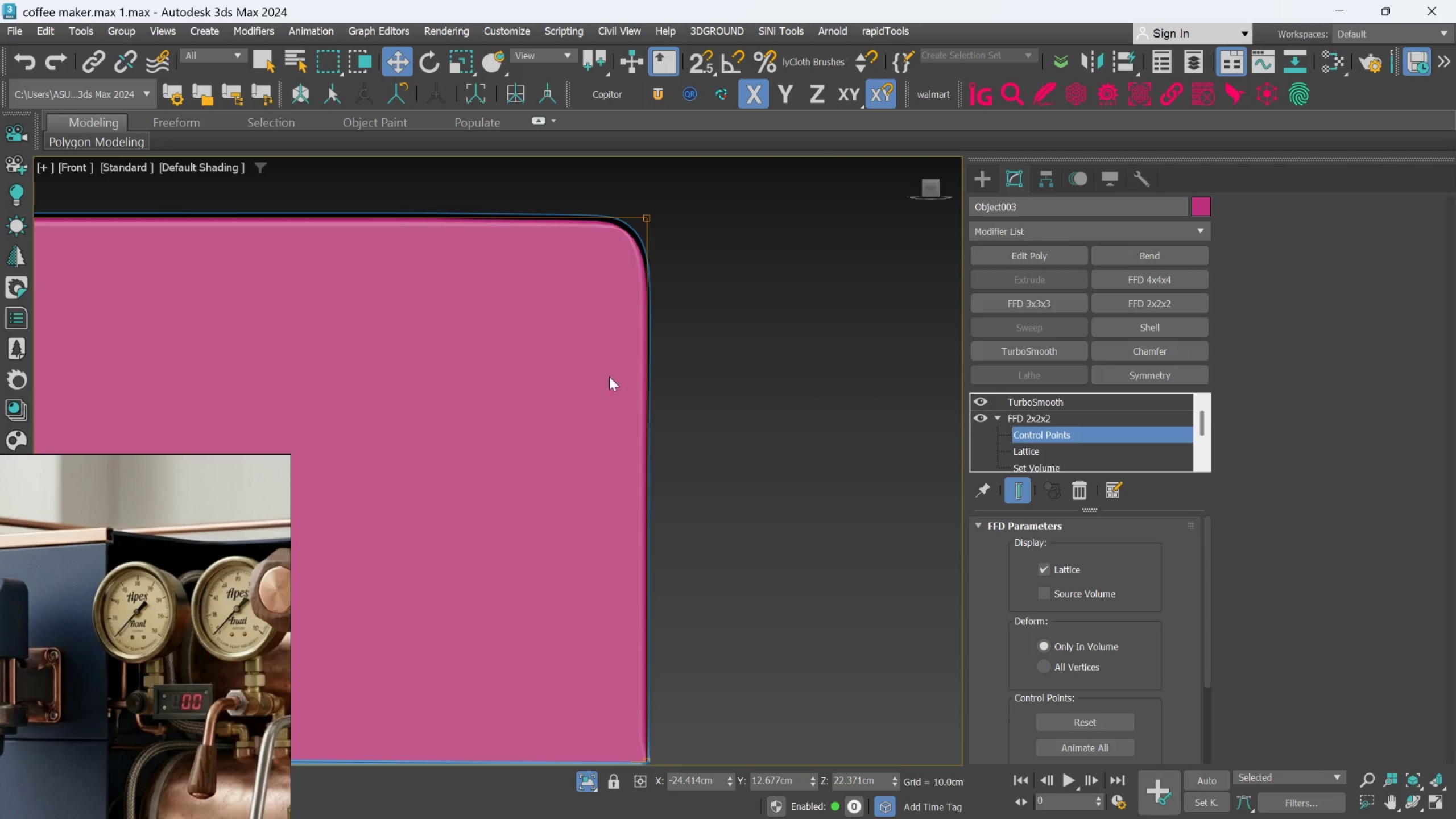 
scroll: coordinate [779, 282], scroll_direction: down, amount: 2.0
 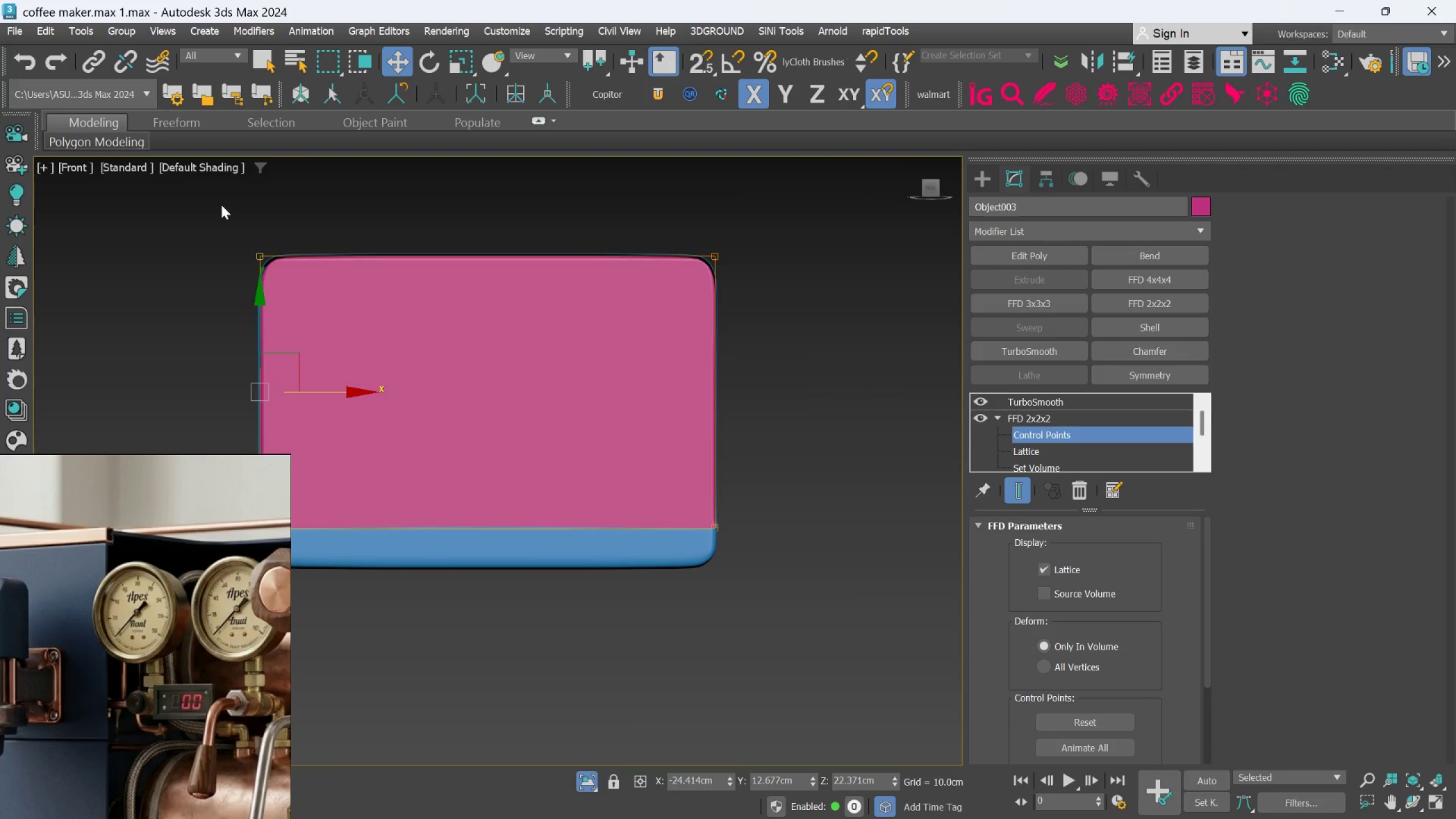 
left_click_drag(start_coordinate=[212, 212], to_coordinate=[831, 342])
 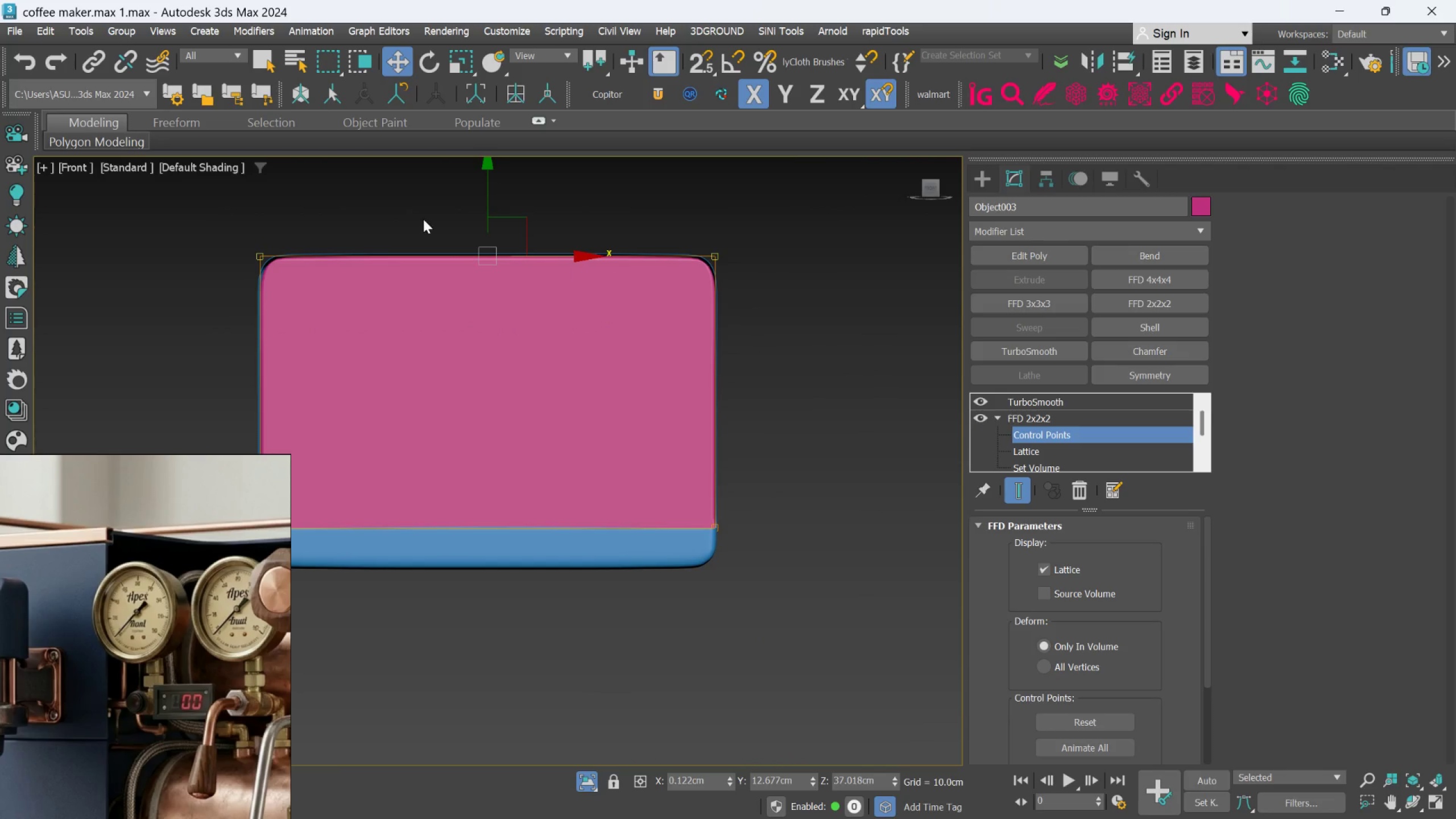 
scroll: coordinate [417, 217], scroll_direction: up, amount: 1.0
 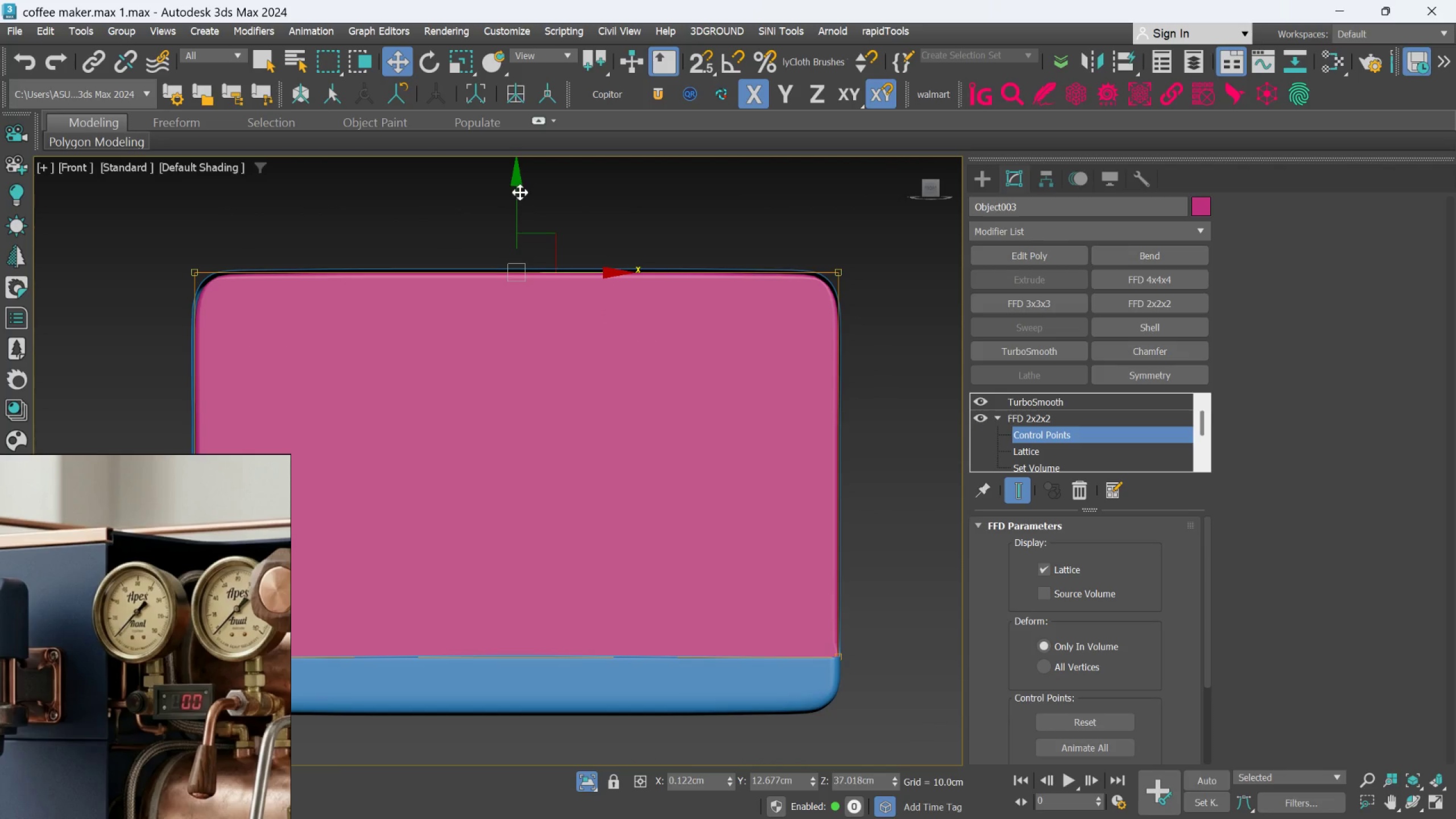 
left_click_drag(start_coordinate=[519, 193], to_coordinate=[519, 189])
 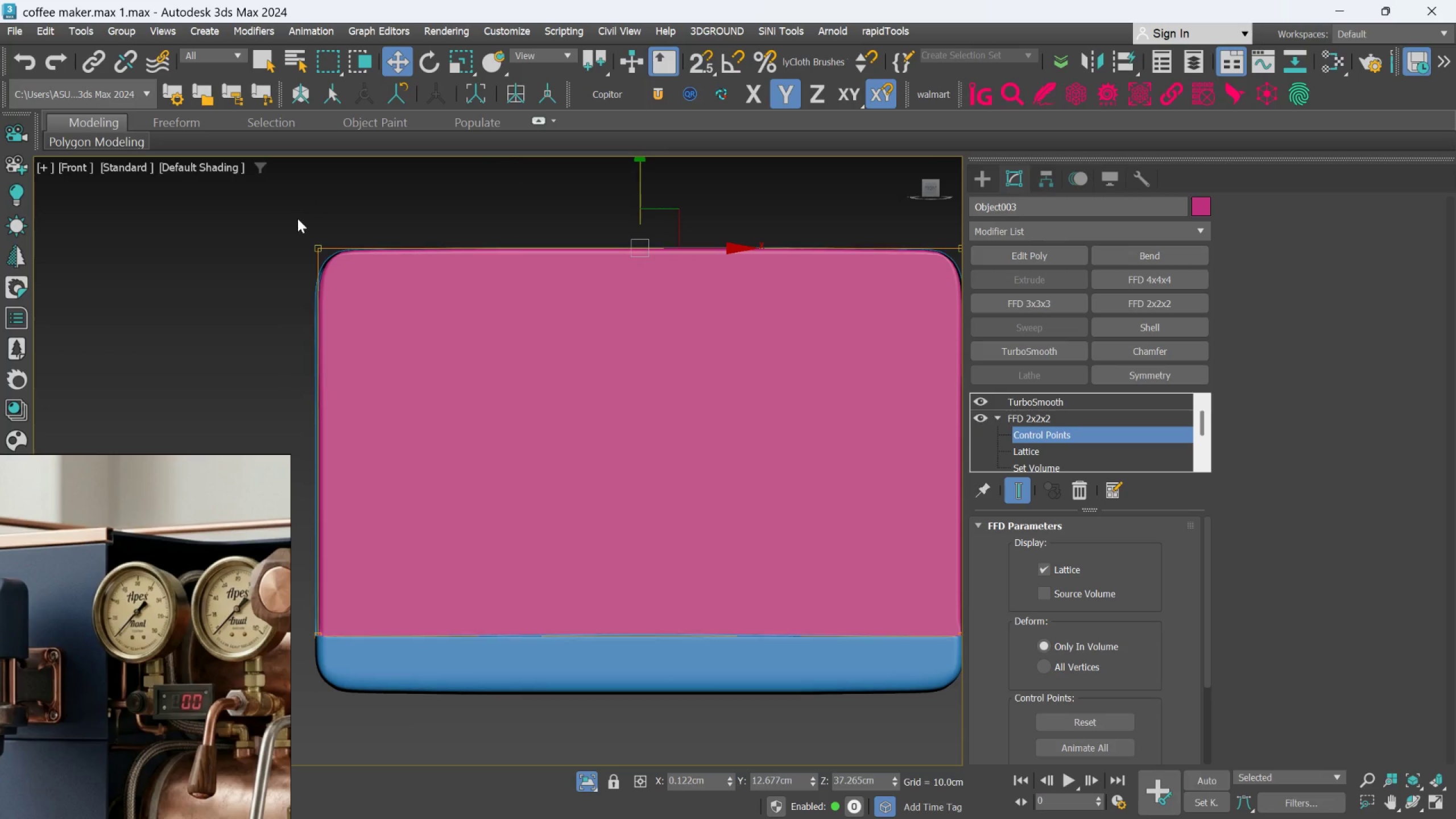 
left_click_drag(start_coordinate=[278, 226], to_coordinate=[421, 660])
 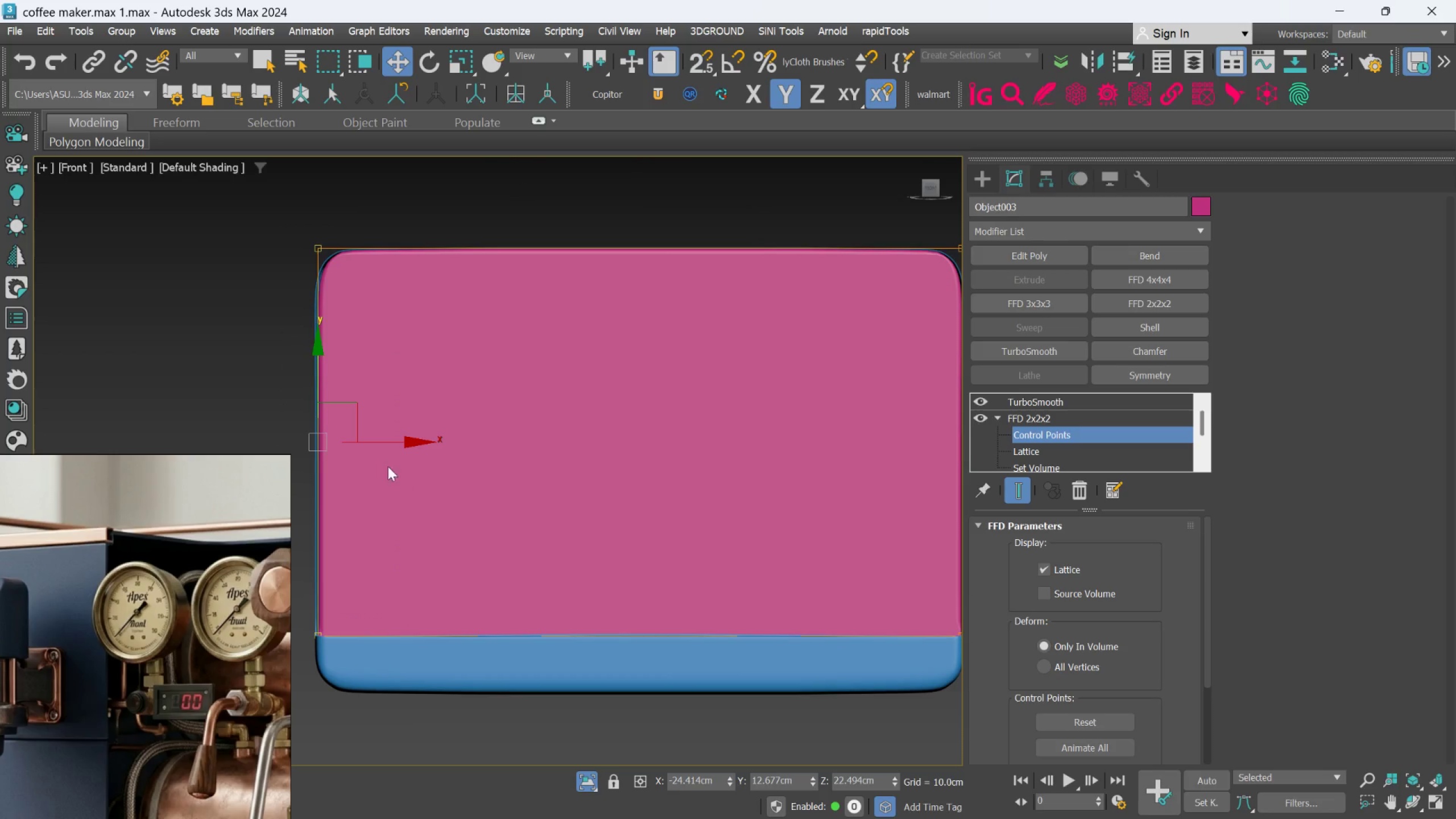 
scroll: coordinate [379, 464], scroll_direction: up, amount: 1.0
 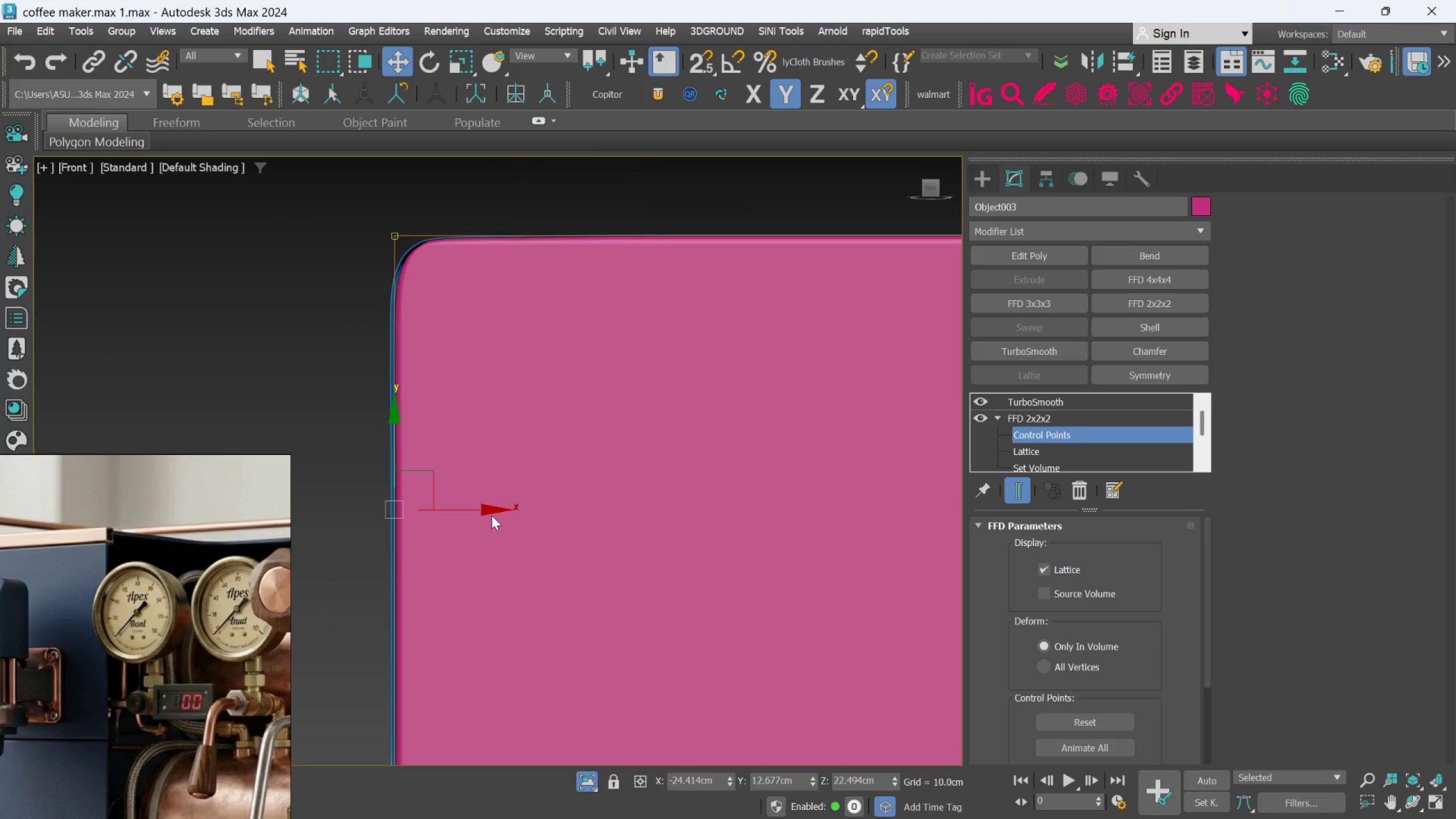 
left_click_drag(start_coordinate=[490, 507], to_coordinate=[485, 509])
 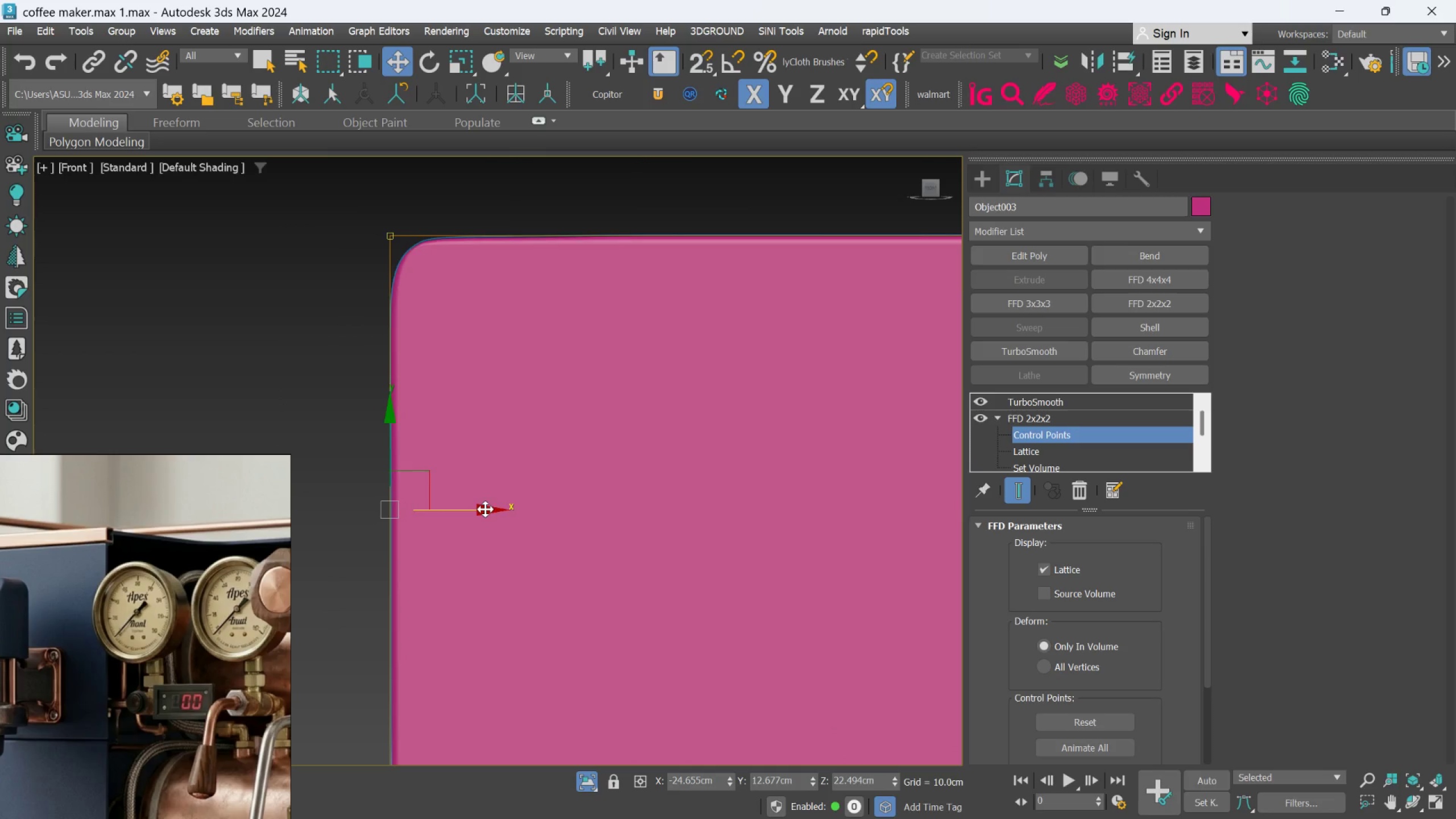 
scroll: coordinate [485, 509], scroll_direction: down, amount: 3.0
 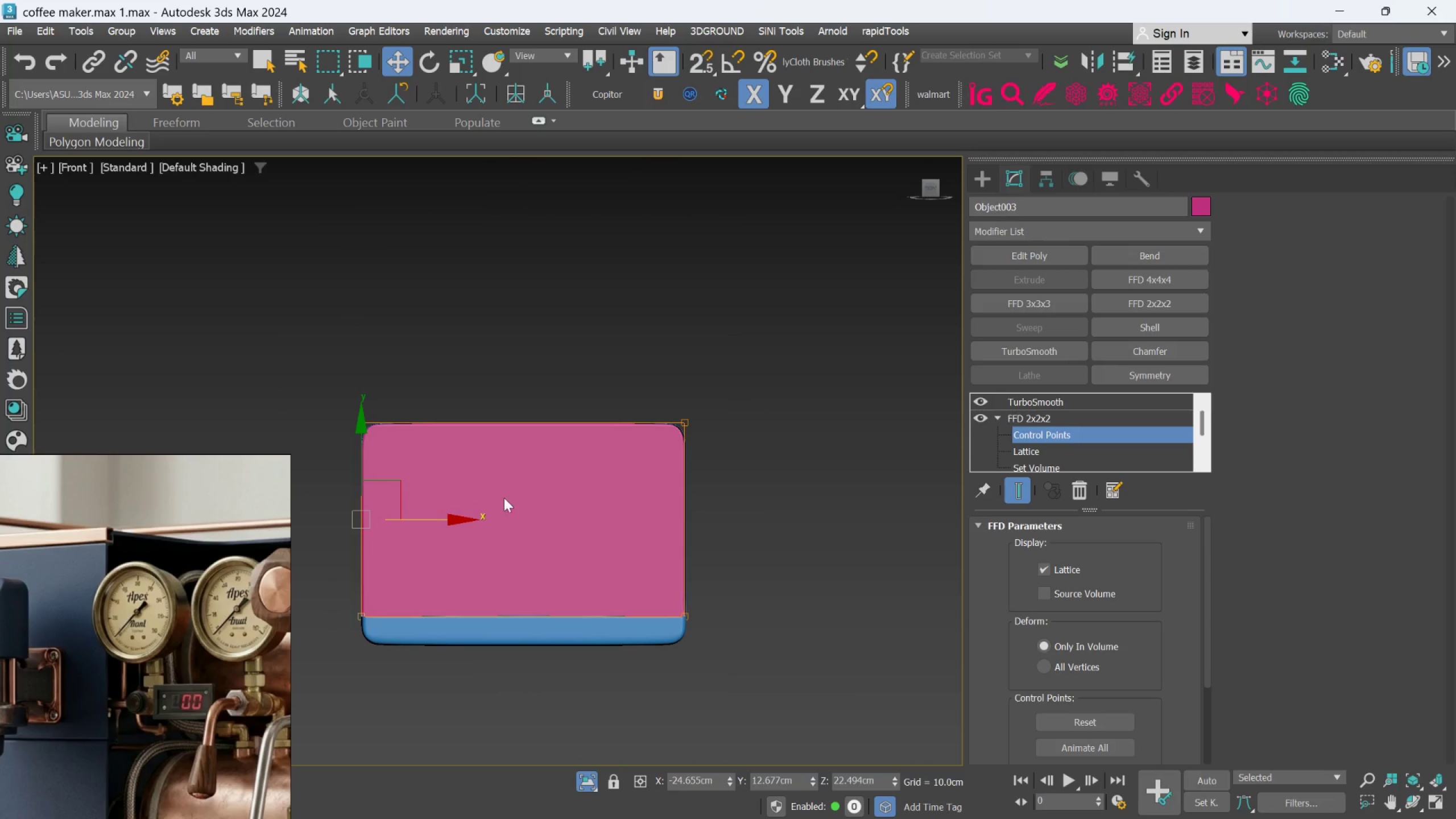 
scroll: coordinate [626, 497], scroll_direction: up, amount: 1.0
 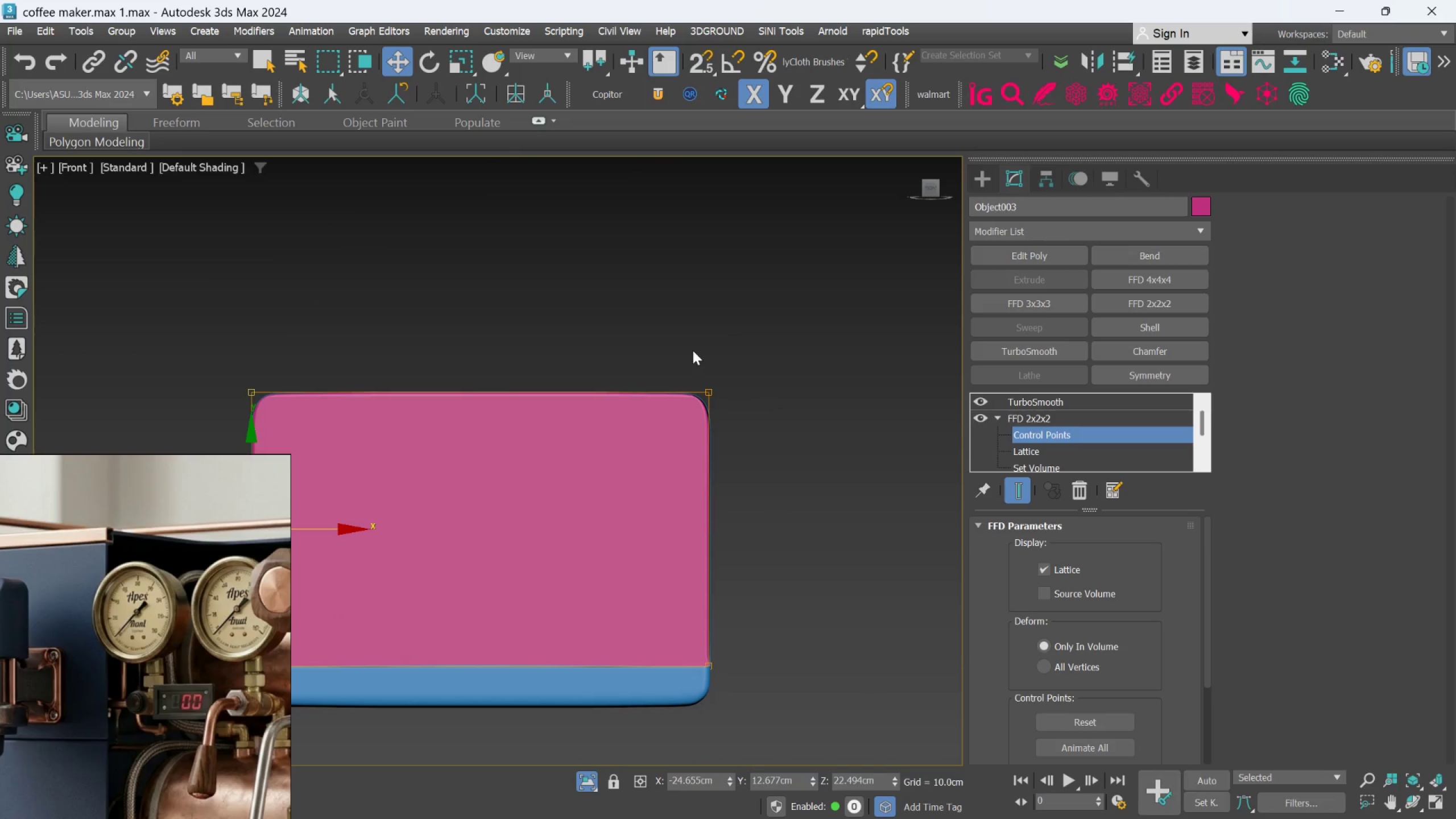 
left_click_drag(start_coordinate=[693, 350], to_coordinate=[767, 715])
 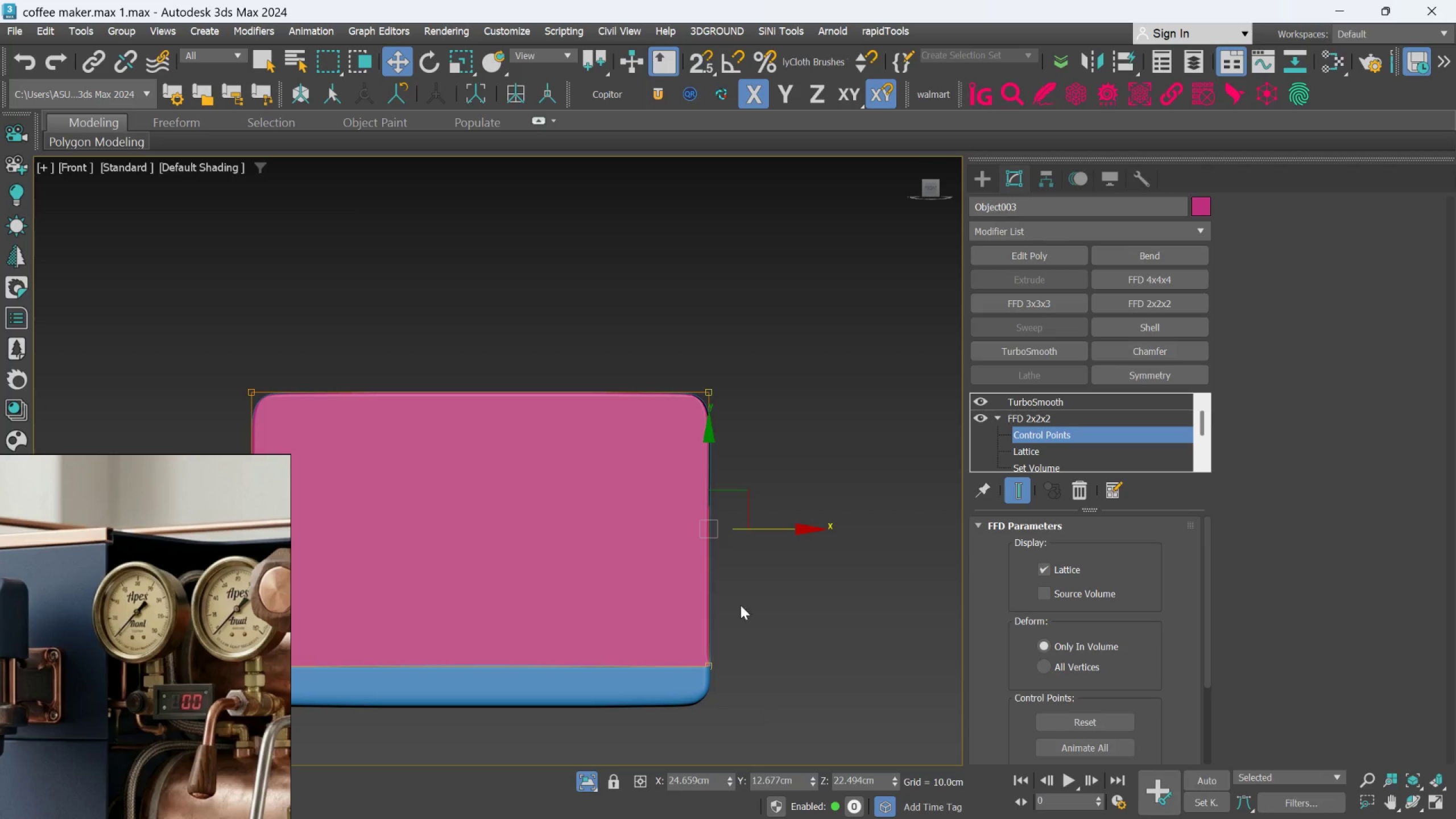 
scroll: coordinate [722, 522], scroll_direction: up, amount: 2.0
 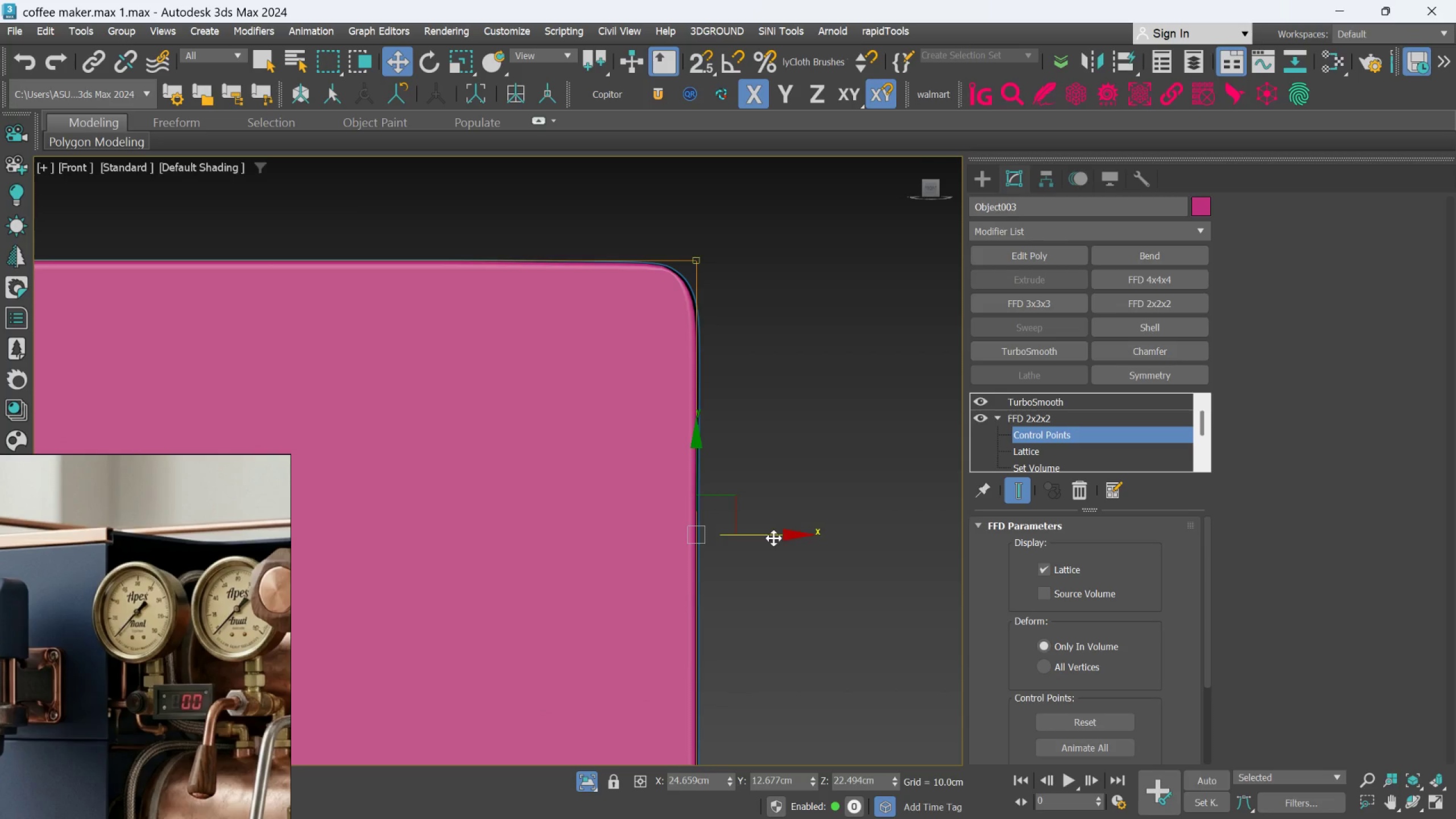 
left_click_drag(start_coordinate=[774, 536], to_coordinate=[777, 536])
 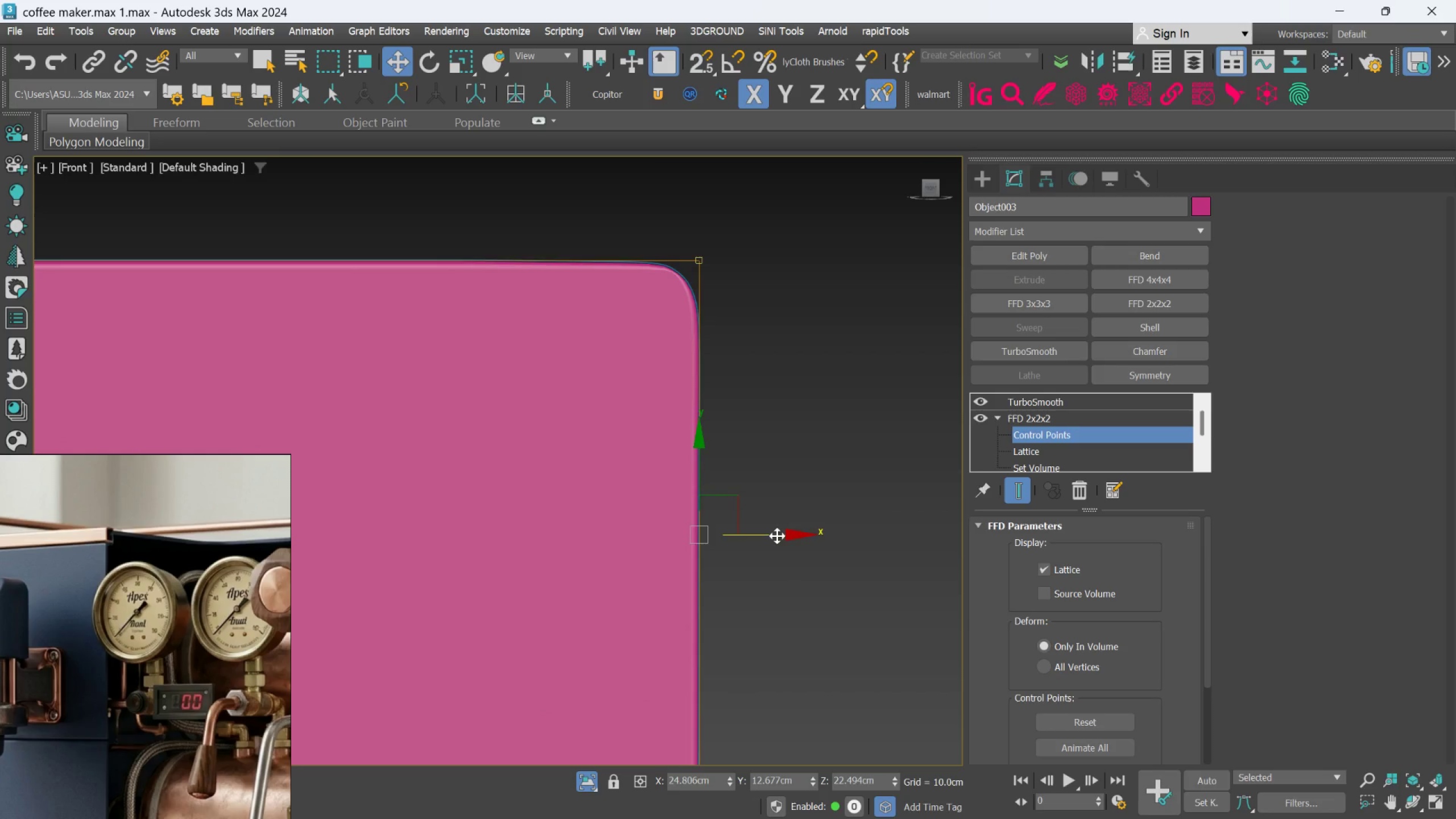 
hold_key(key=AltLeft, duration=0.77)